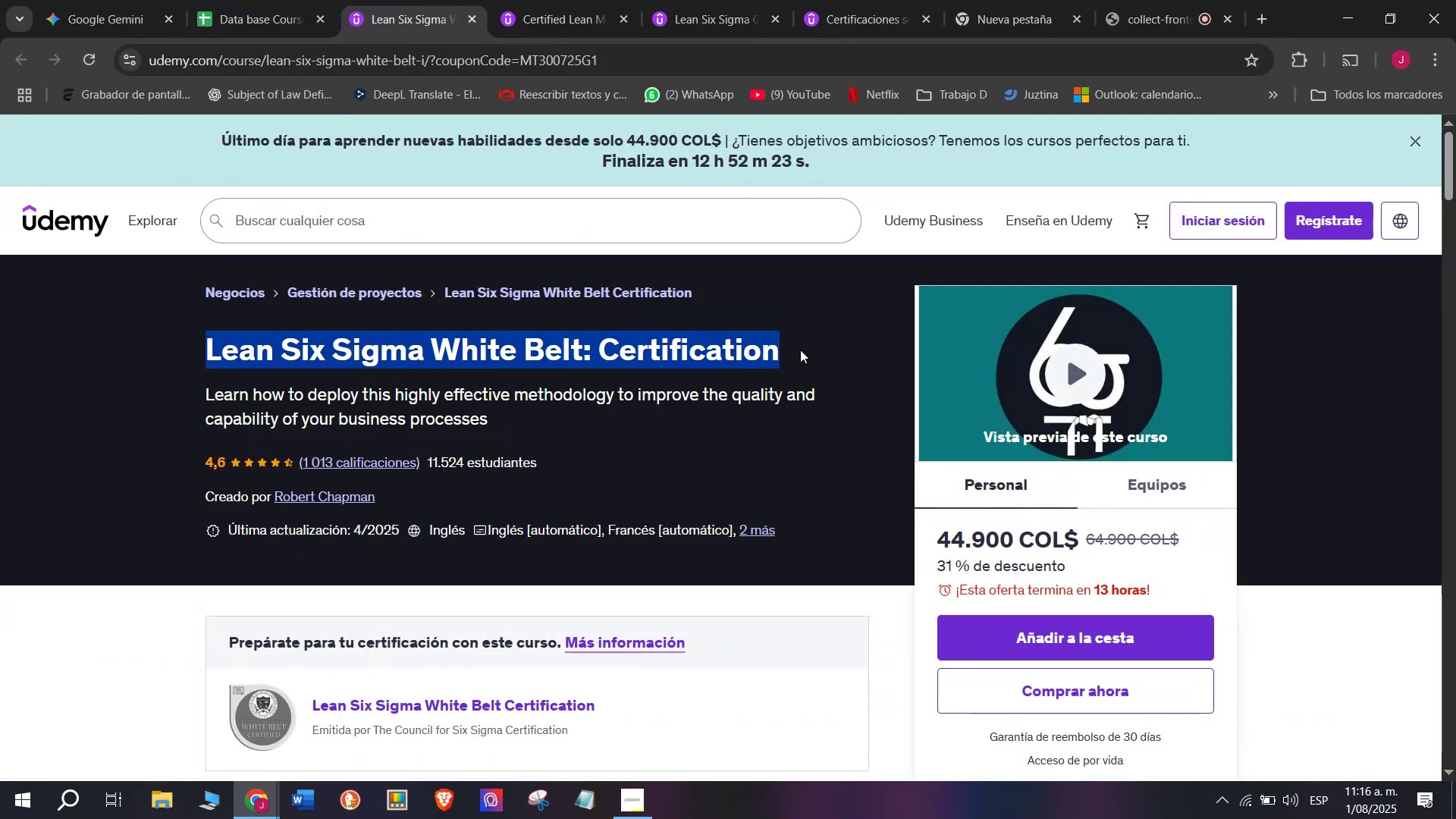 
key(Control+ControlLeft)
 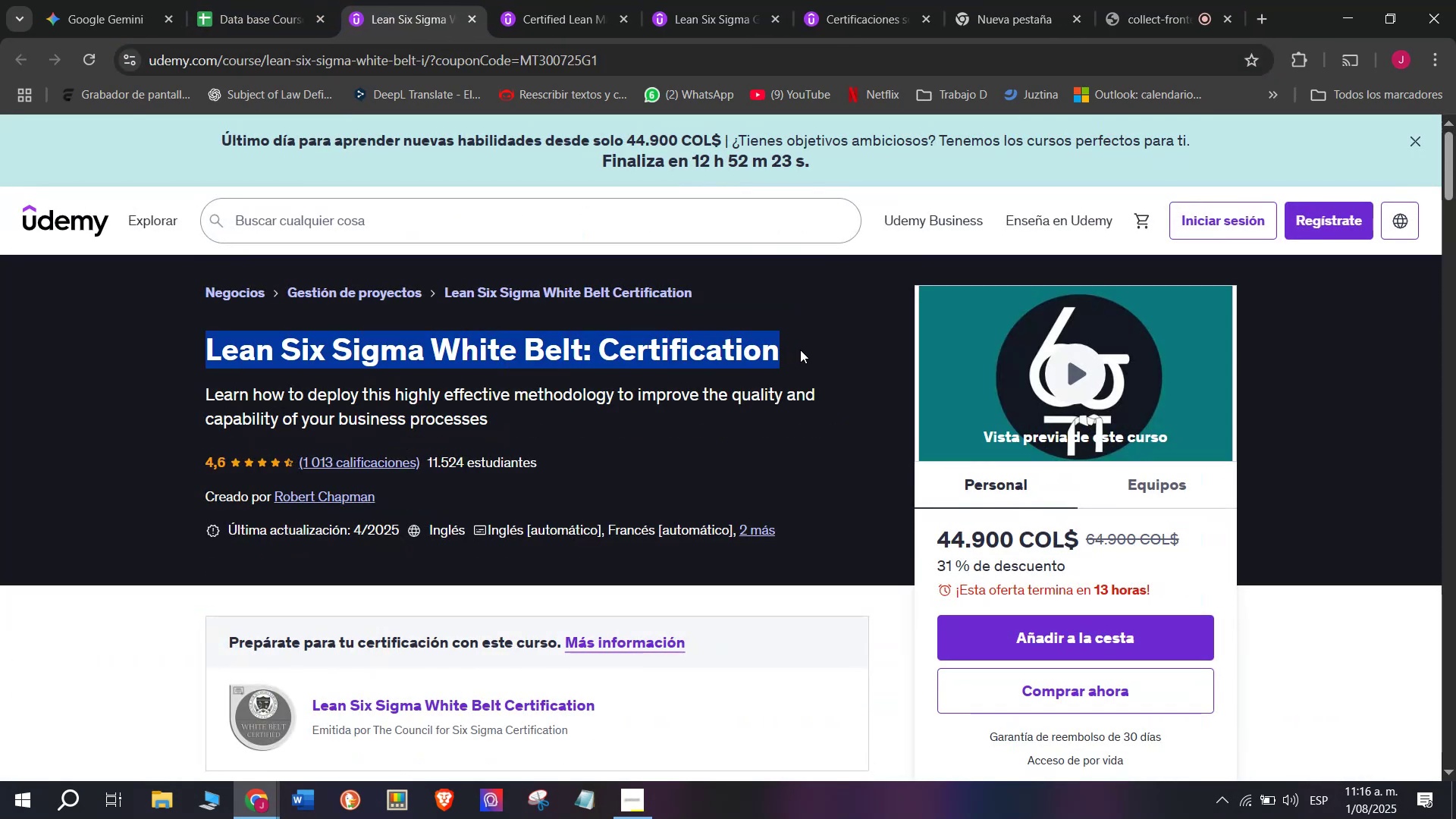 
key(Break)
 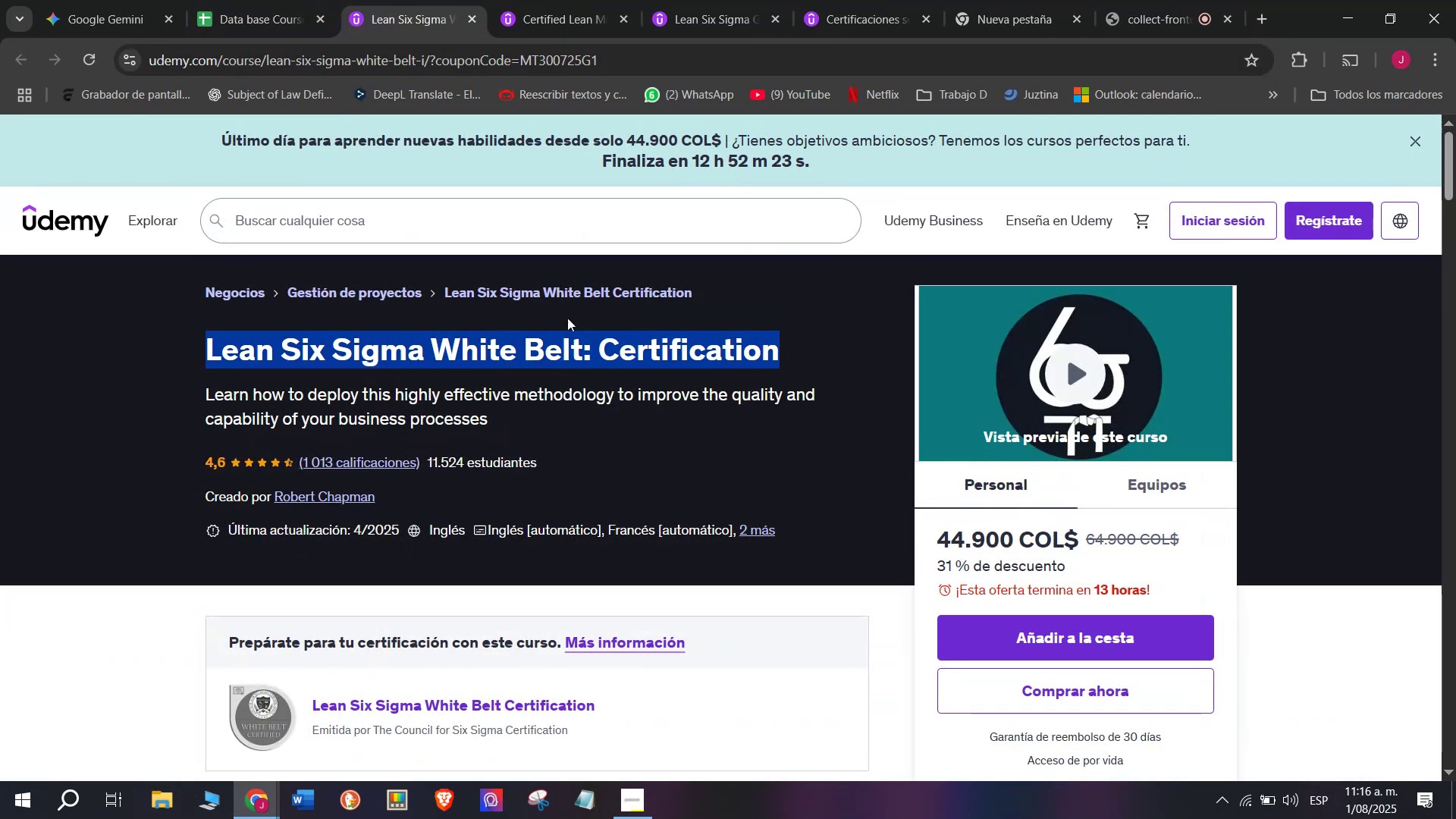 
key(Control+C)
 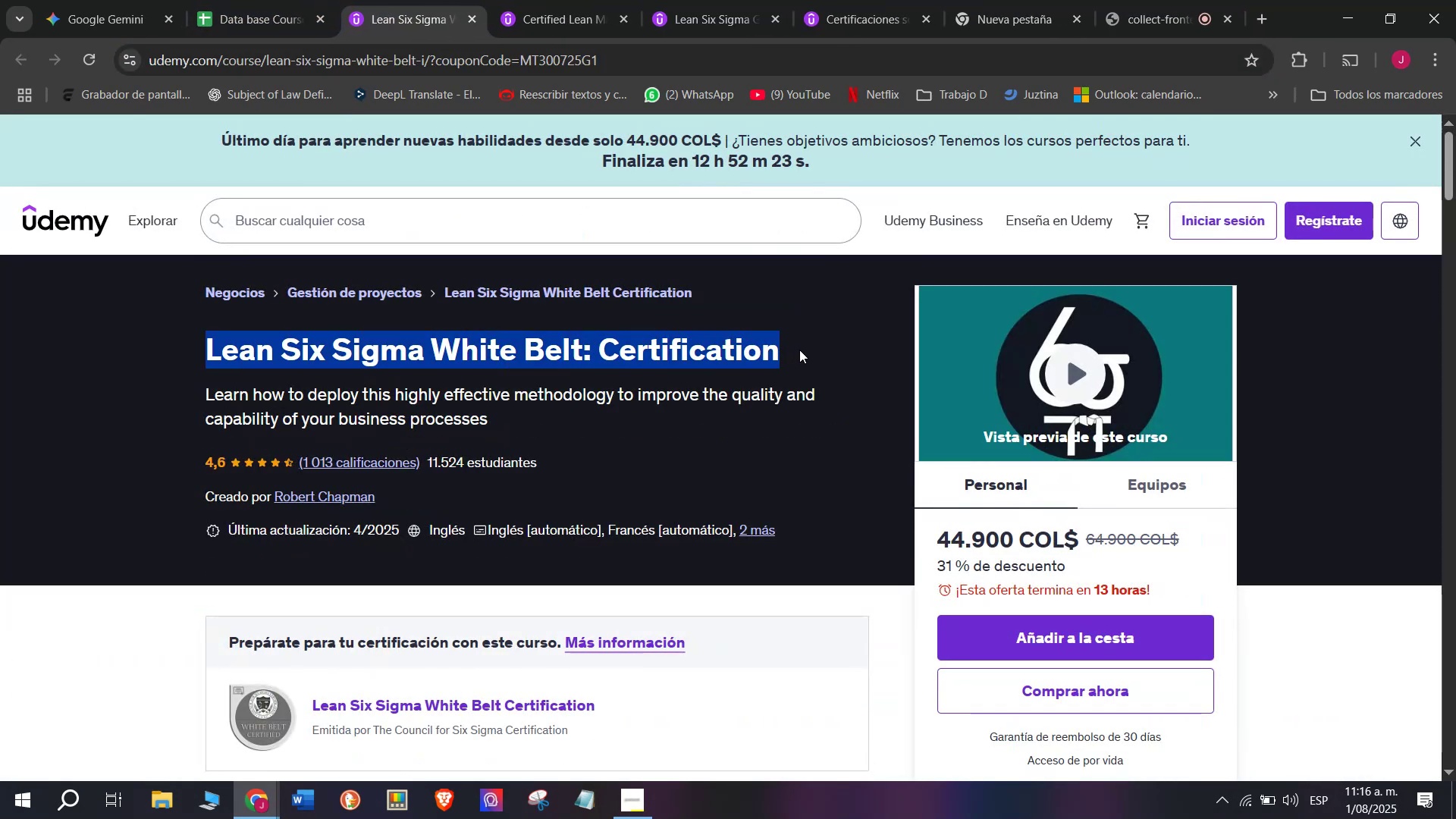 
key(Break)
 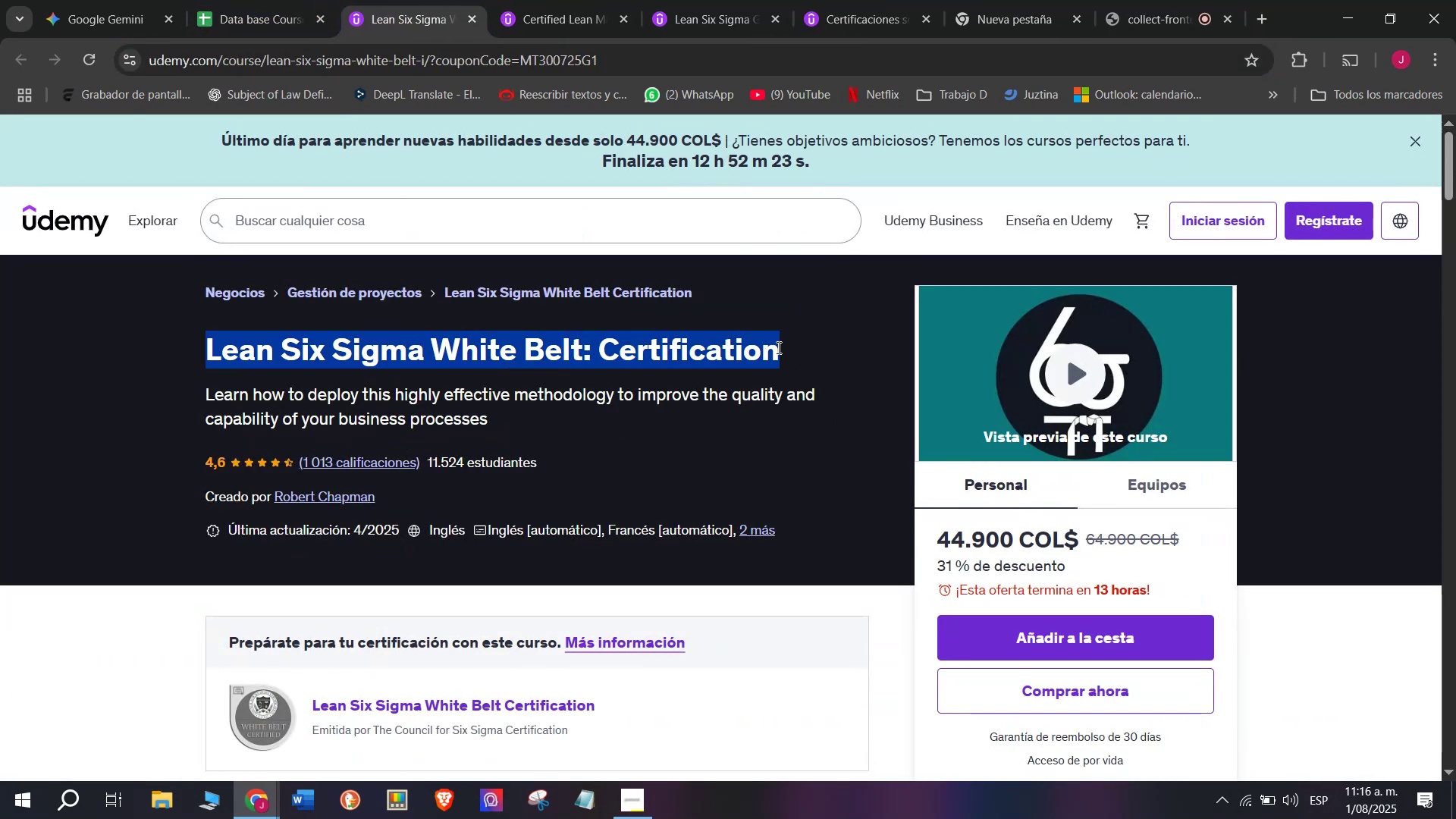 
key(Control+C)
 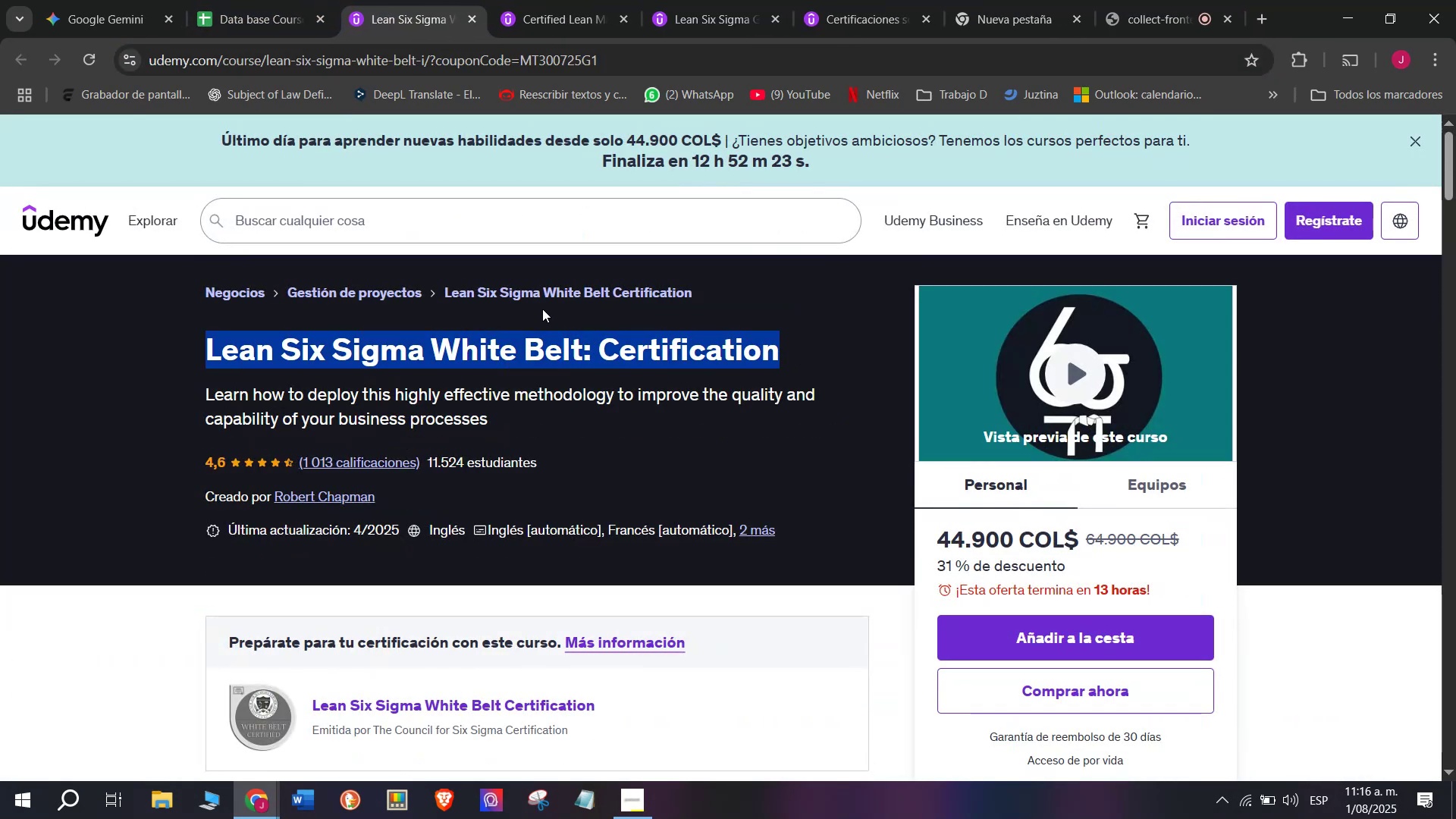 
key(Control+ControlLeft)
 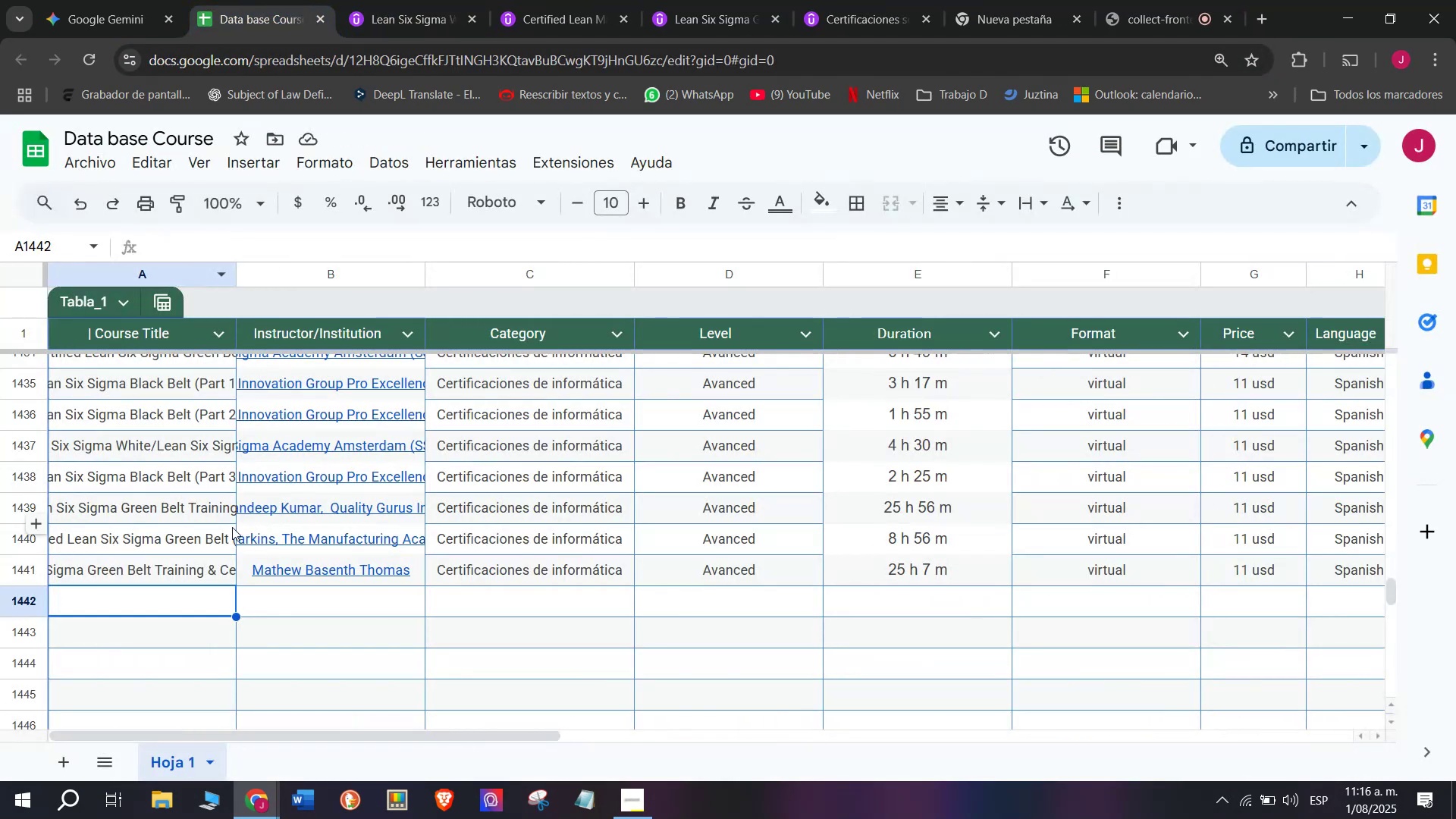 
double_click([209, 586])
 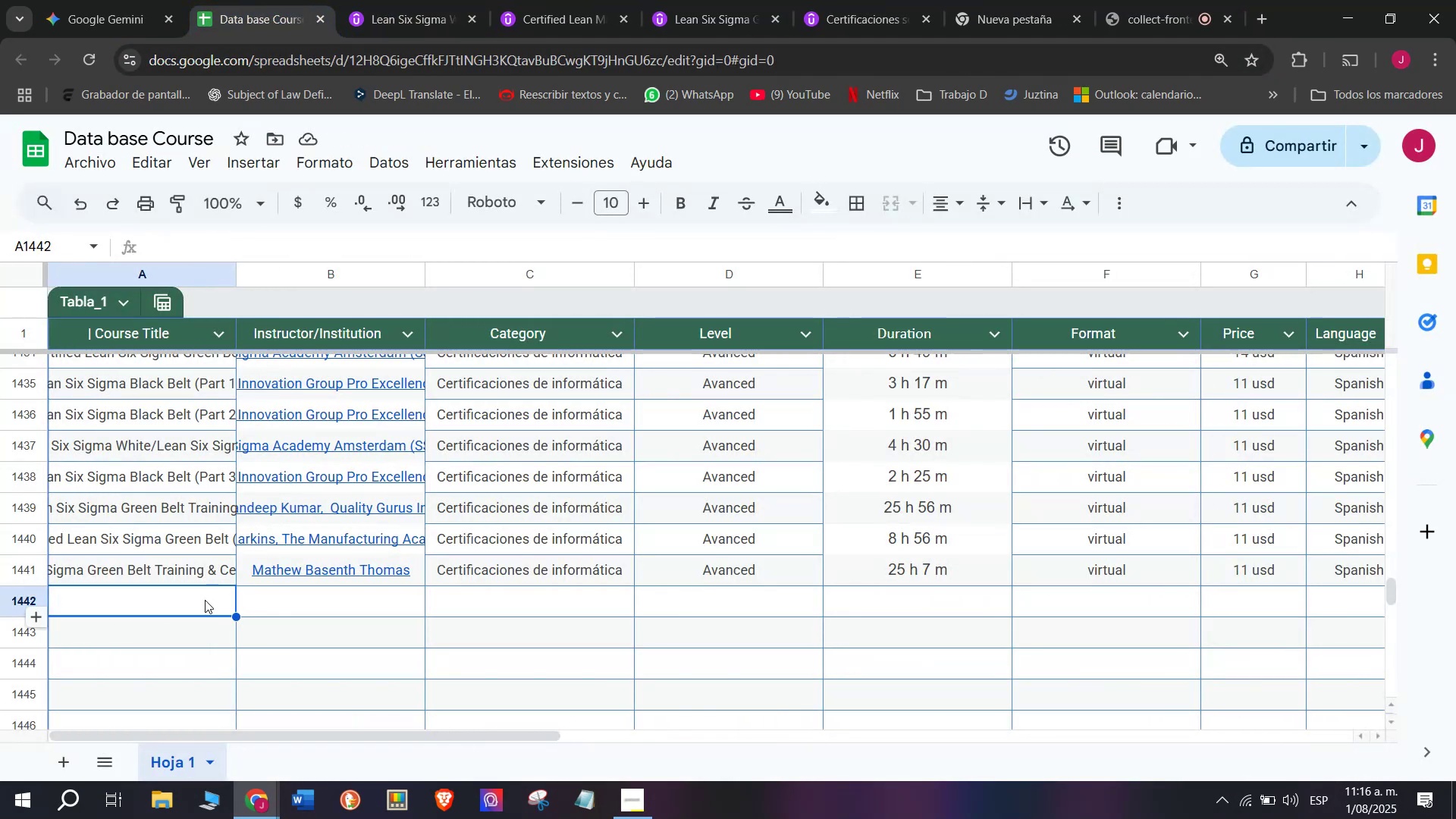 
triple_click([205, 600])
 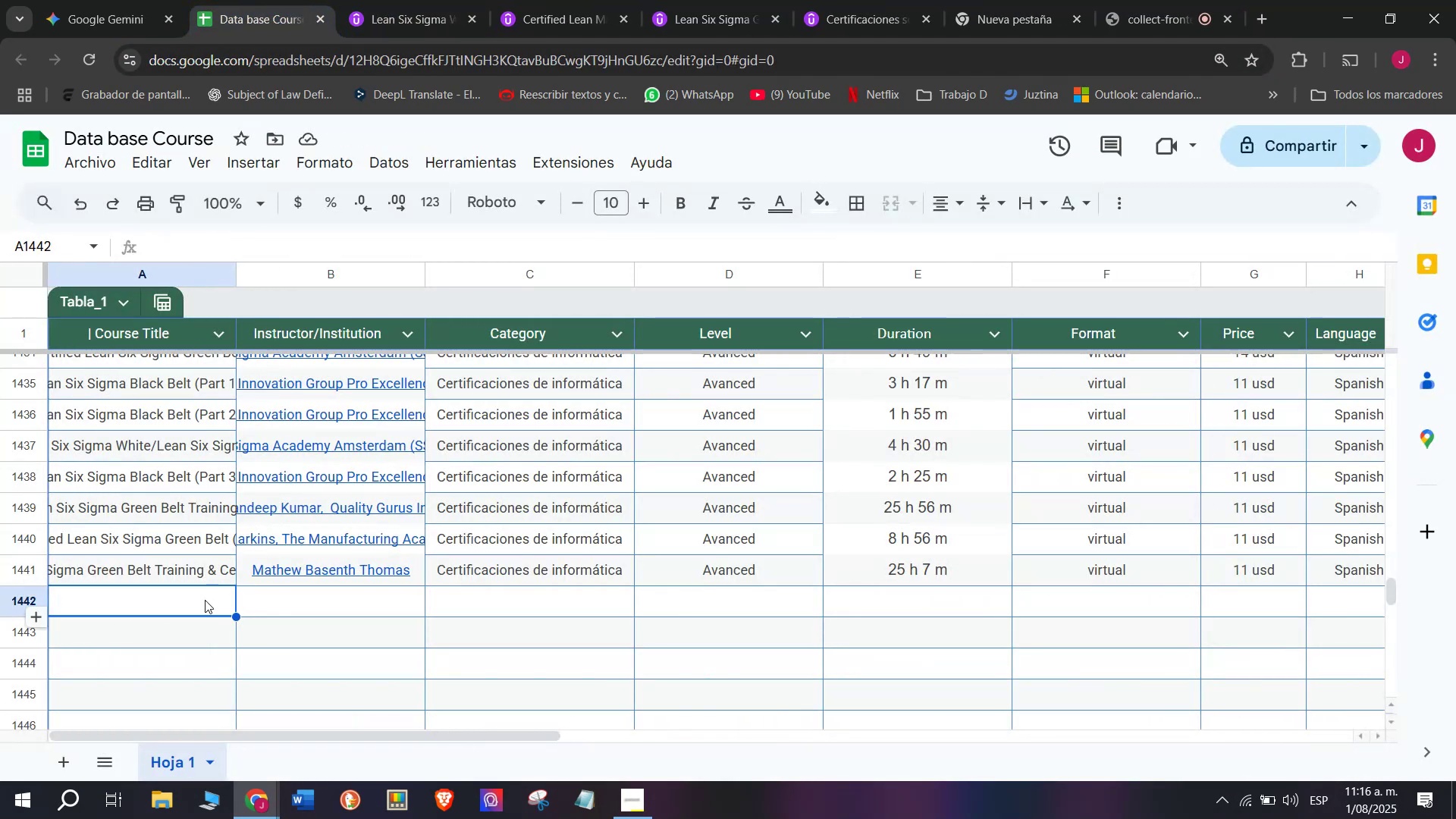 
triple_click([205, 600])
 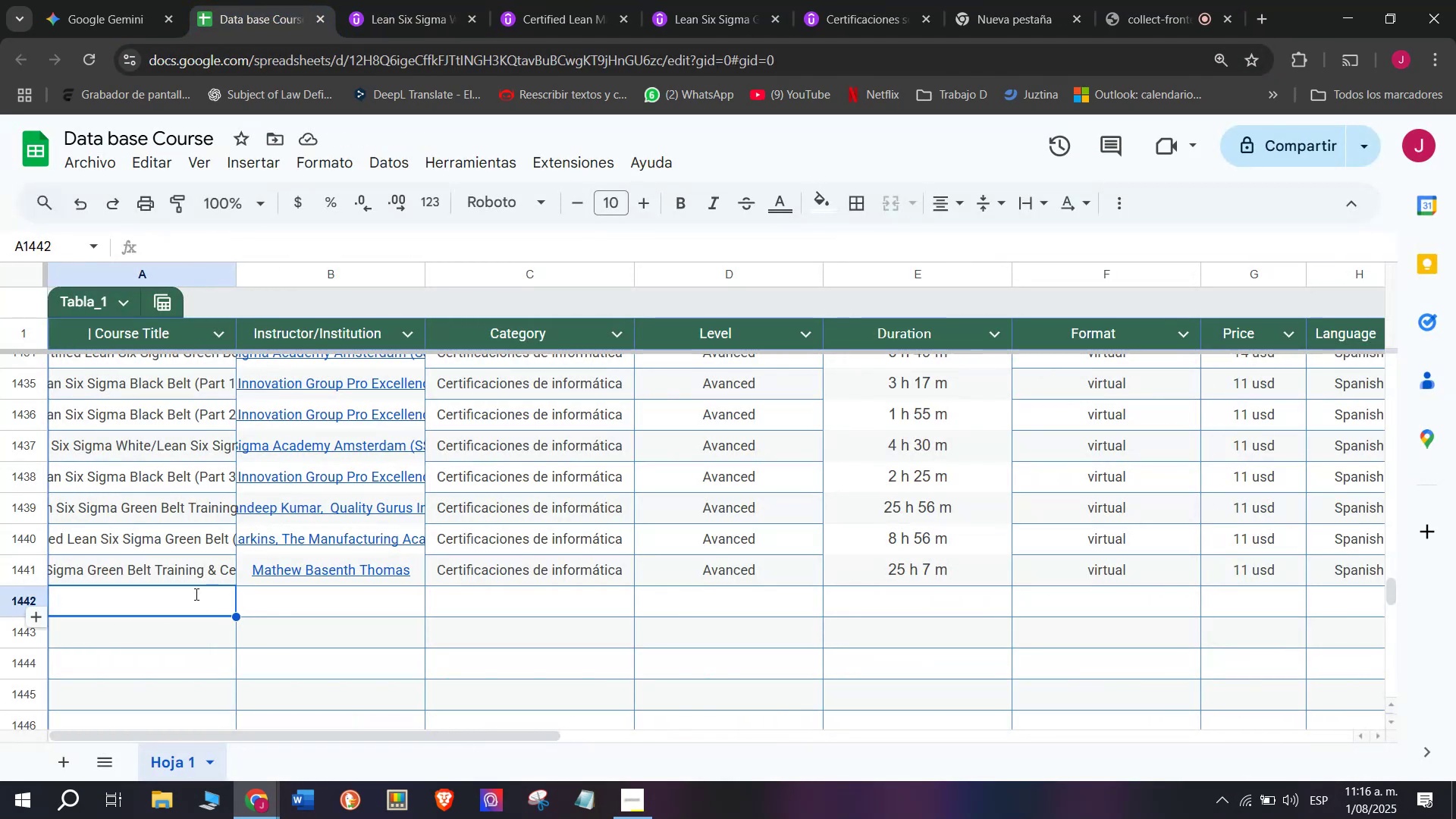 
key(Control+ControlLeft)
 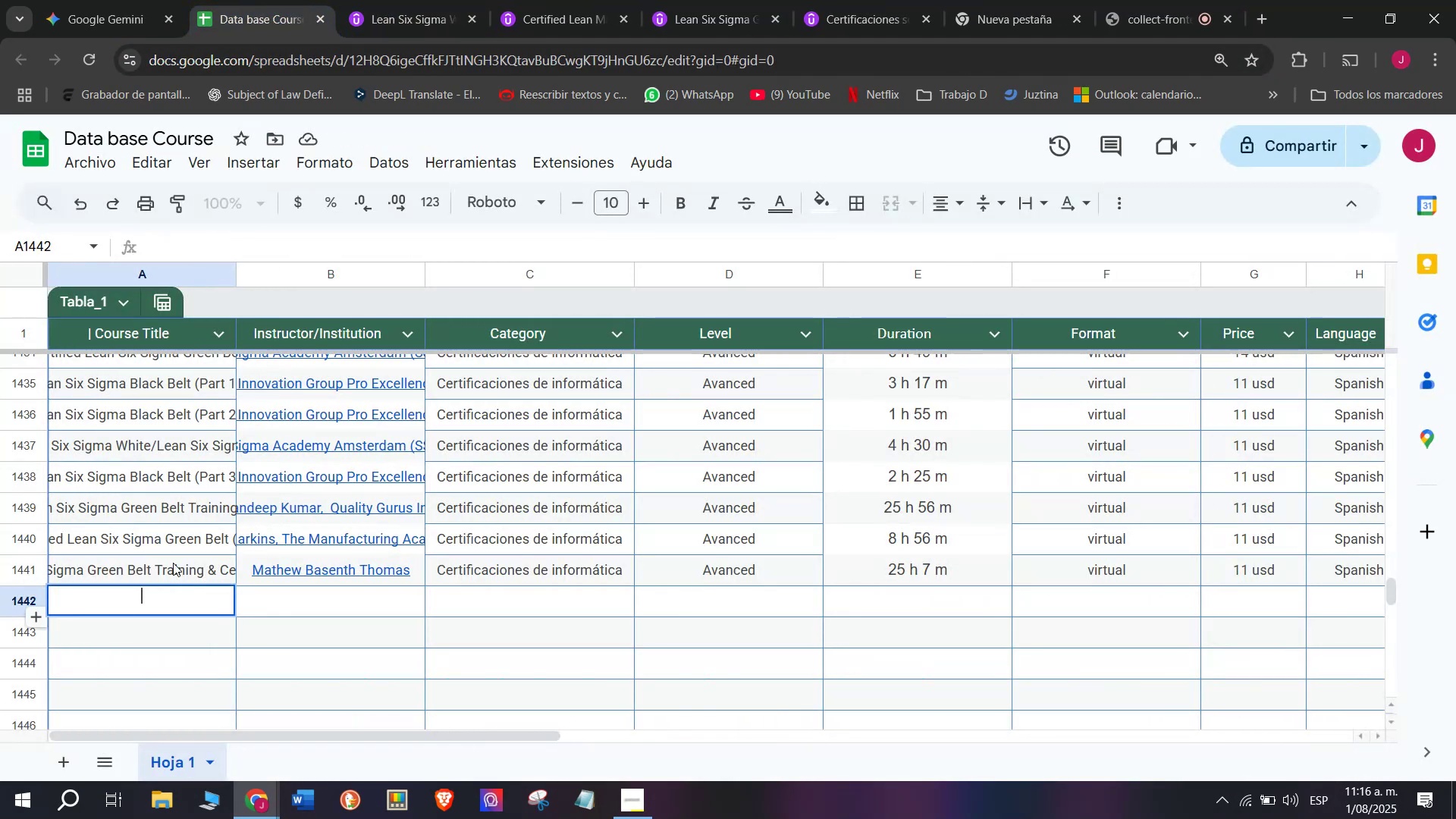 
key(Z)
 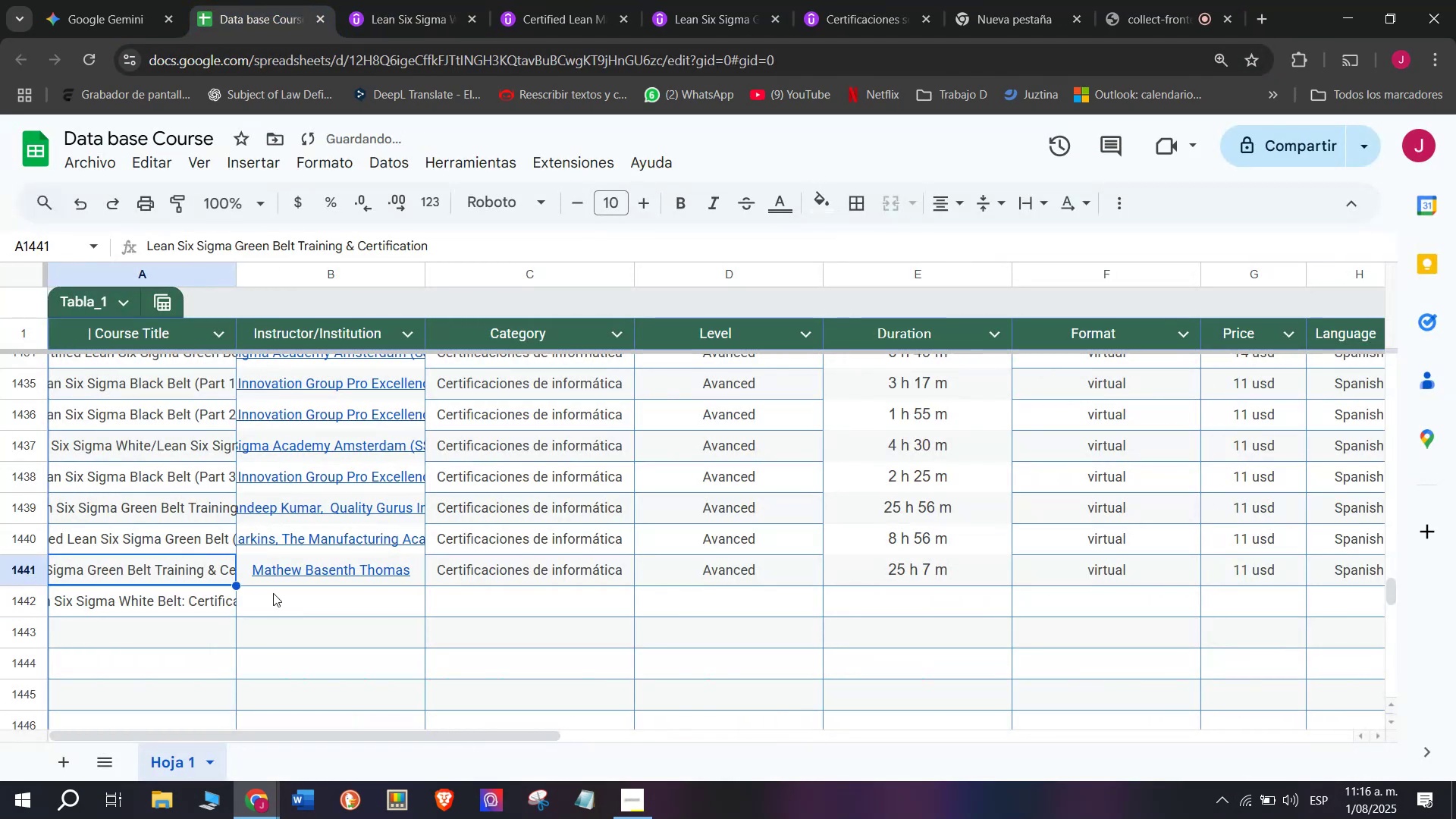 
key(Control+V)
 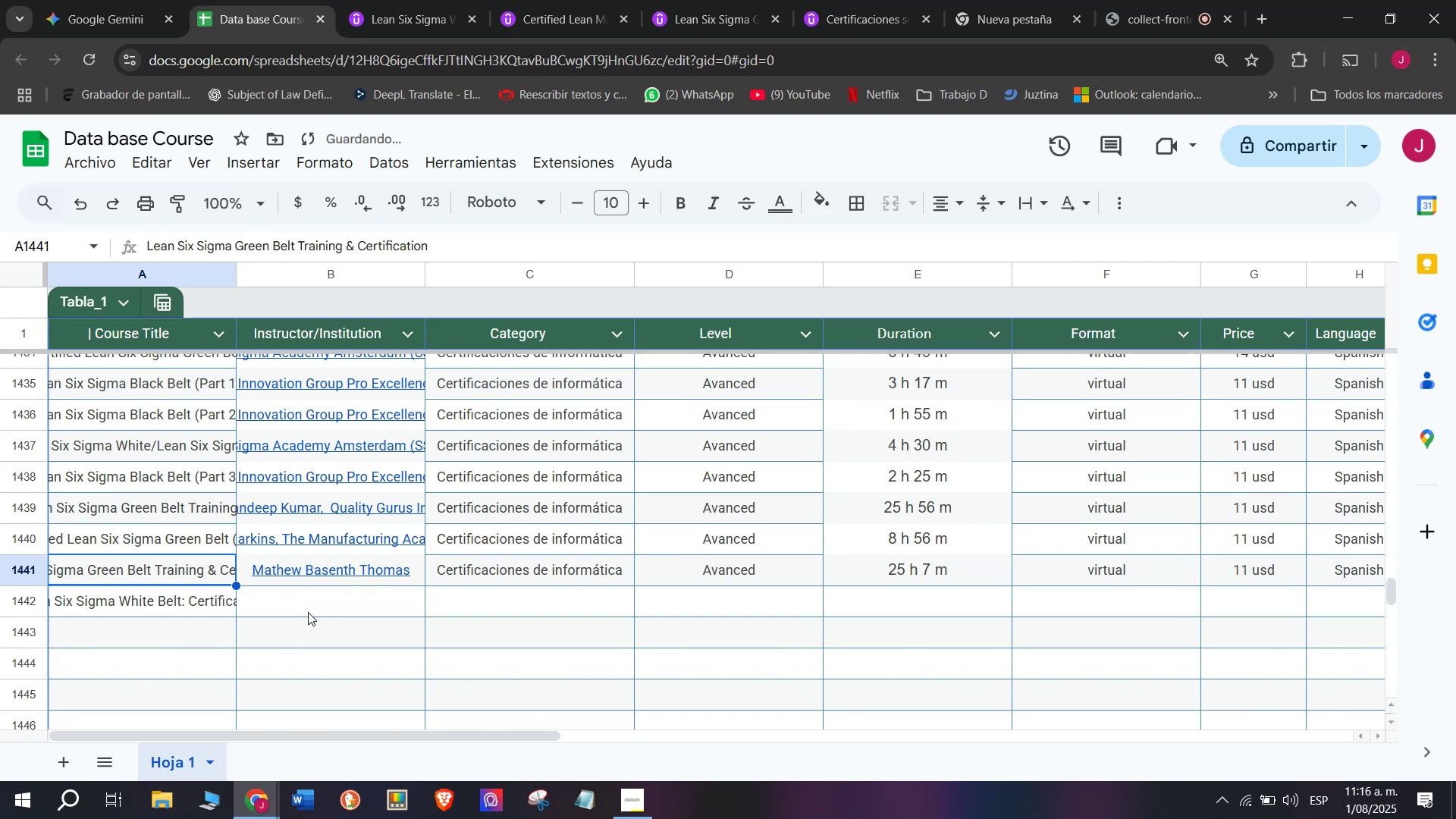 
triple_click([313, 613])
 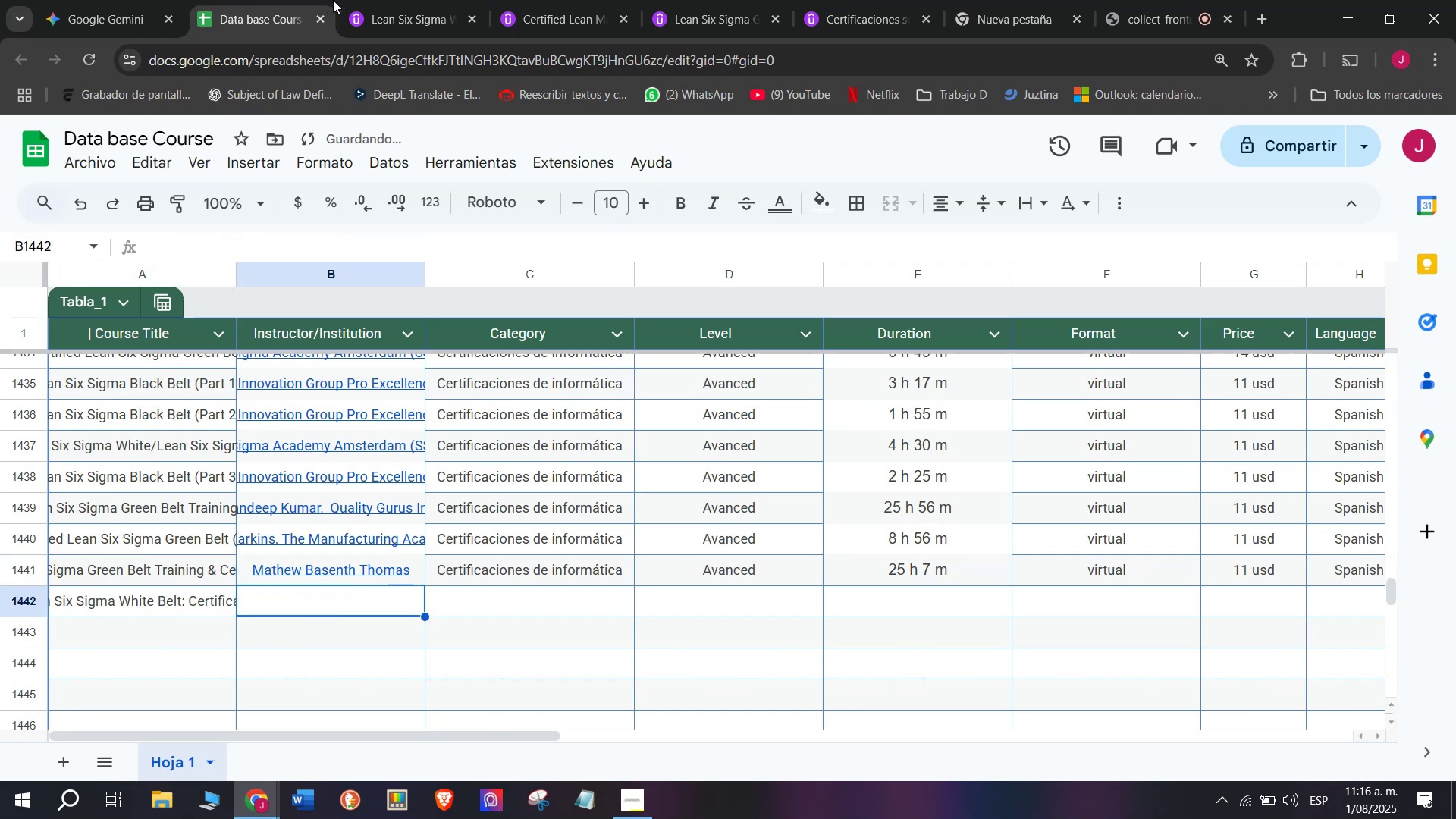 
left_click([429, 0])
 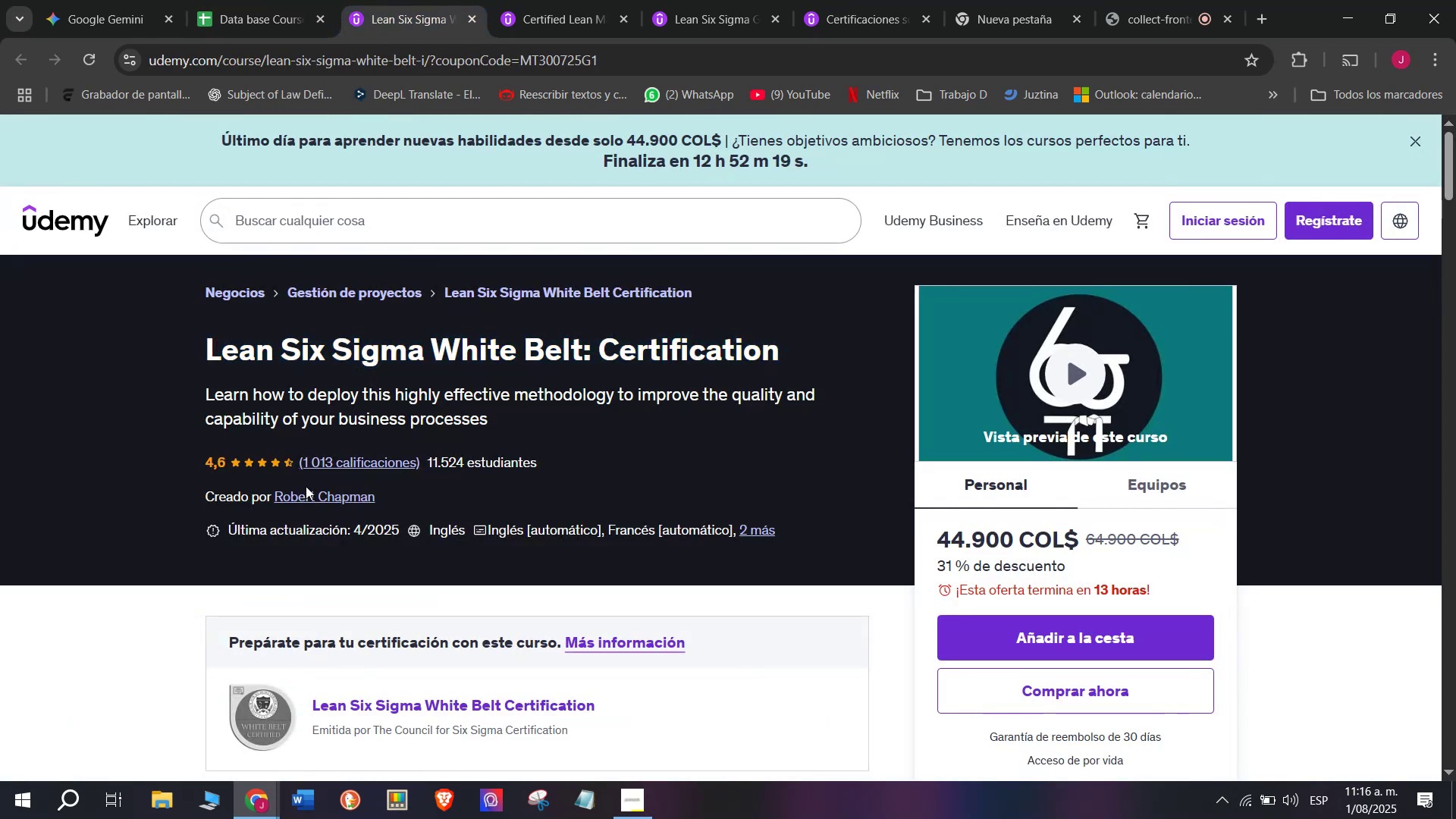 
double_click([316, 500])
 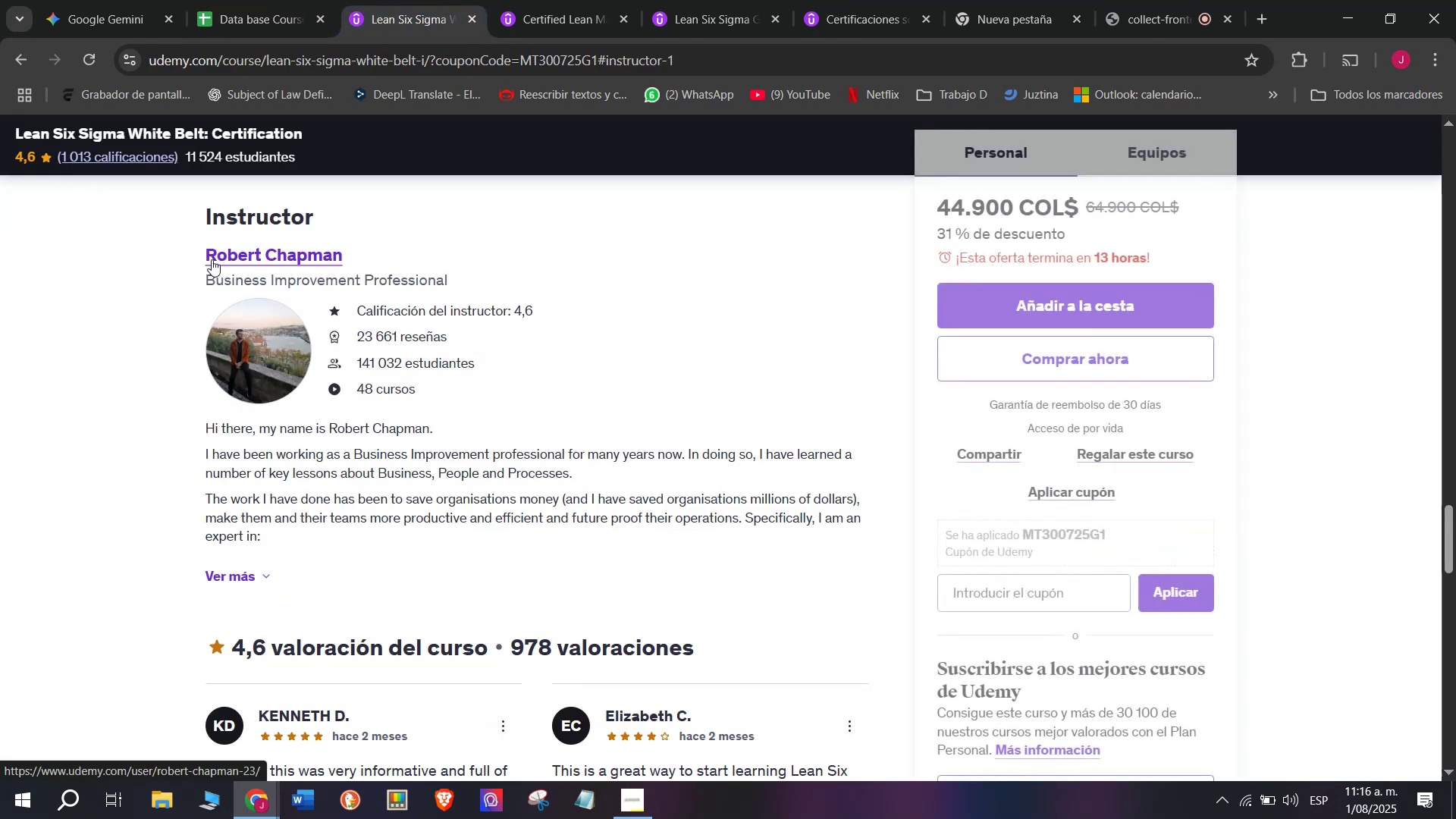 
left_click_drag(start_coordinate=[194, 257], to_coordinate=[387, 250])
 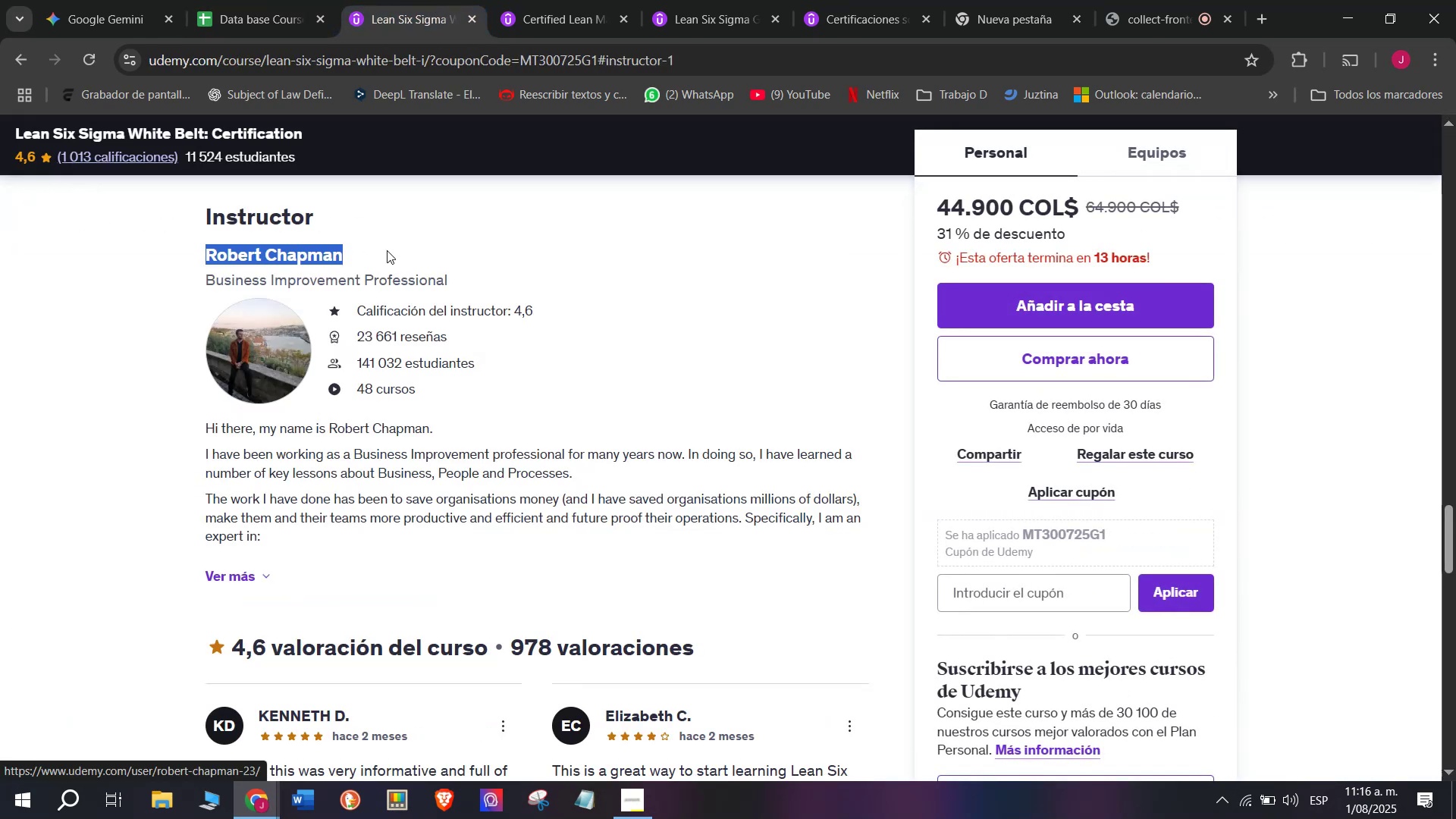 
key(Control+ControlLeft)
 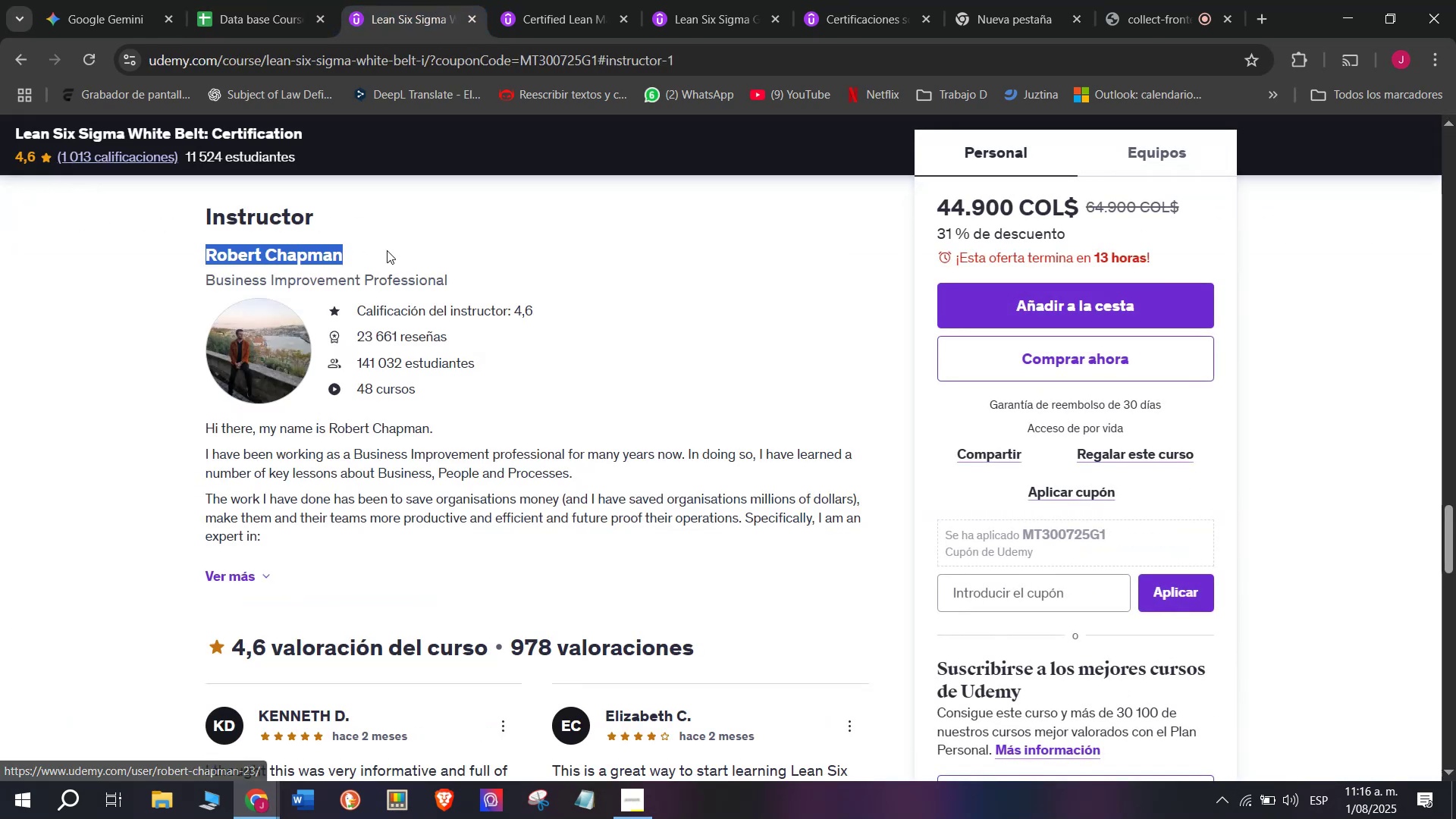 
key(Break)
 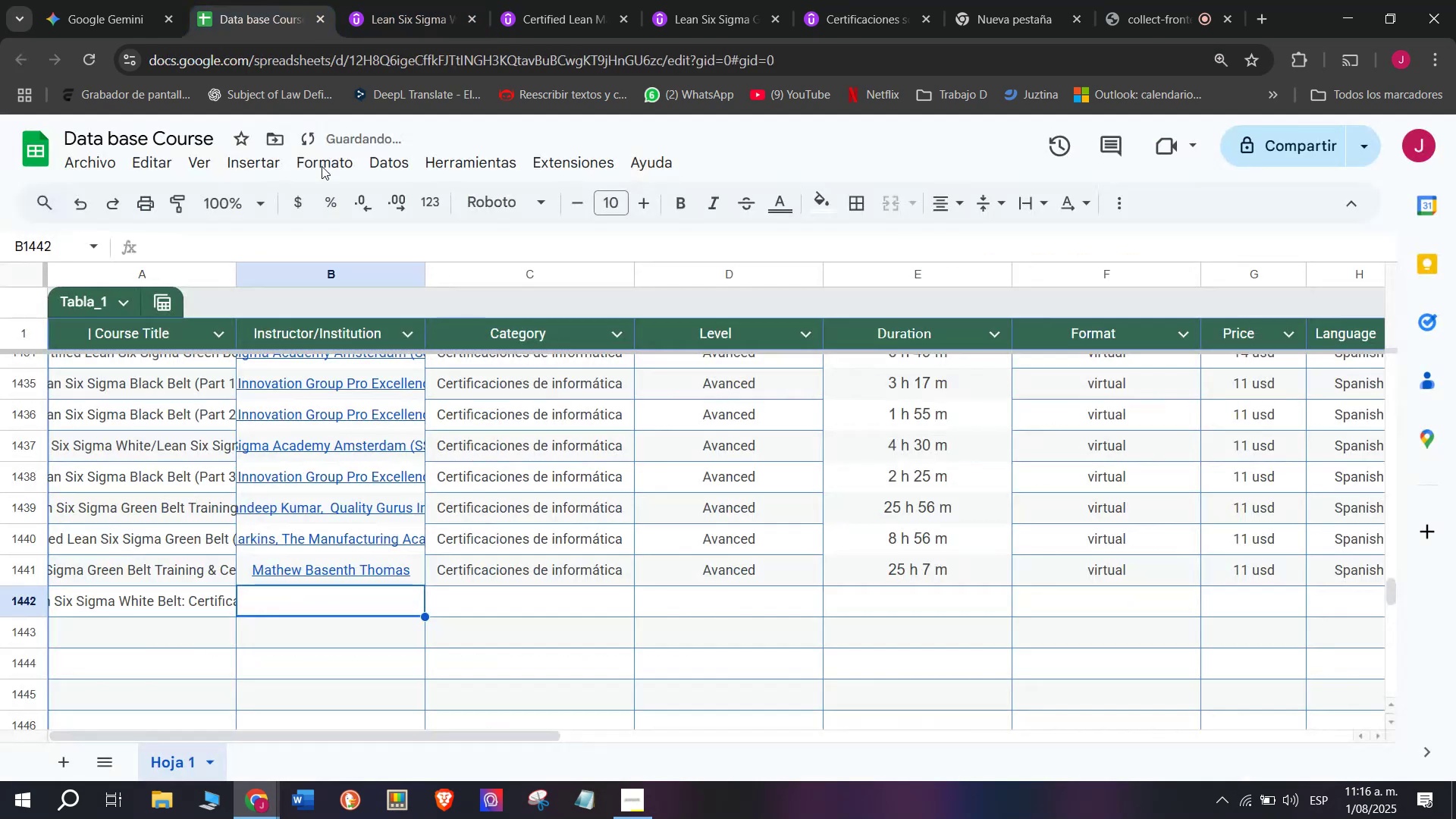 
key(Control+C)
 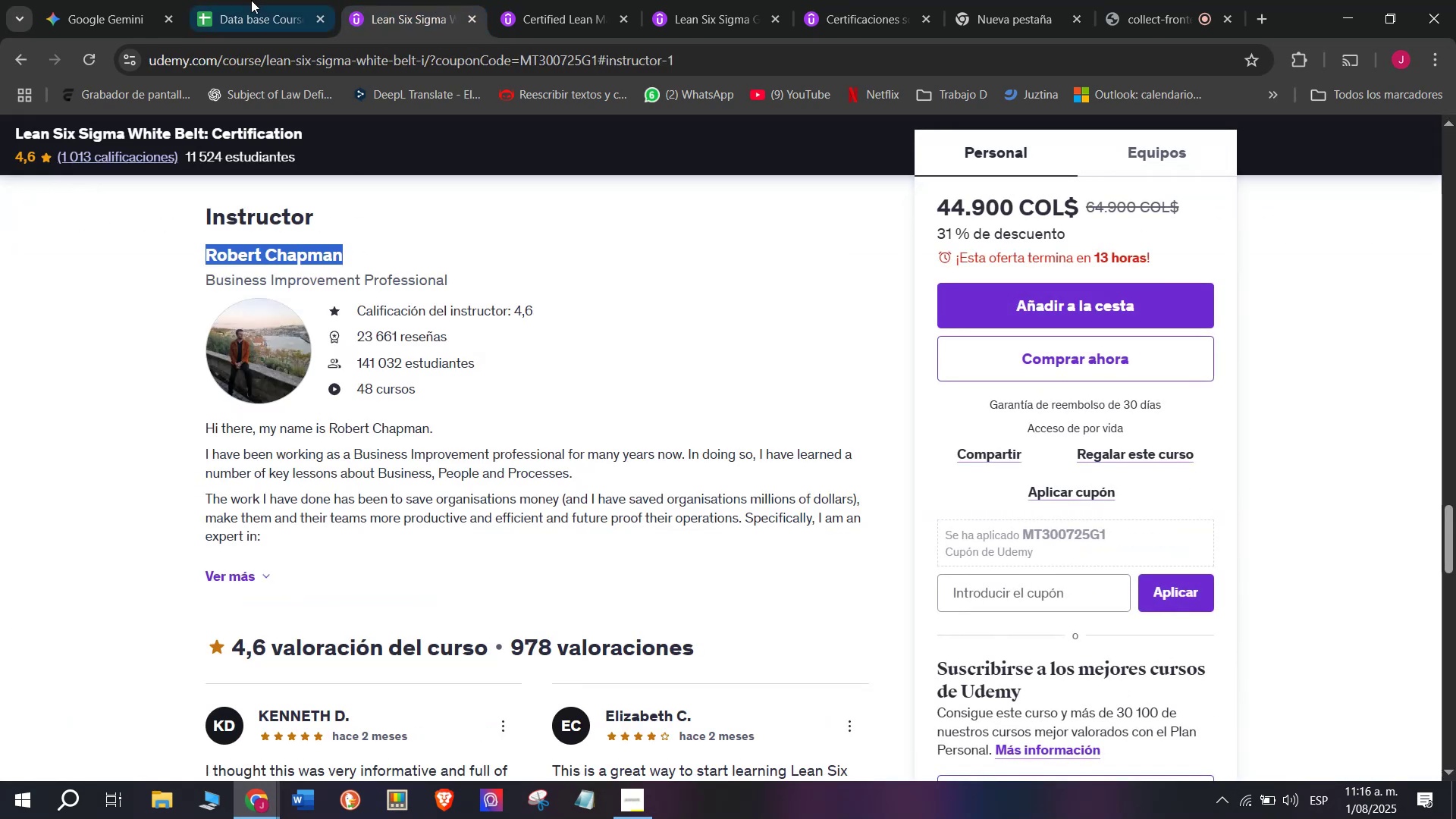 
left_click([249, 0])
 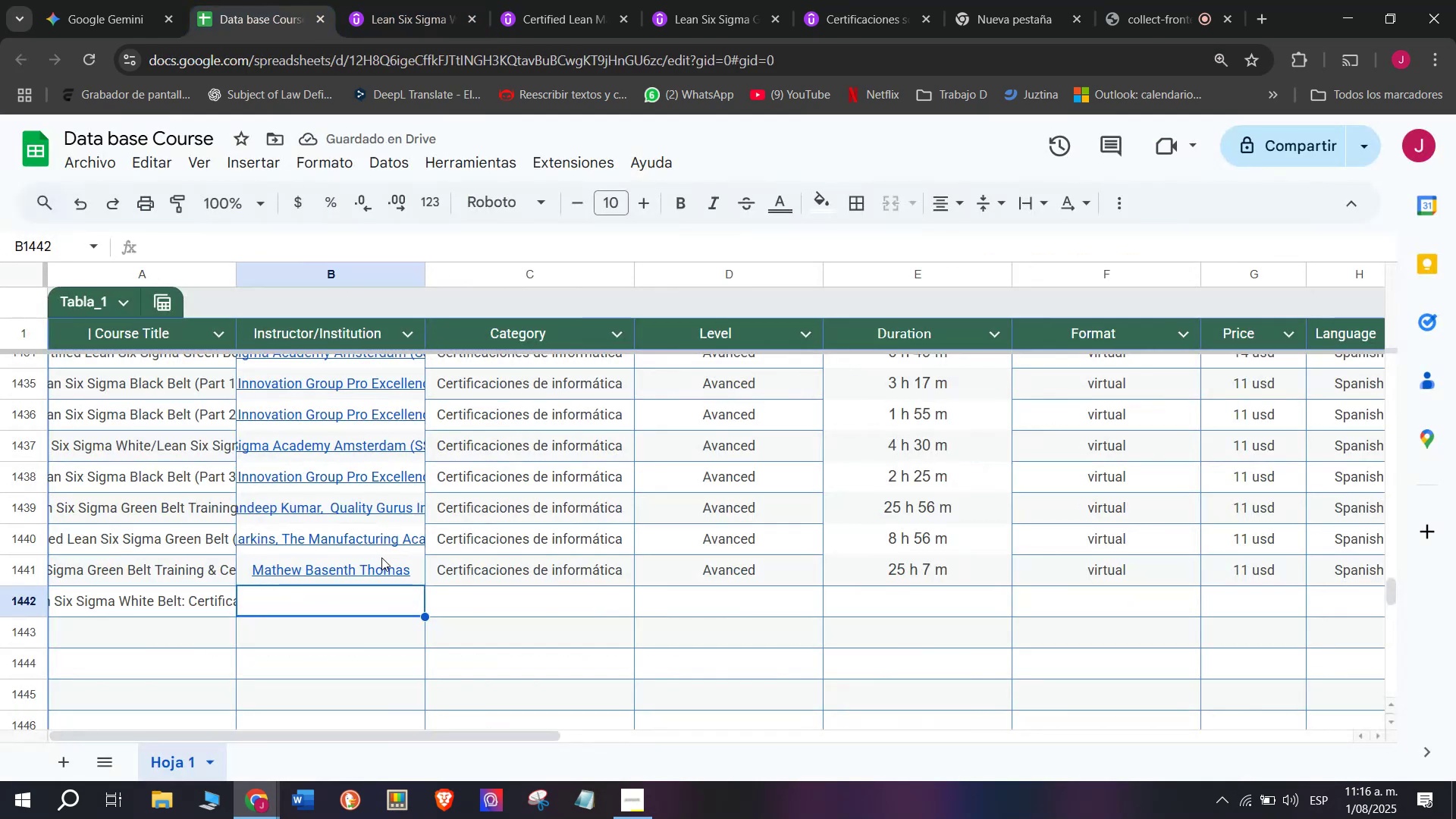 
key(Z)
 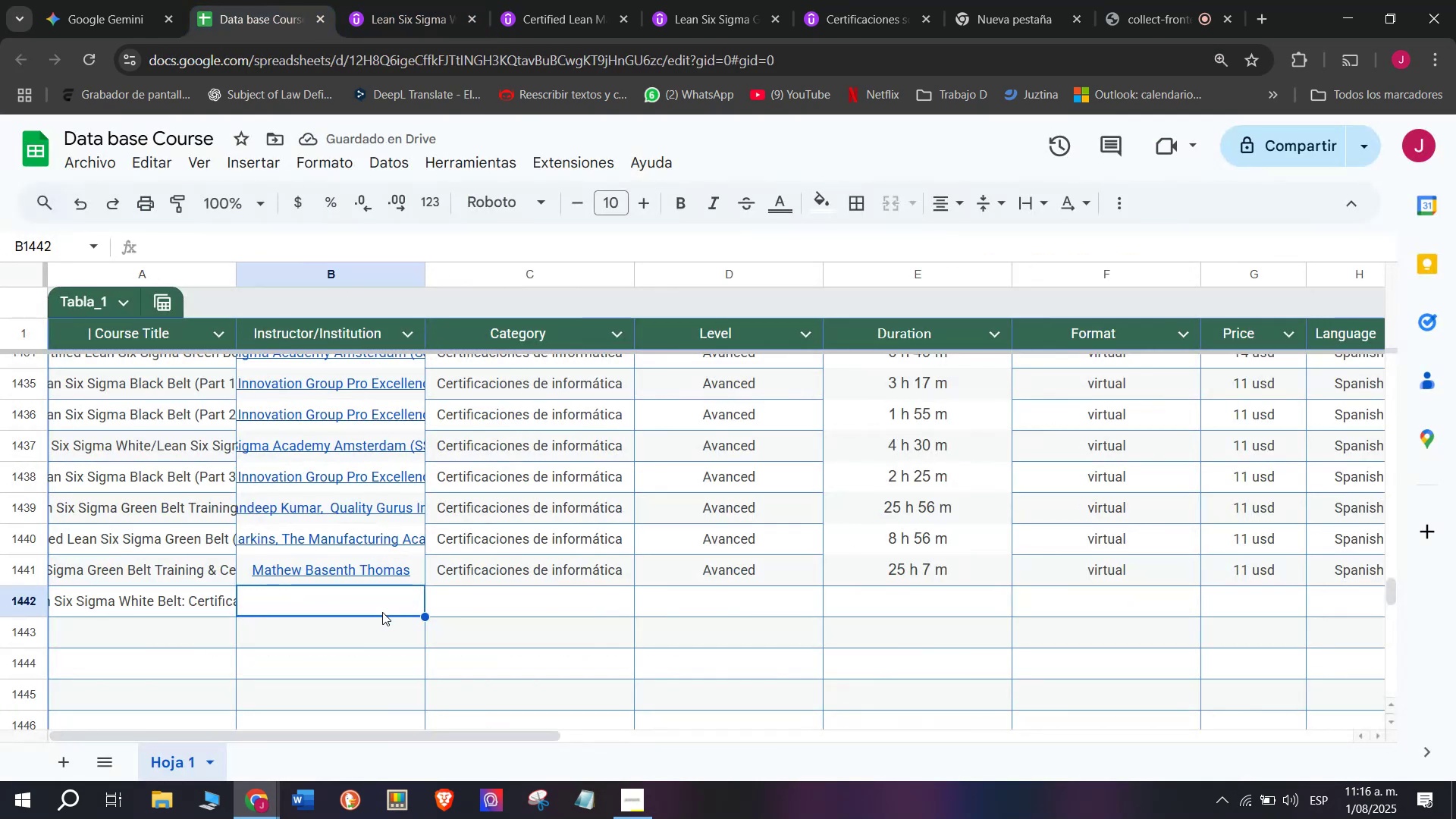 
key(Control+ControlLeft)
 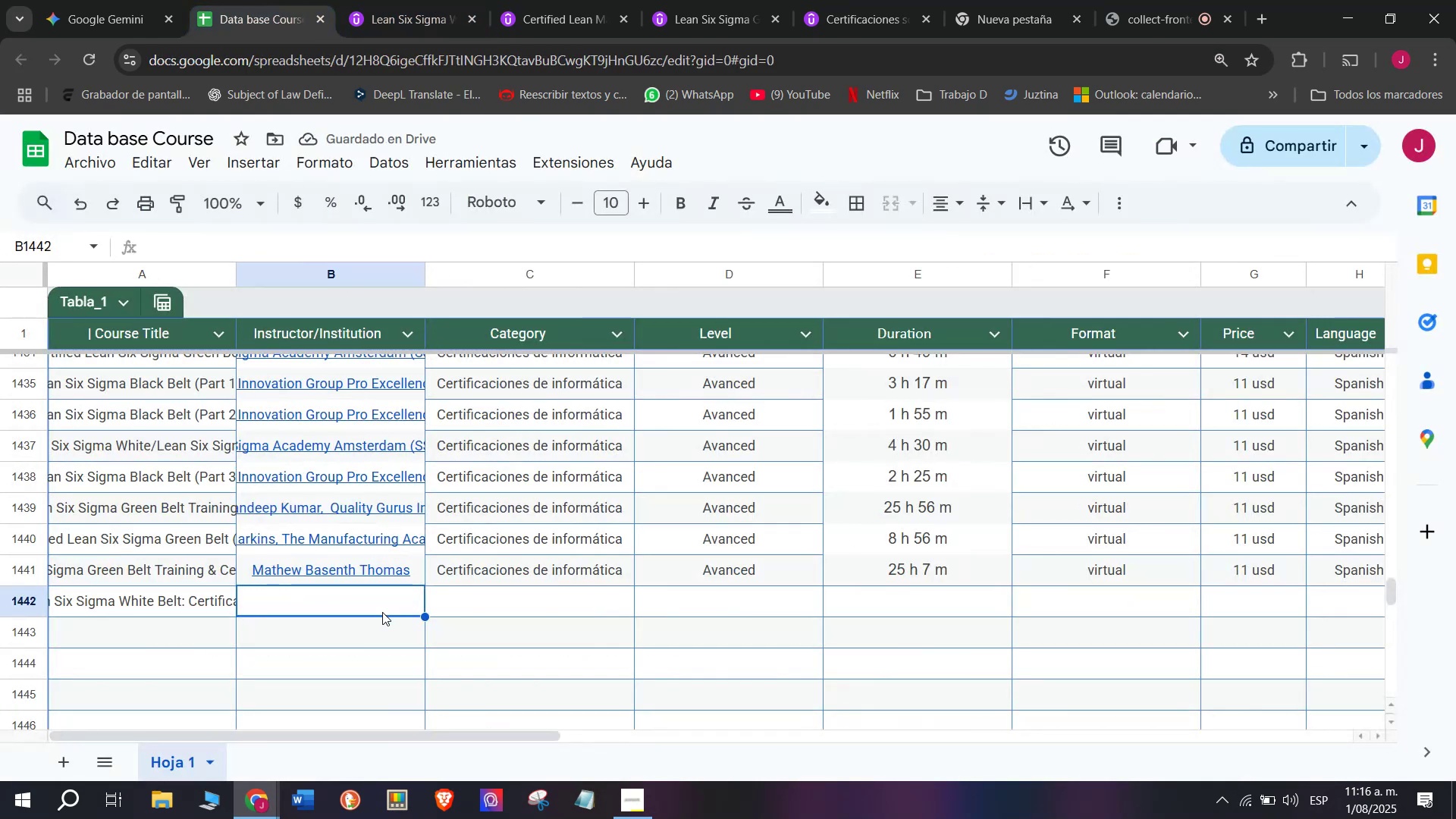 
key(Control+V)
 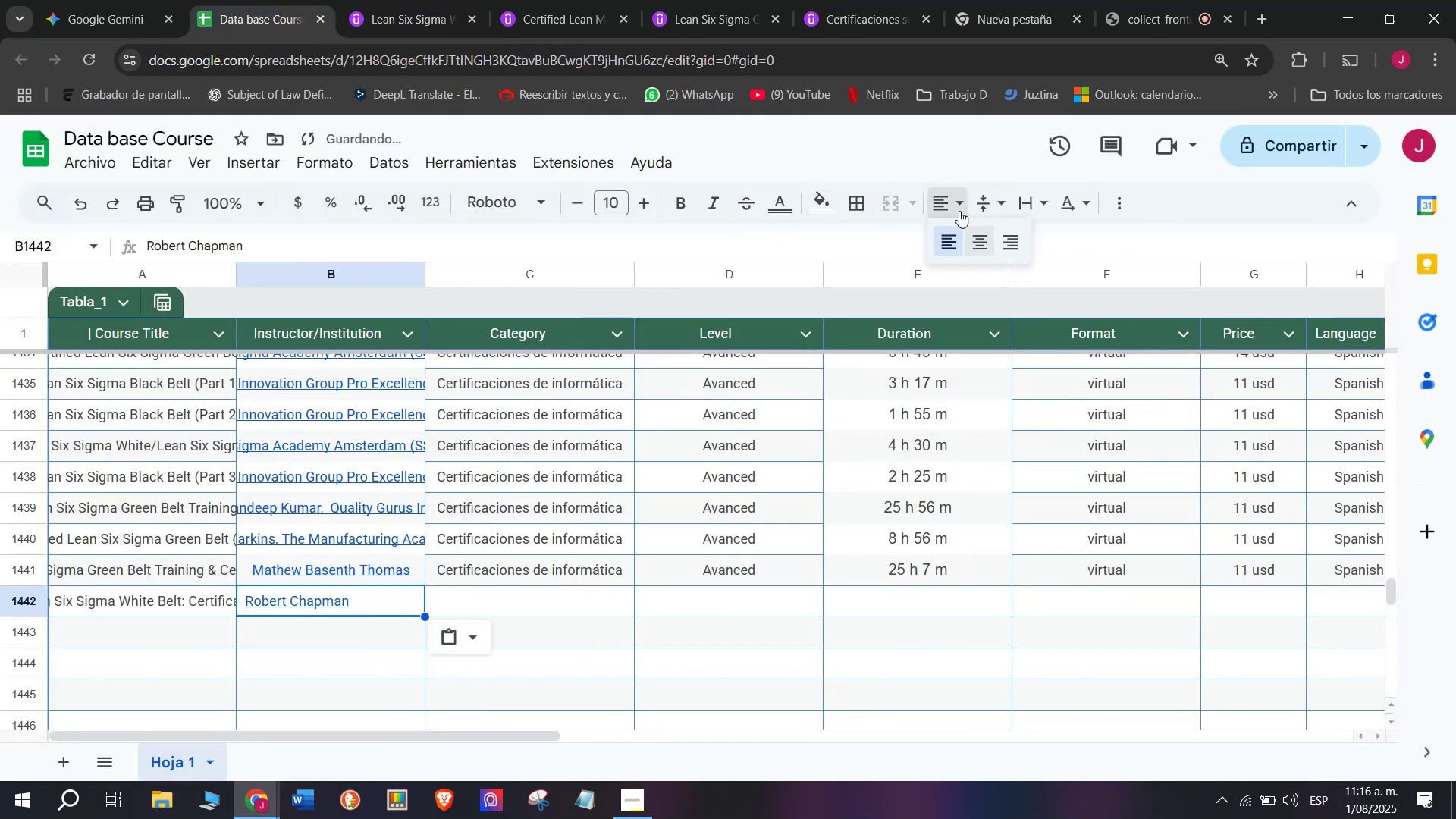 
double_click([975, 240])
 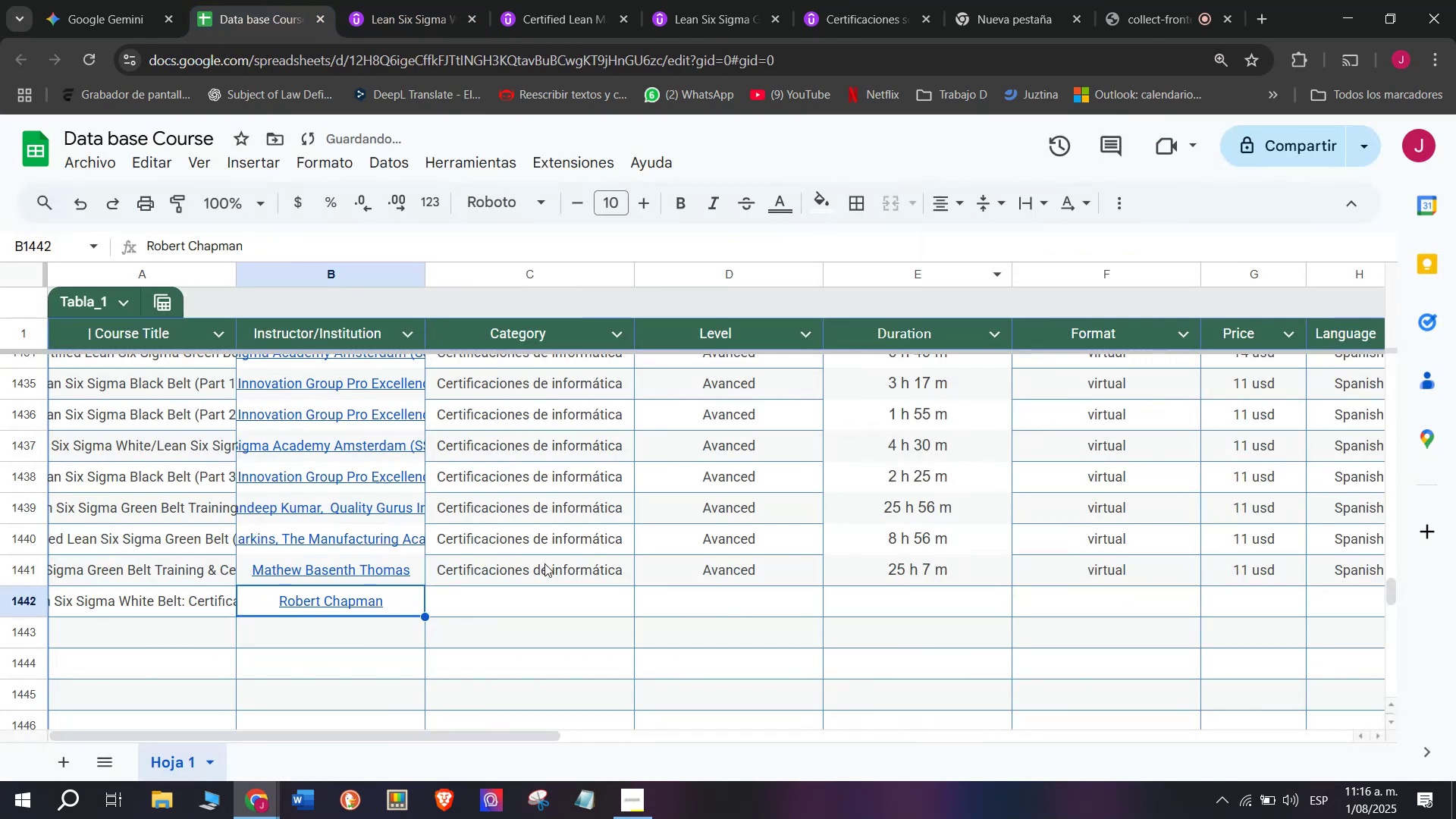 
left_click([544, 570])
 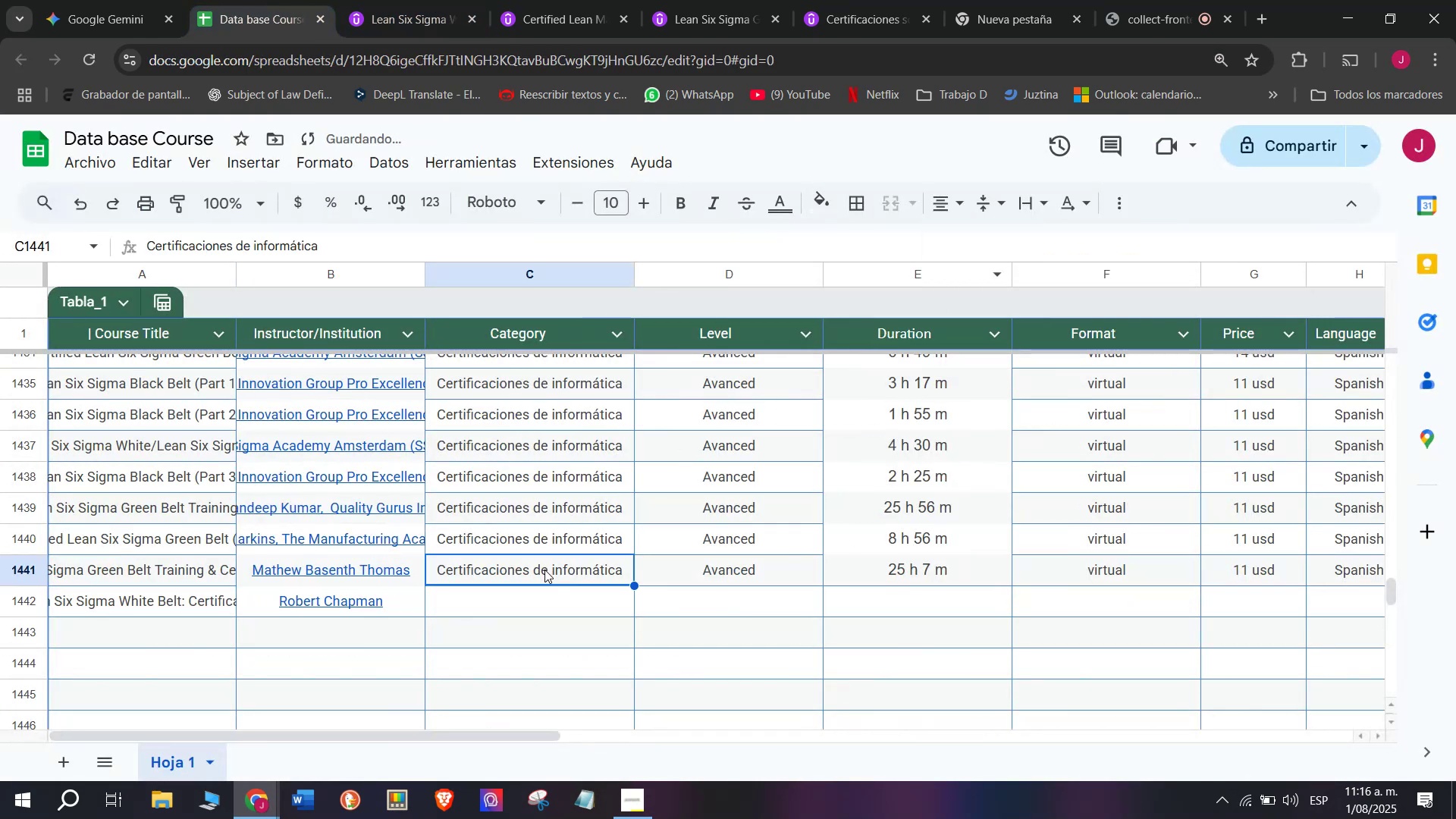 
key(Control+ControlLeft)
 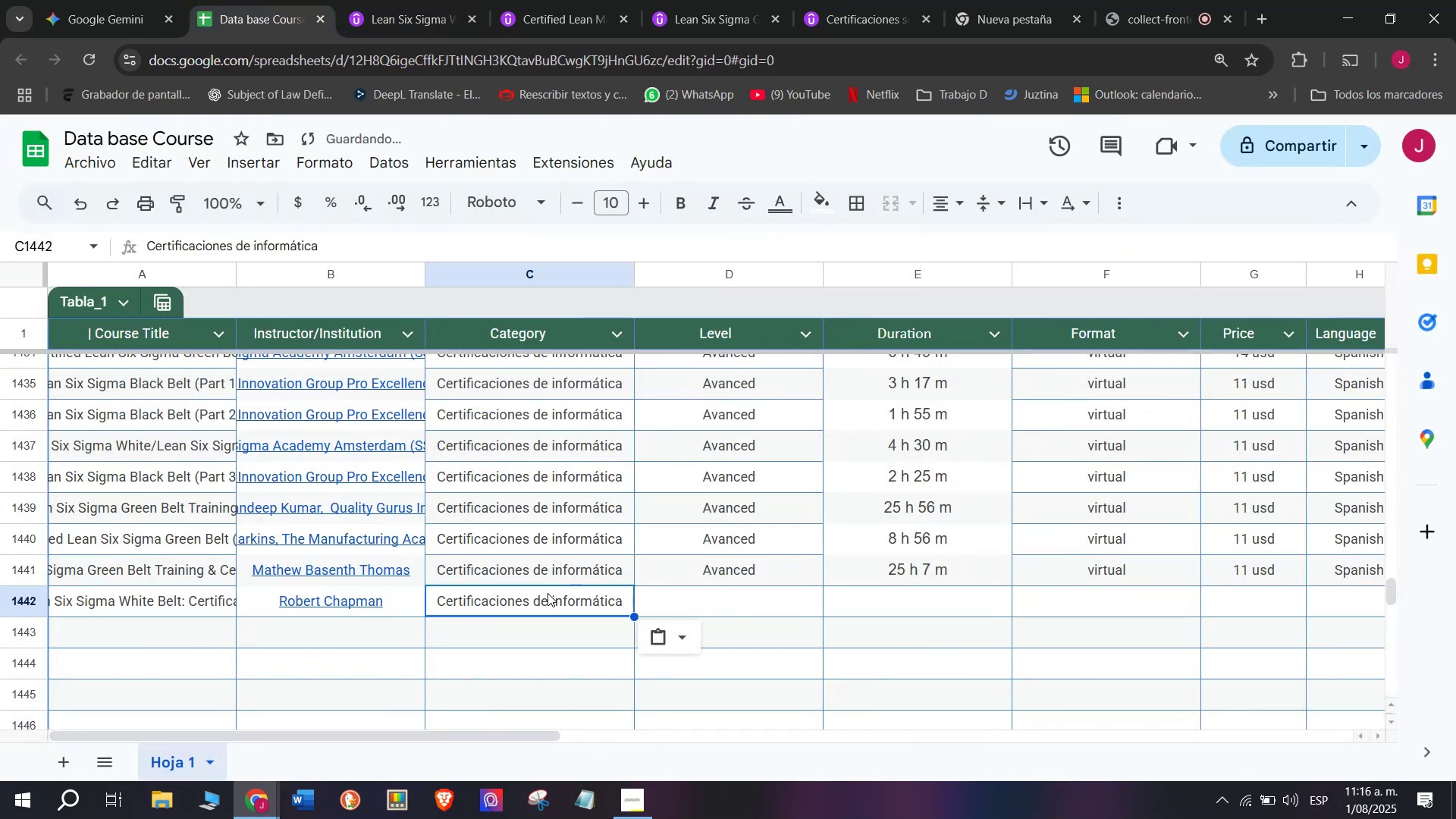 
key(Break)
 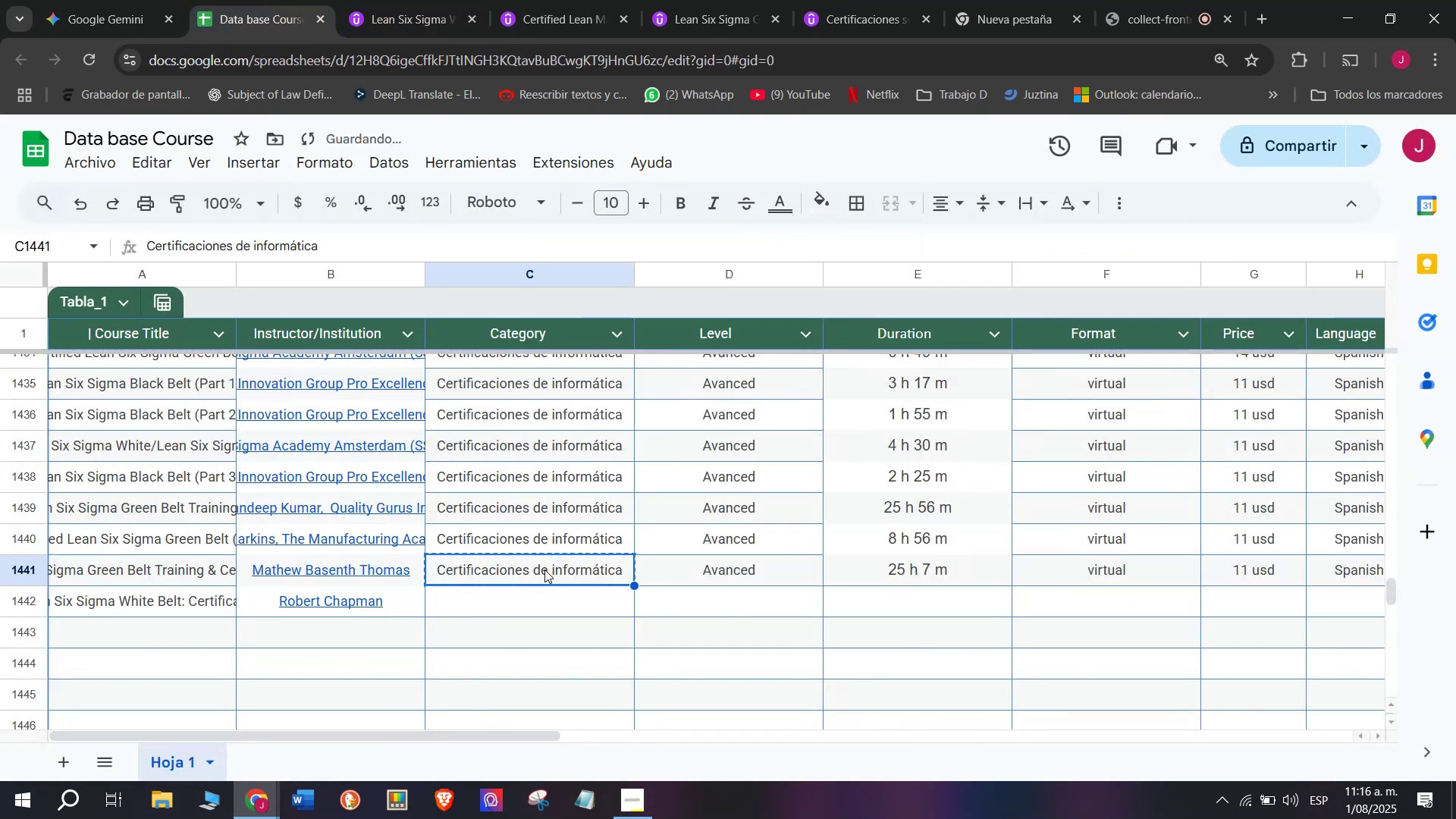 
key(Control+C)
 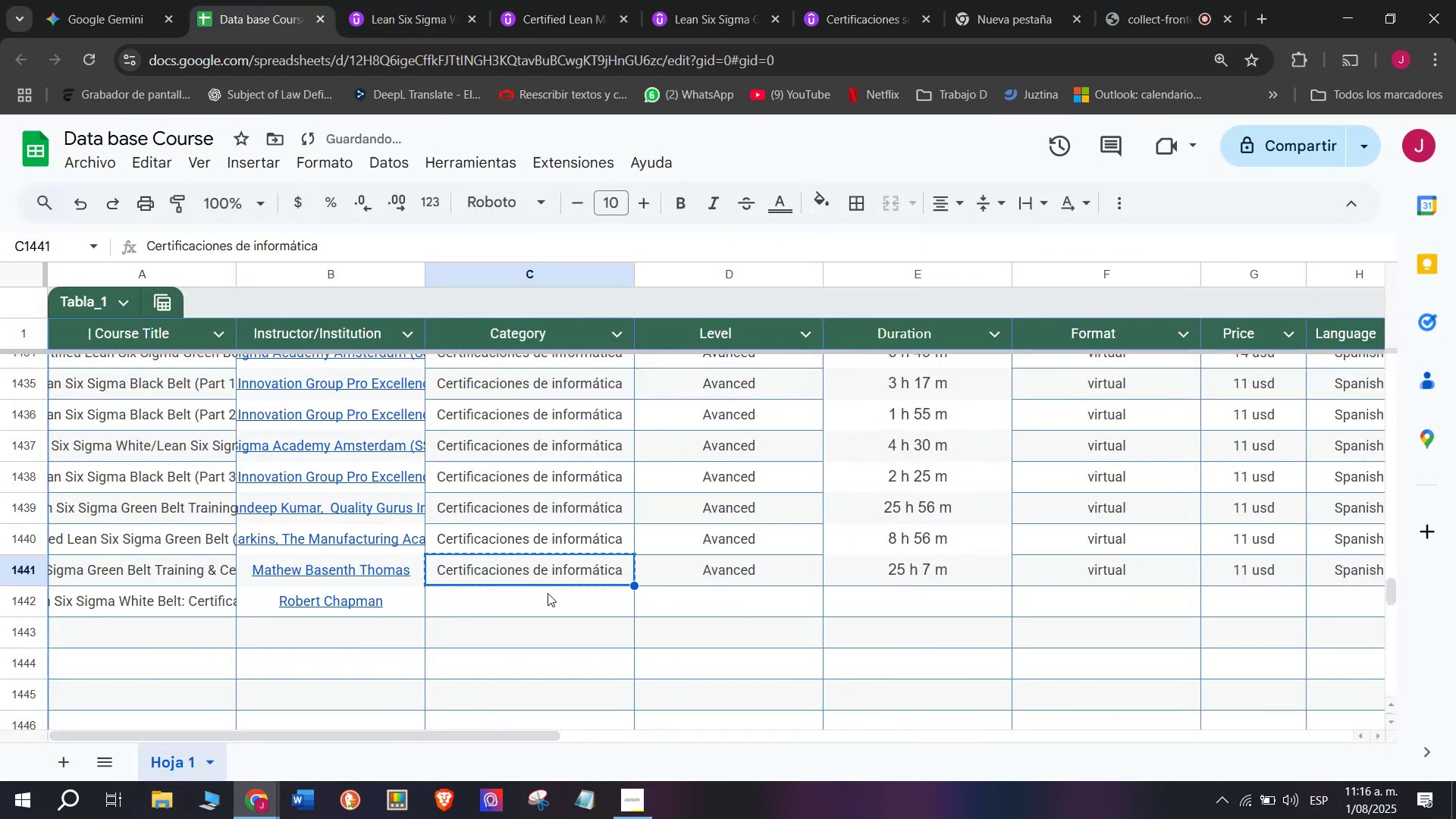 
double_click([548, 593])
 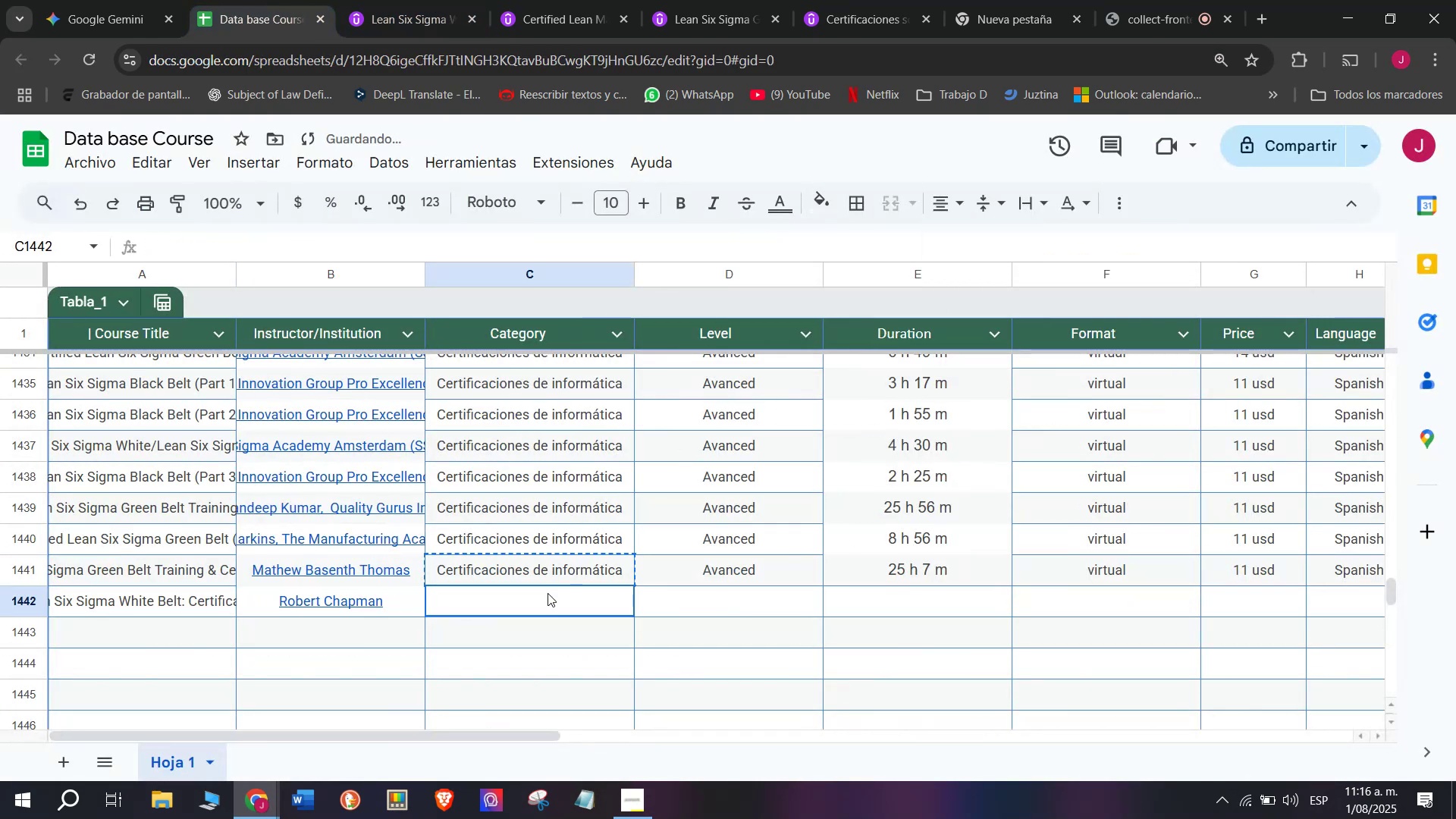 
key(Z)
 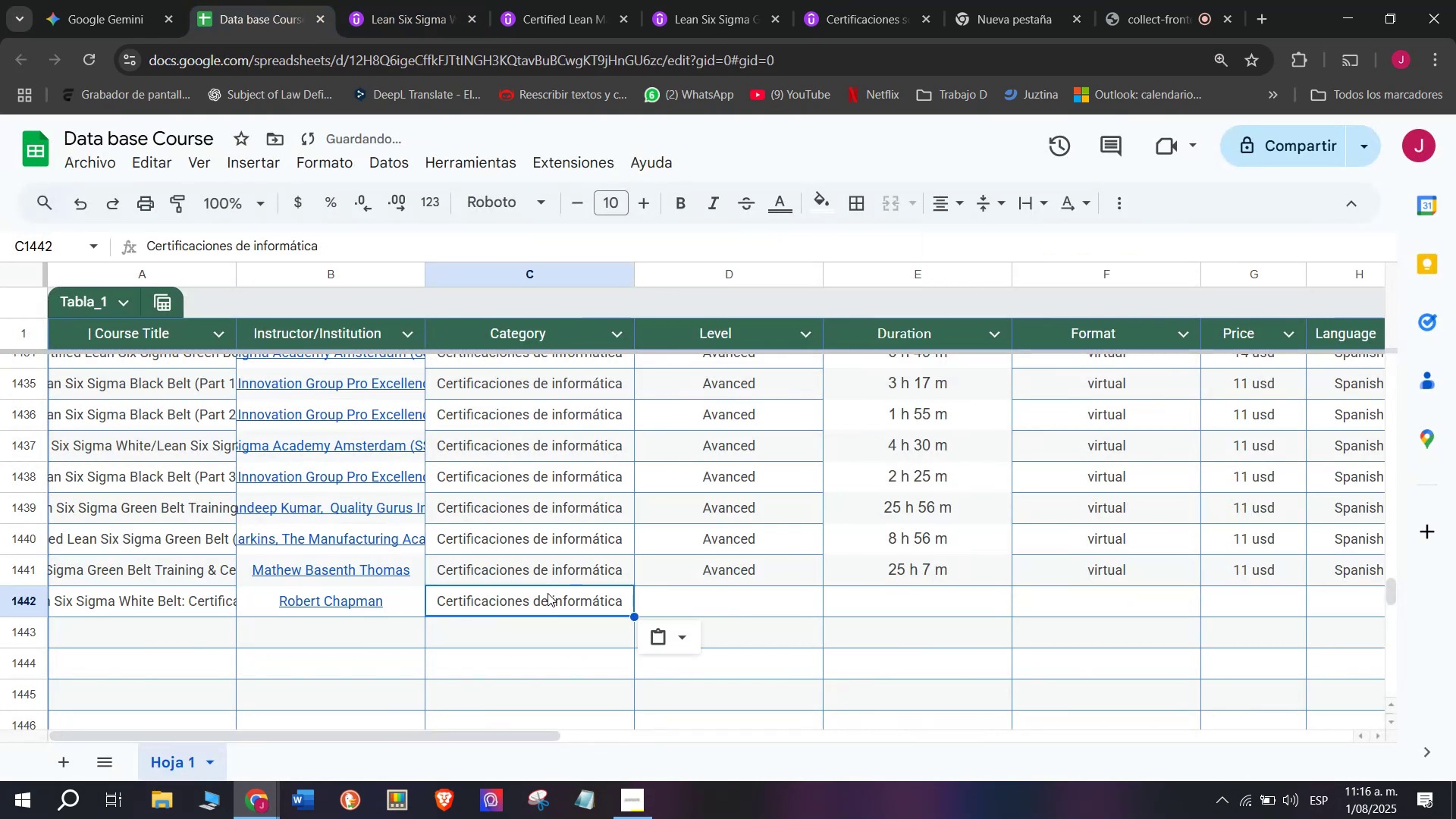 
key(Control+ControlLeft)
 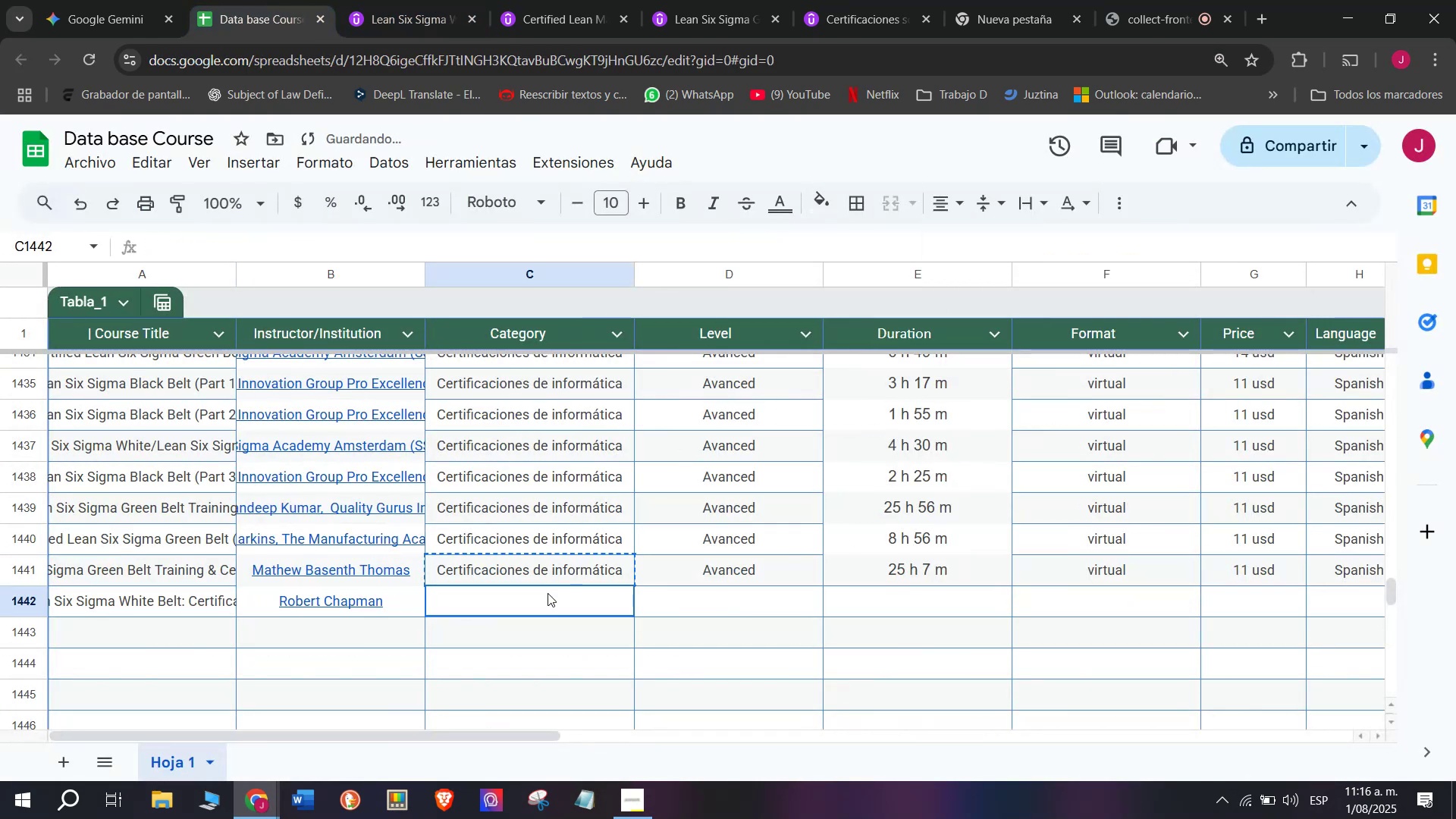 
key(Control+V)
 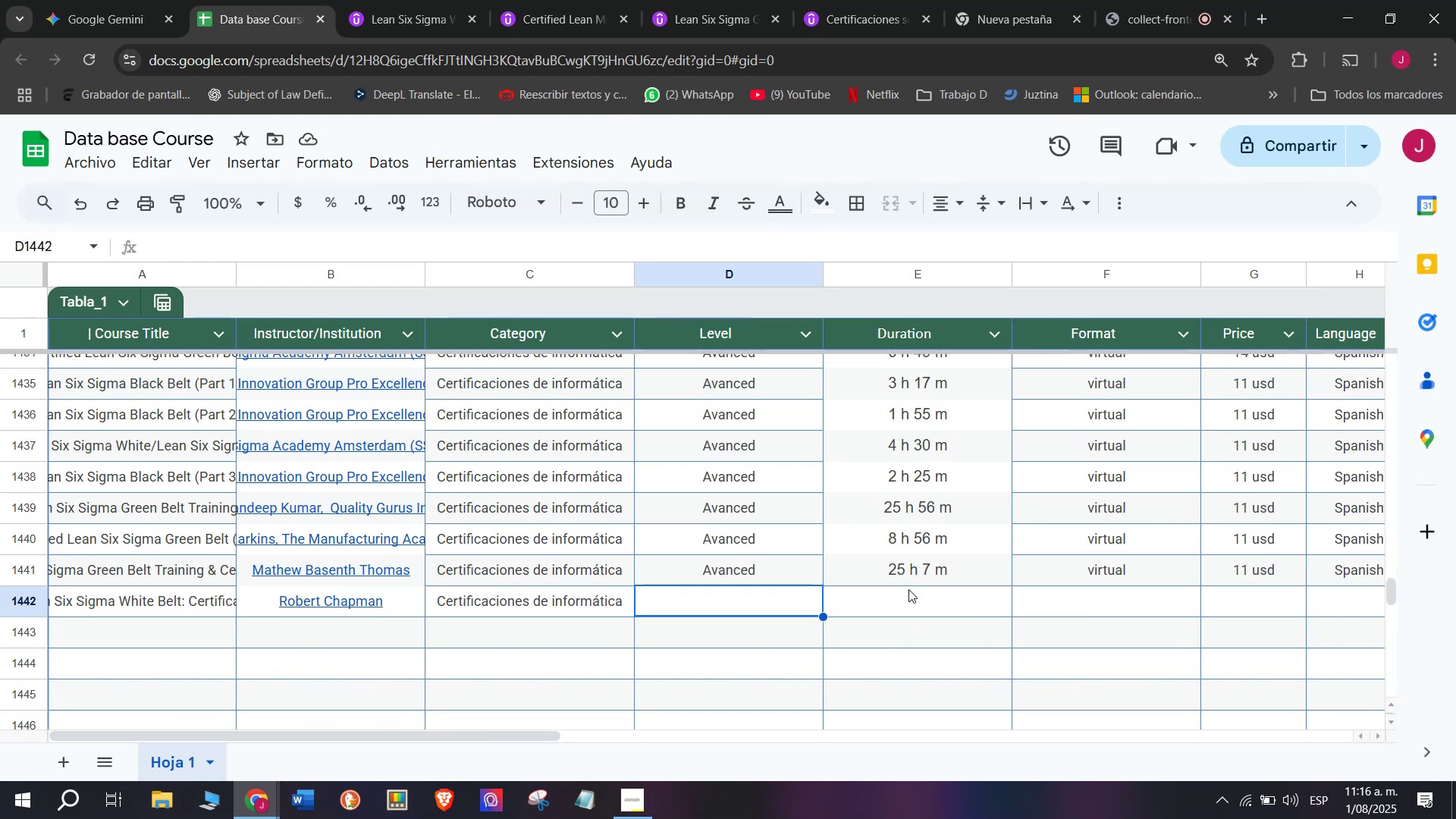 
wait(15.54)
 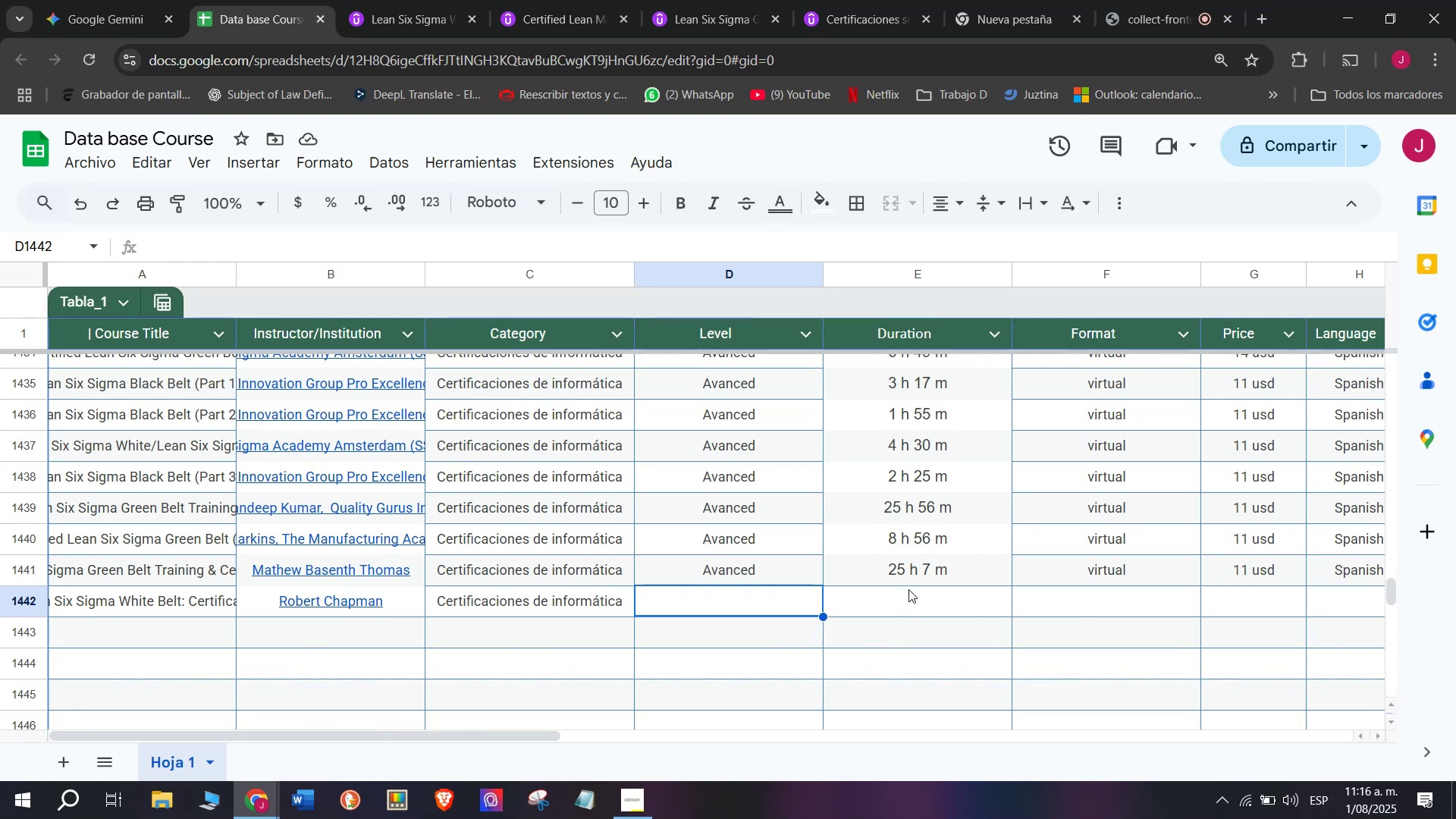 
left_click([749, 573])
 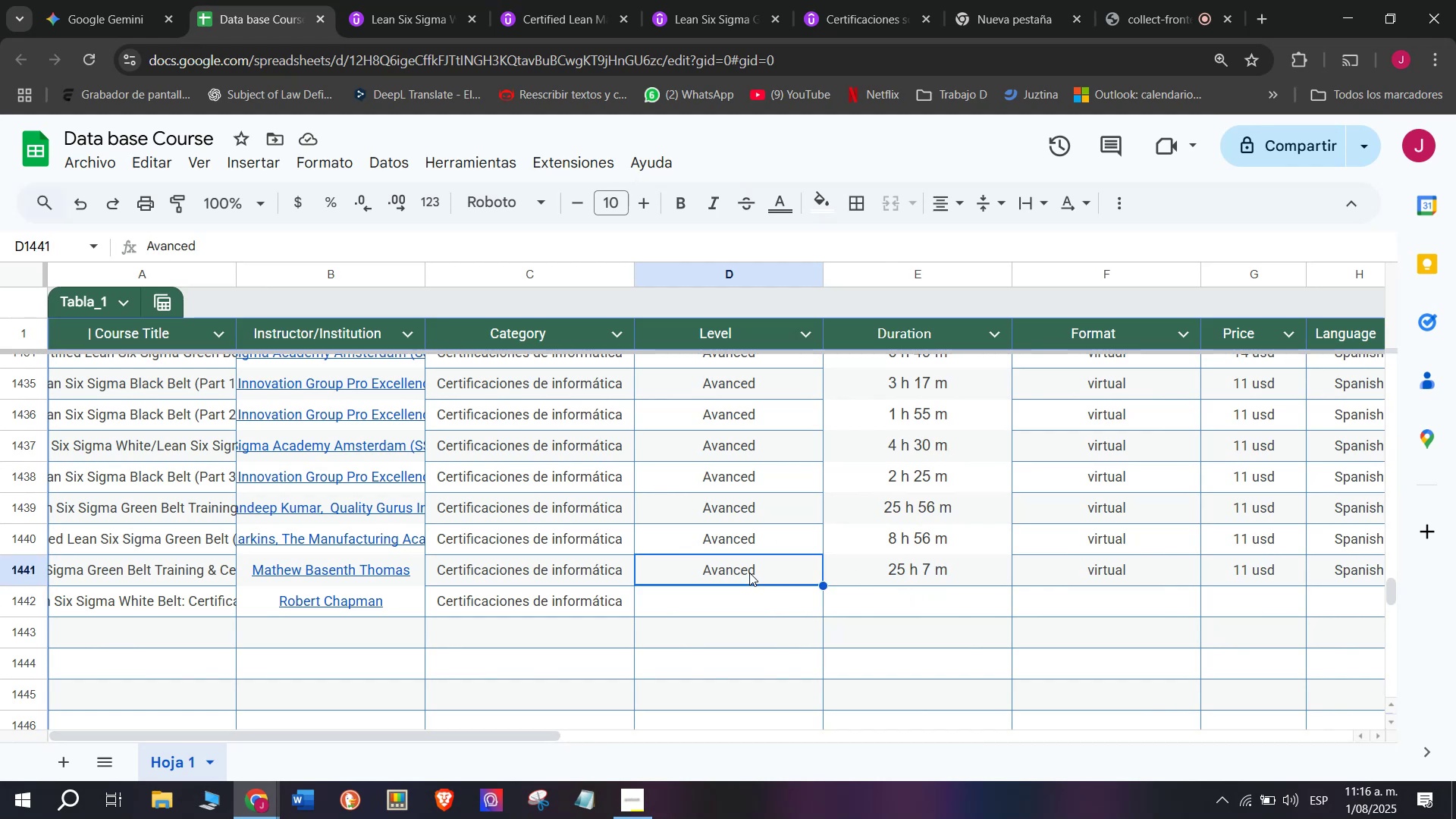 
key(Control+ControlLeft)
 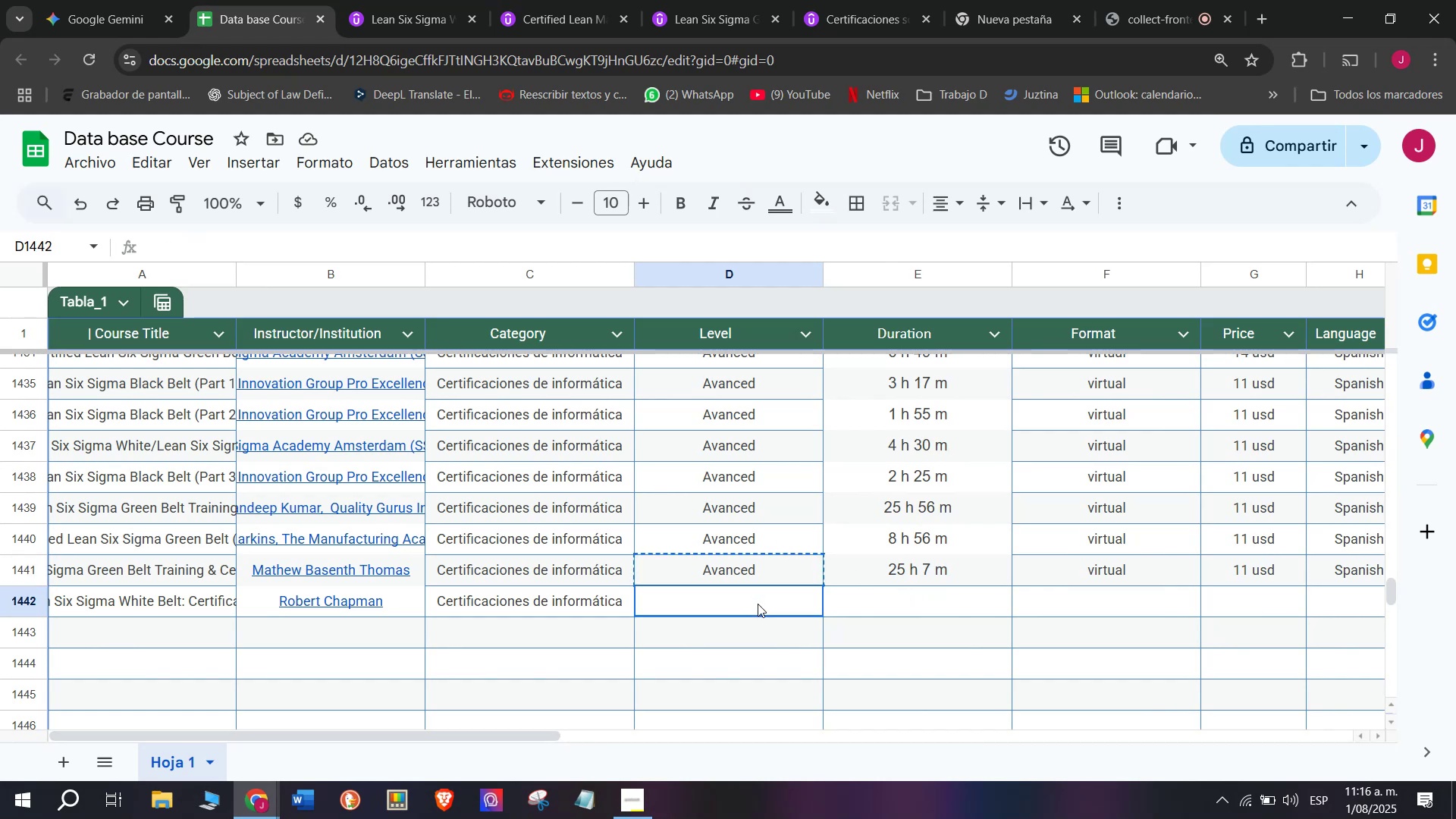 
key(Break)
 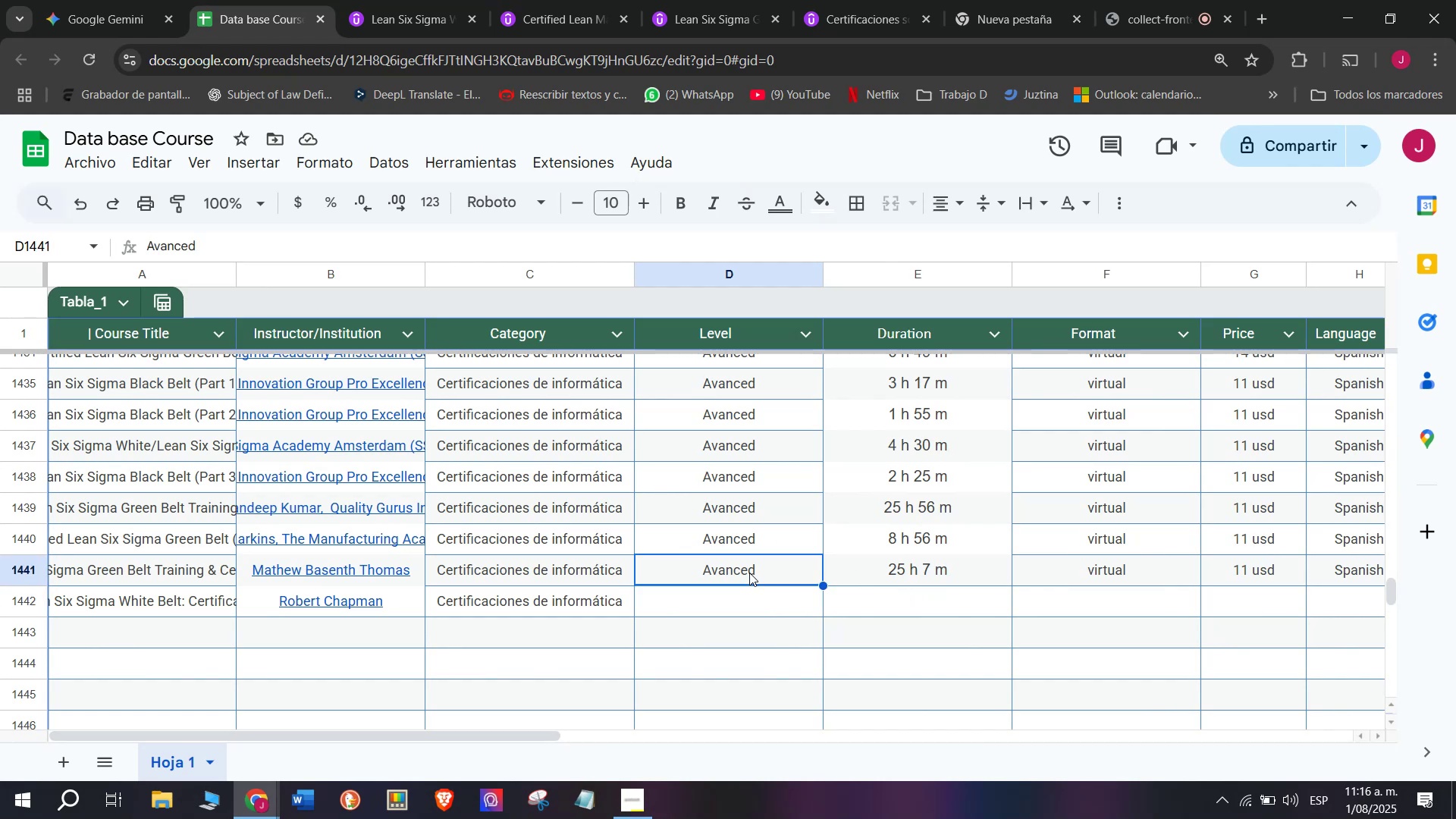 
key(Control+C)
 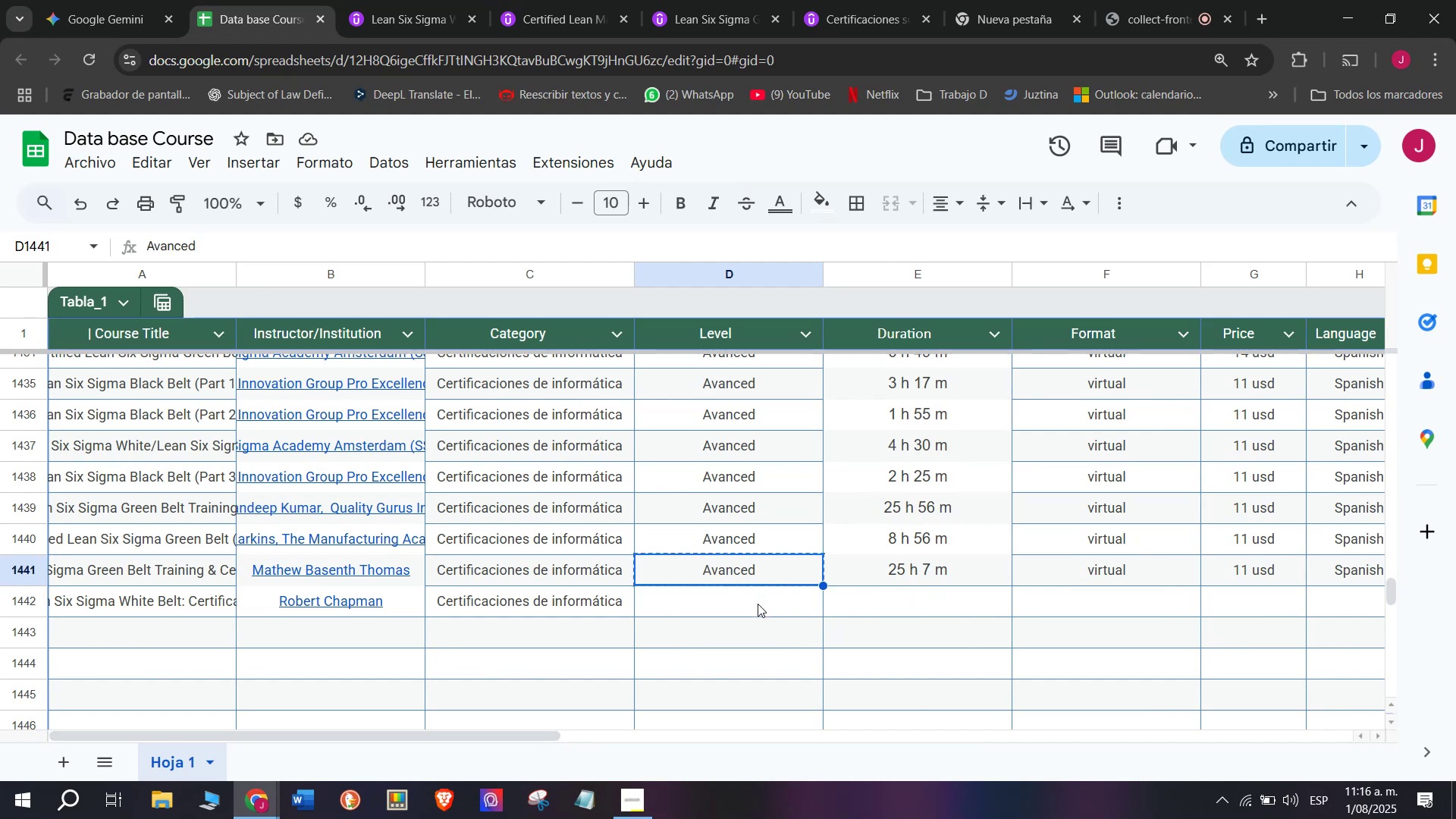 
key(Z)
 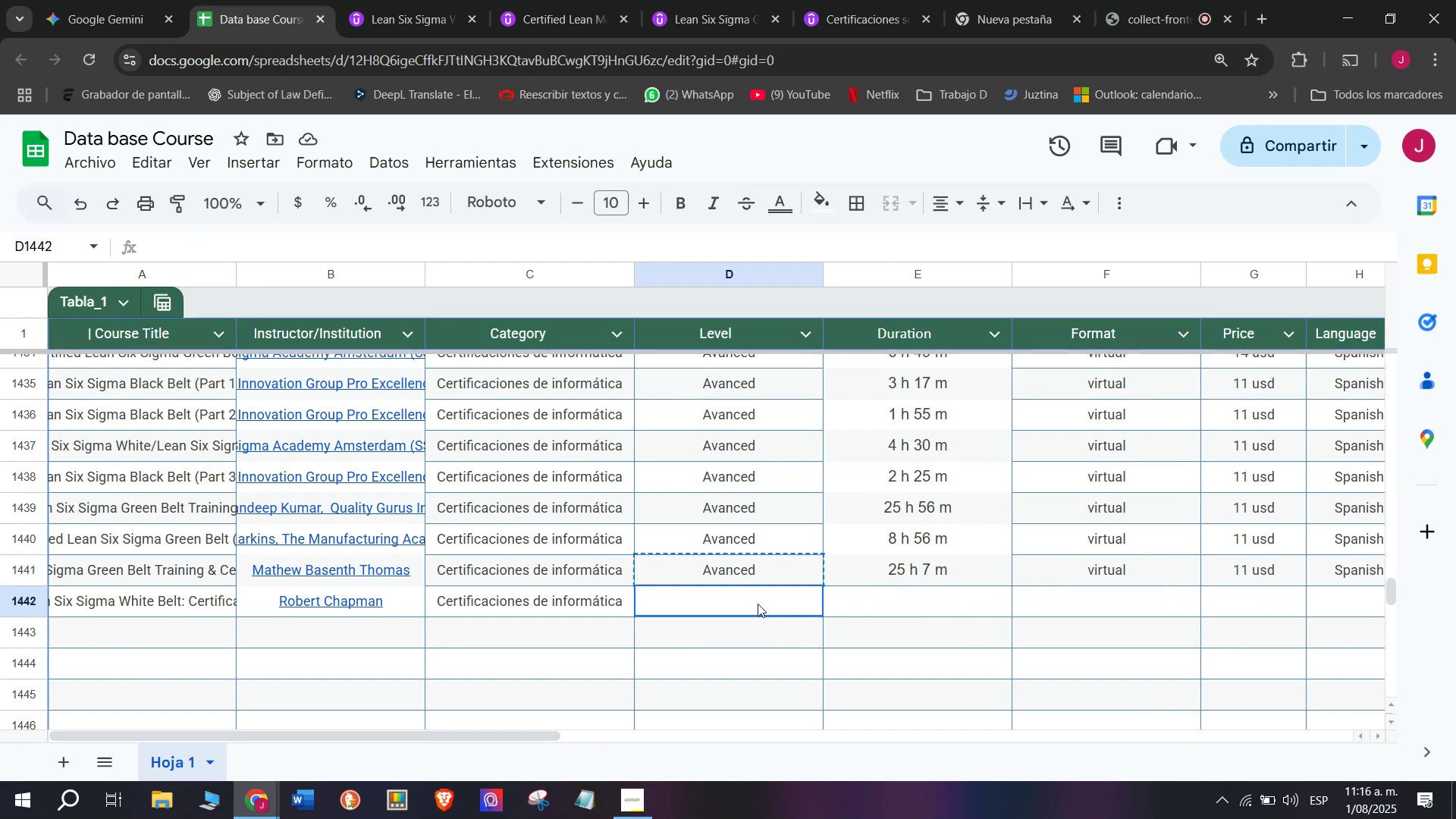 
double_click([758, 604])
 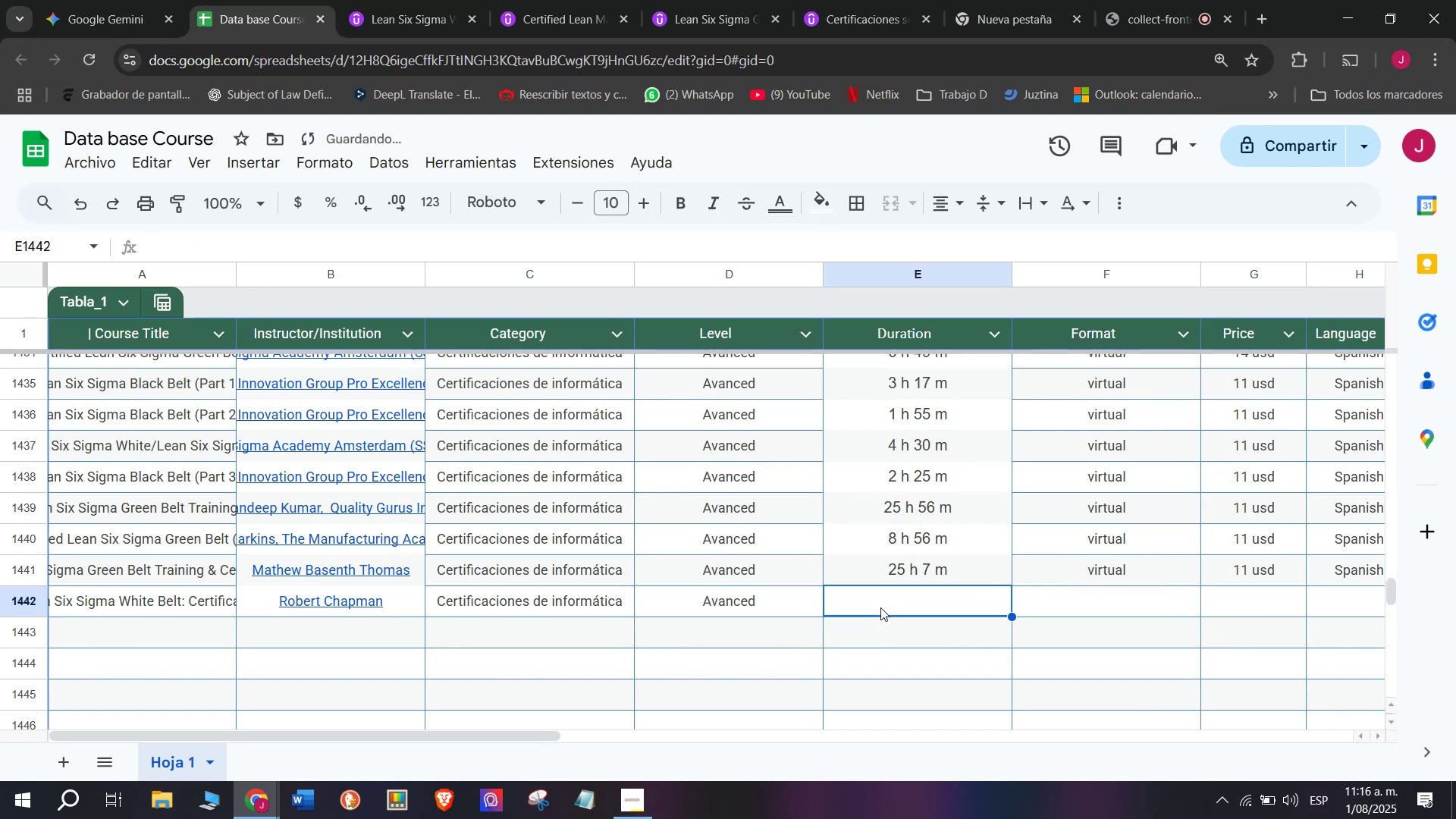 
key(Control+ControlLeft)
 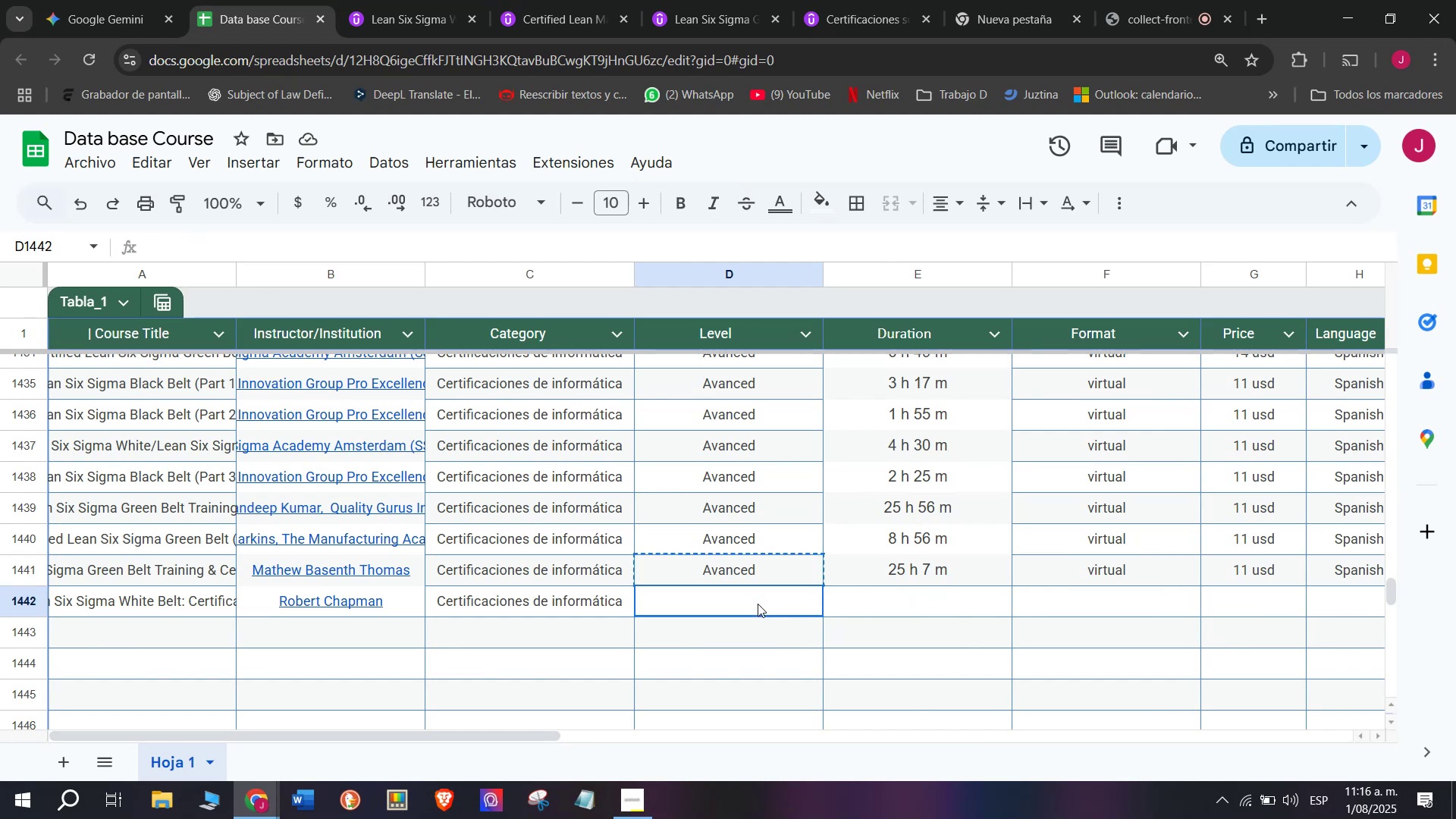 
key(Control+V)
 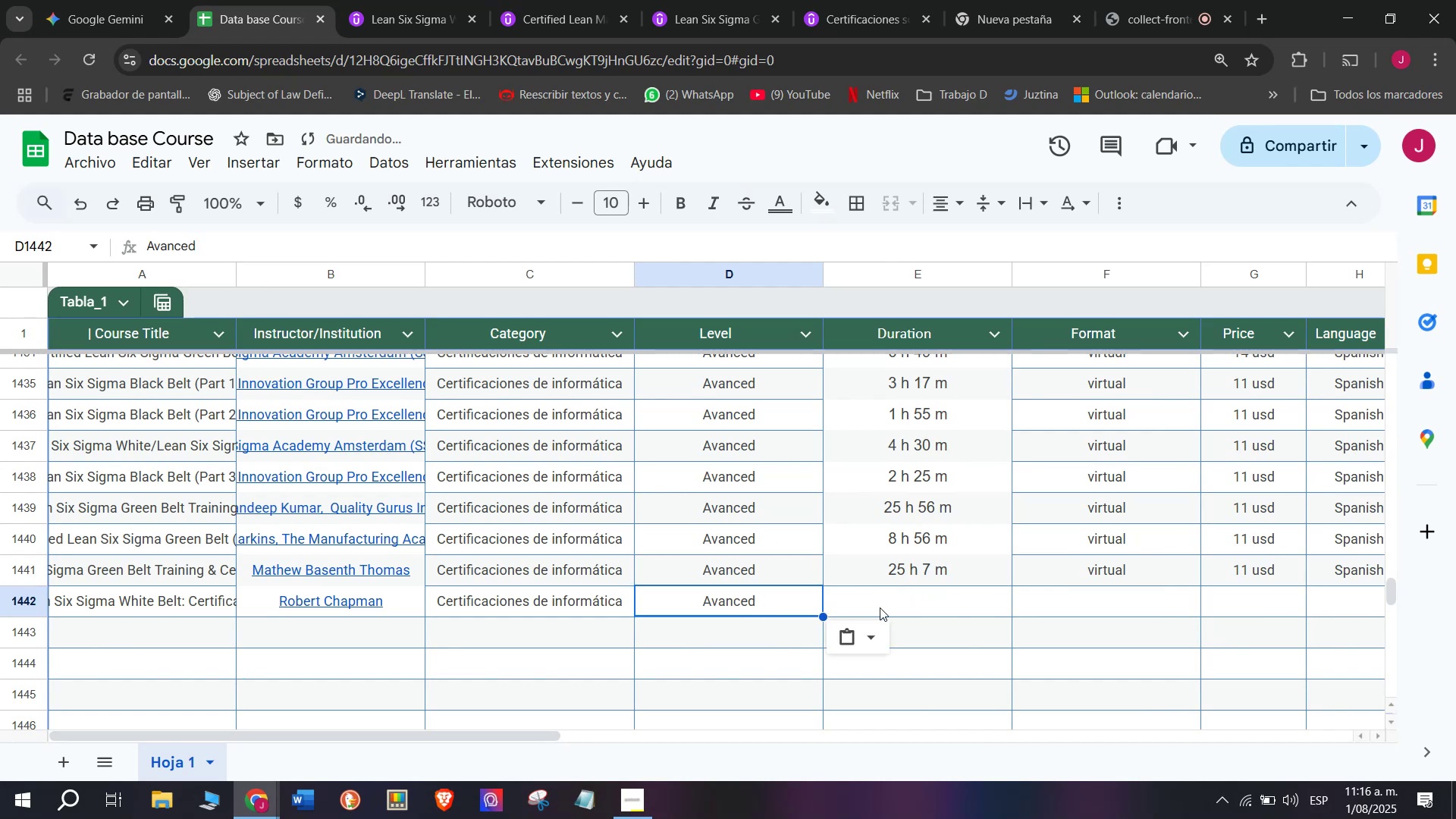 
triple_click([880, 607])
 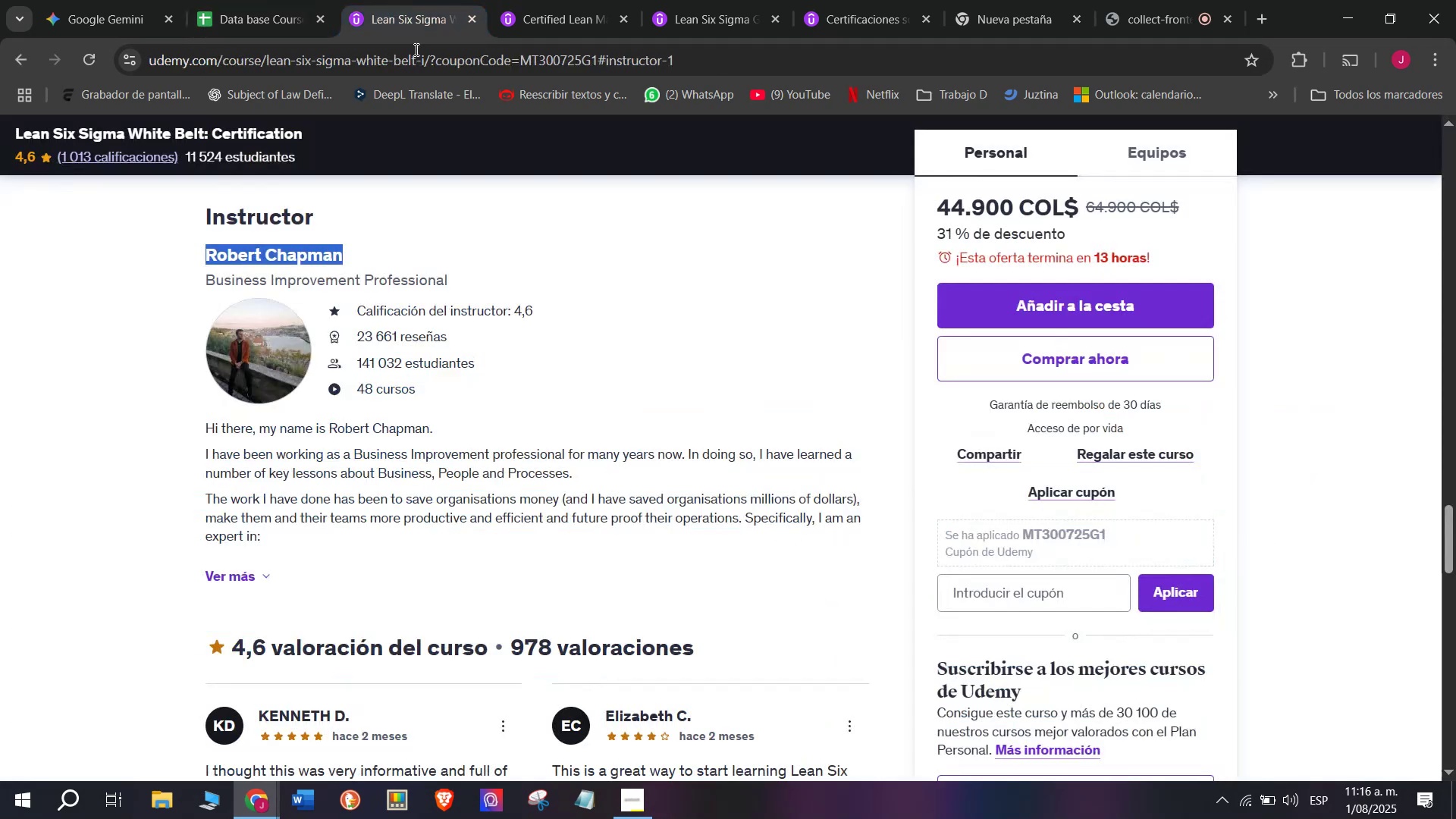 
scroll: coordinate [376, 529], scroll_direction: up, amount: 9.0
 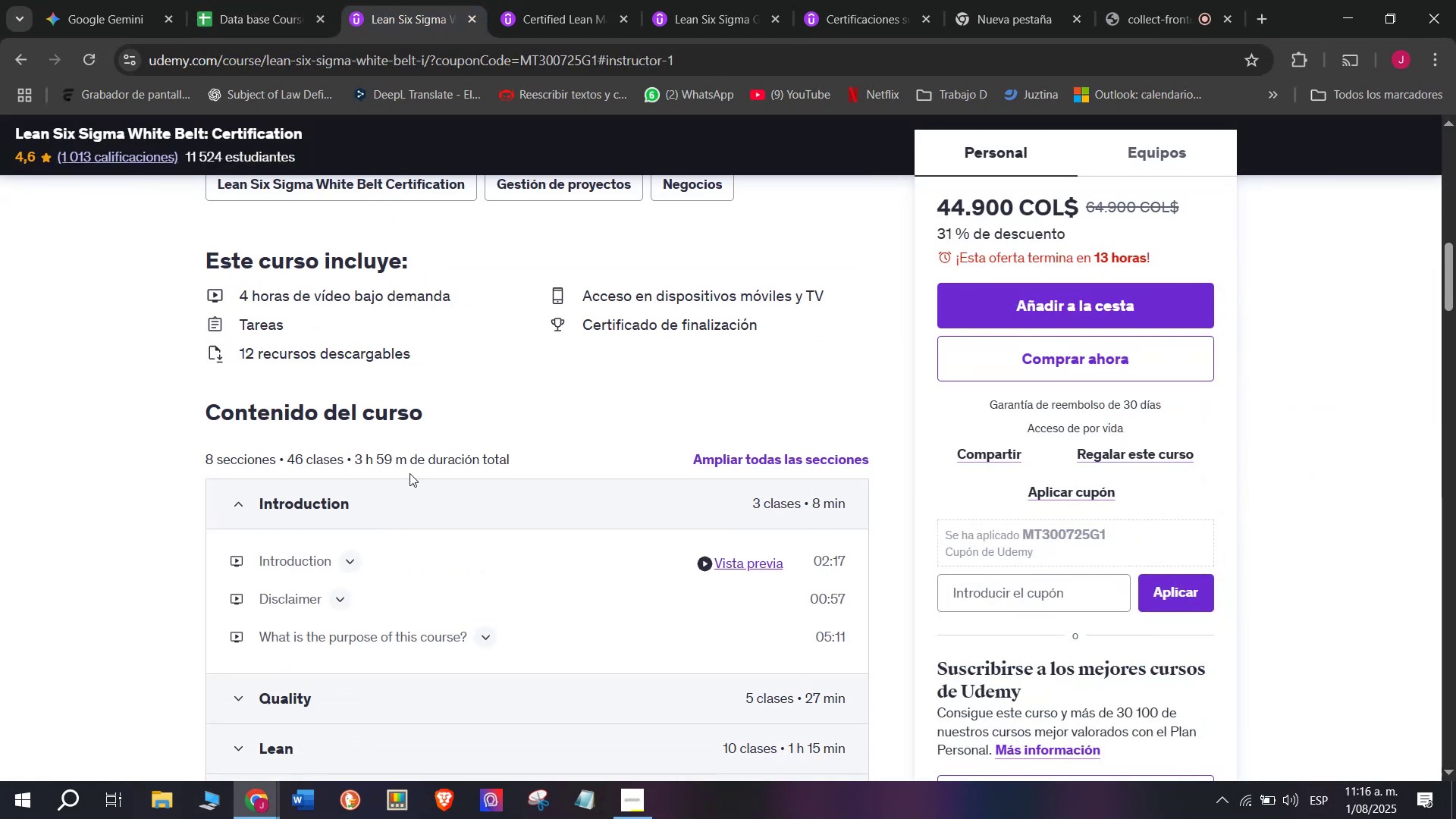 
left_click_drag(start_coordinate=[405, 467], to_coordinate=[355, 460])
 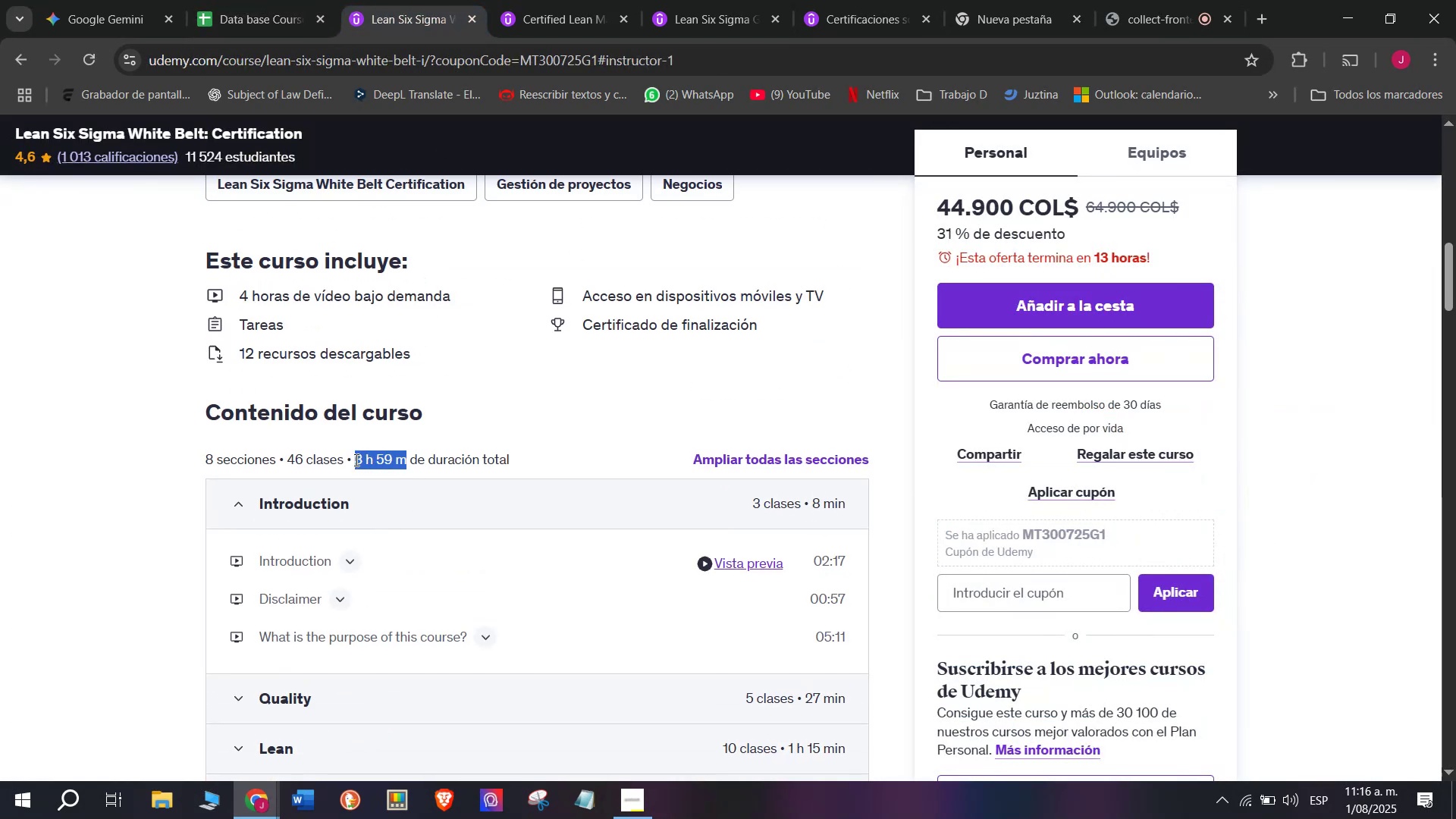 
key(Break)
 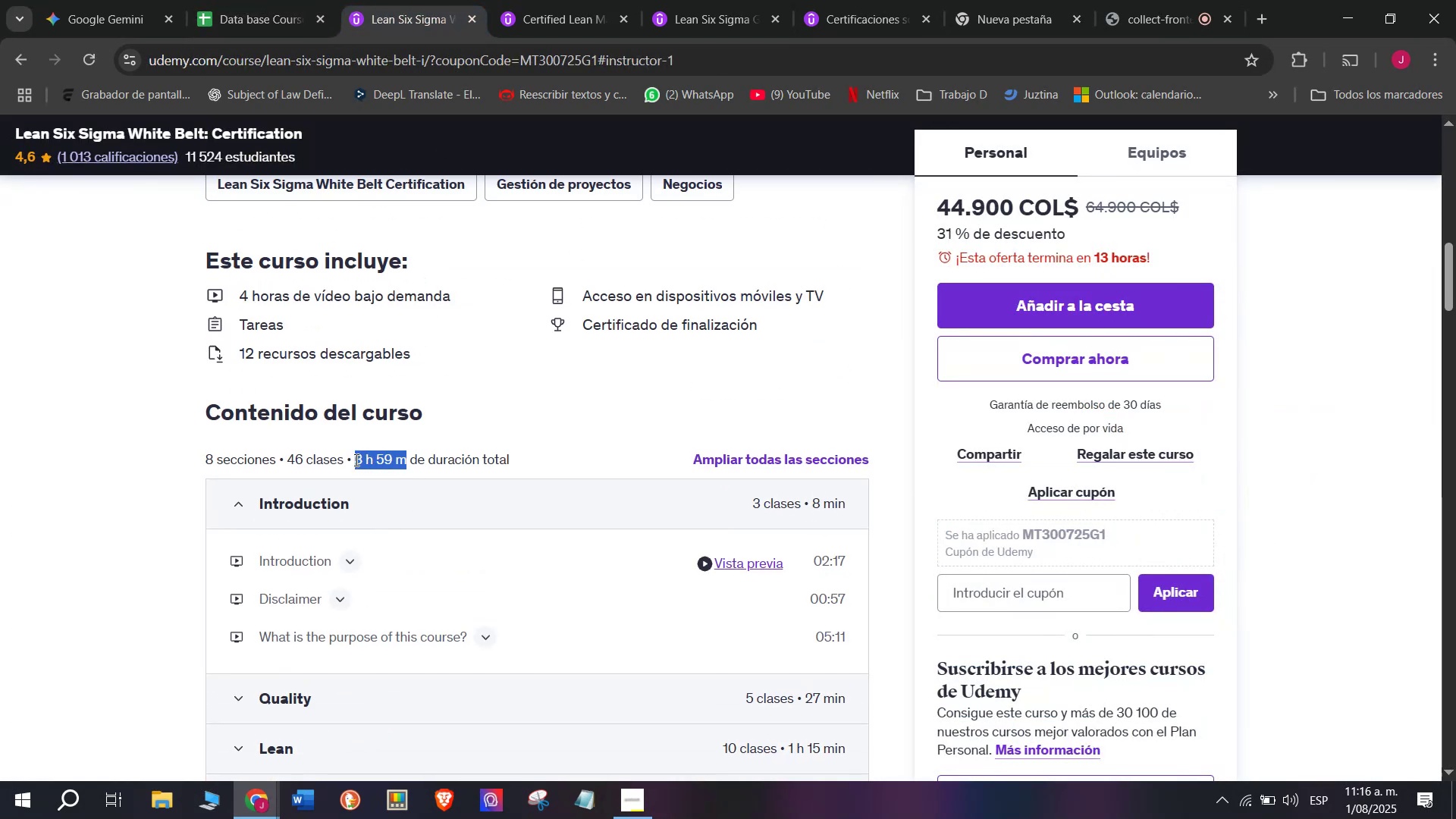 
key(Control+C)
 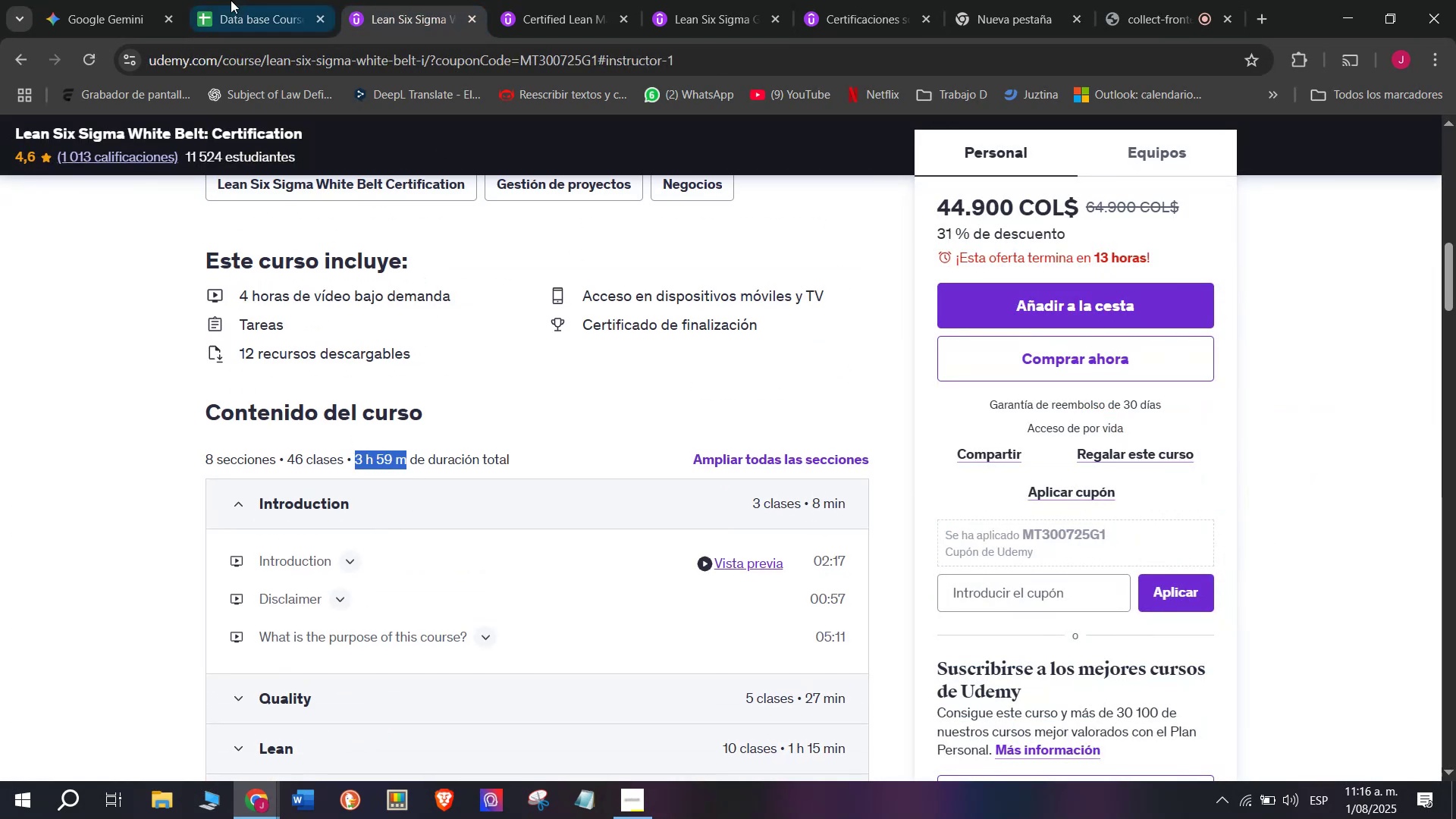 
key(Control+ControlLeft)
 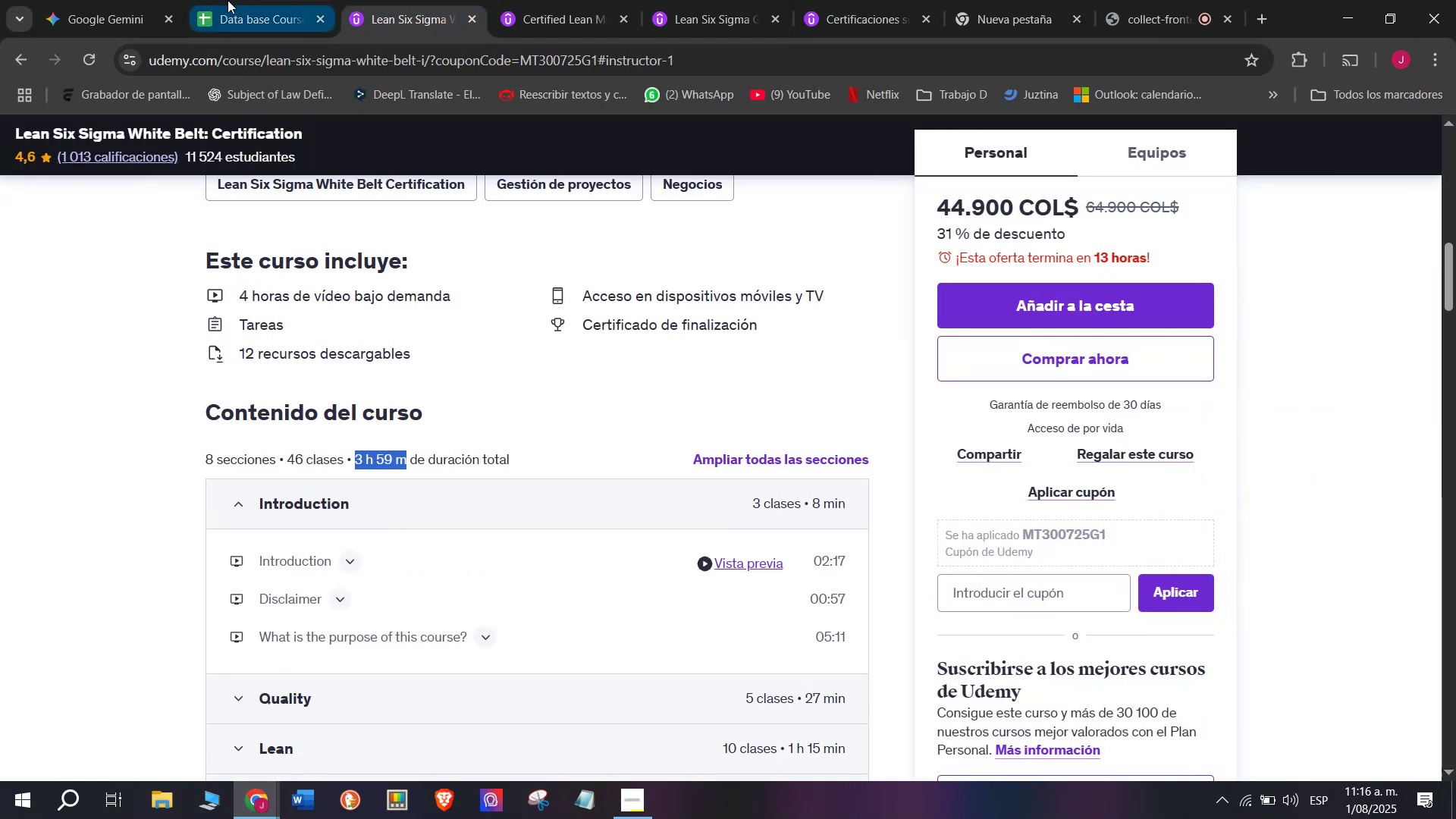 
left_click([228, 0])
 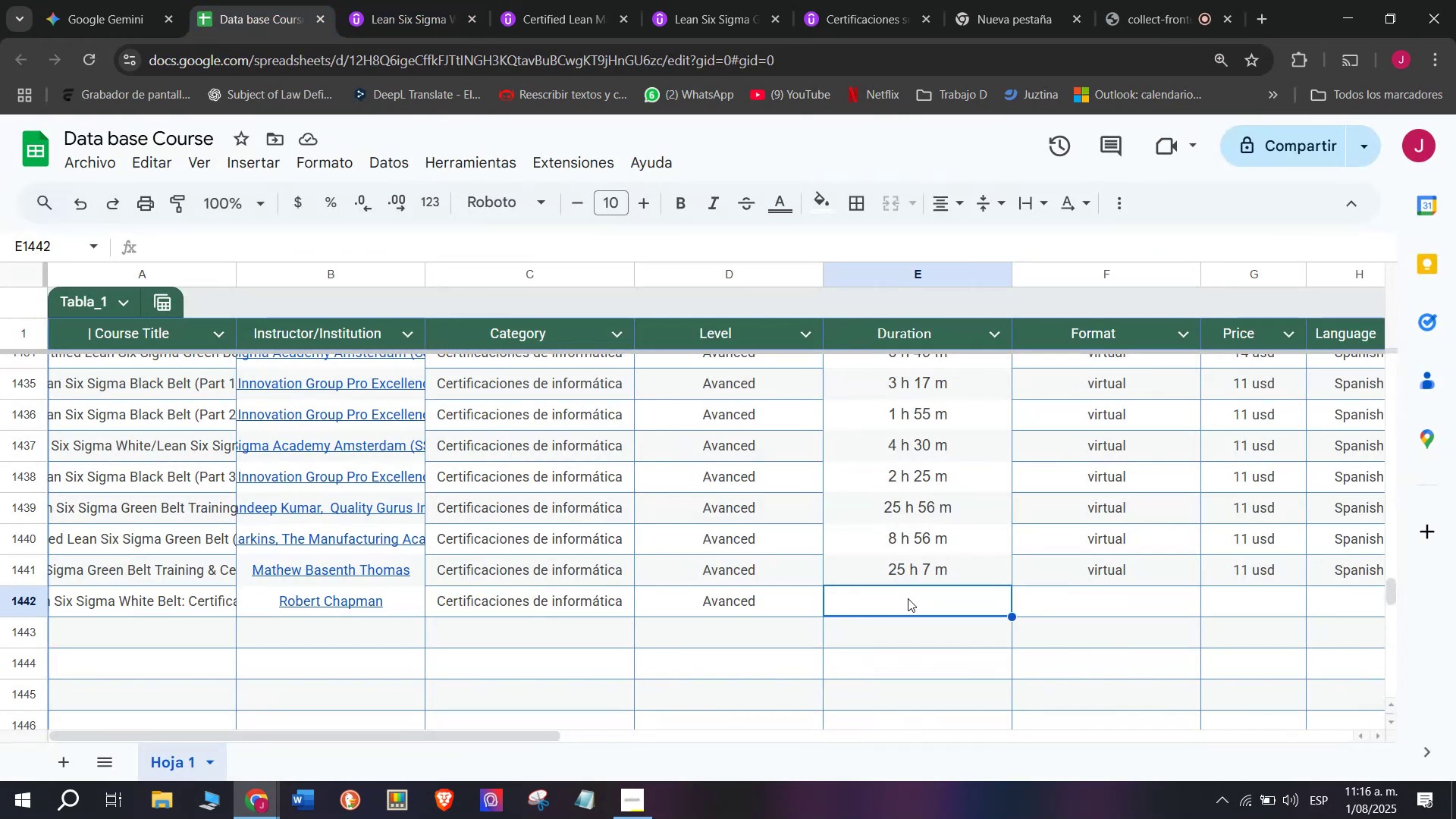 
double_click([915, 609])
 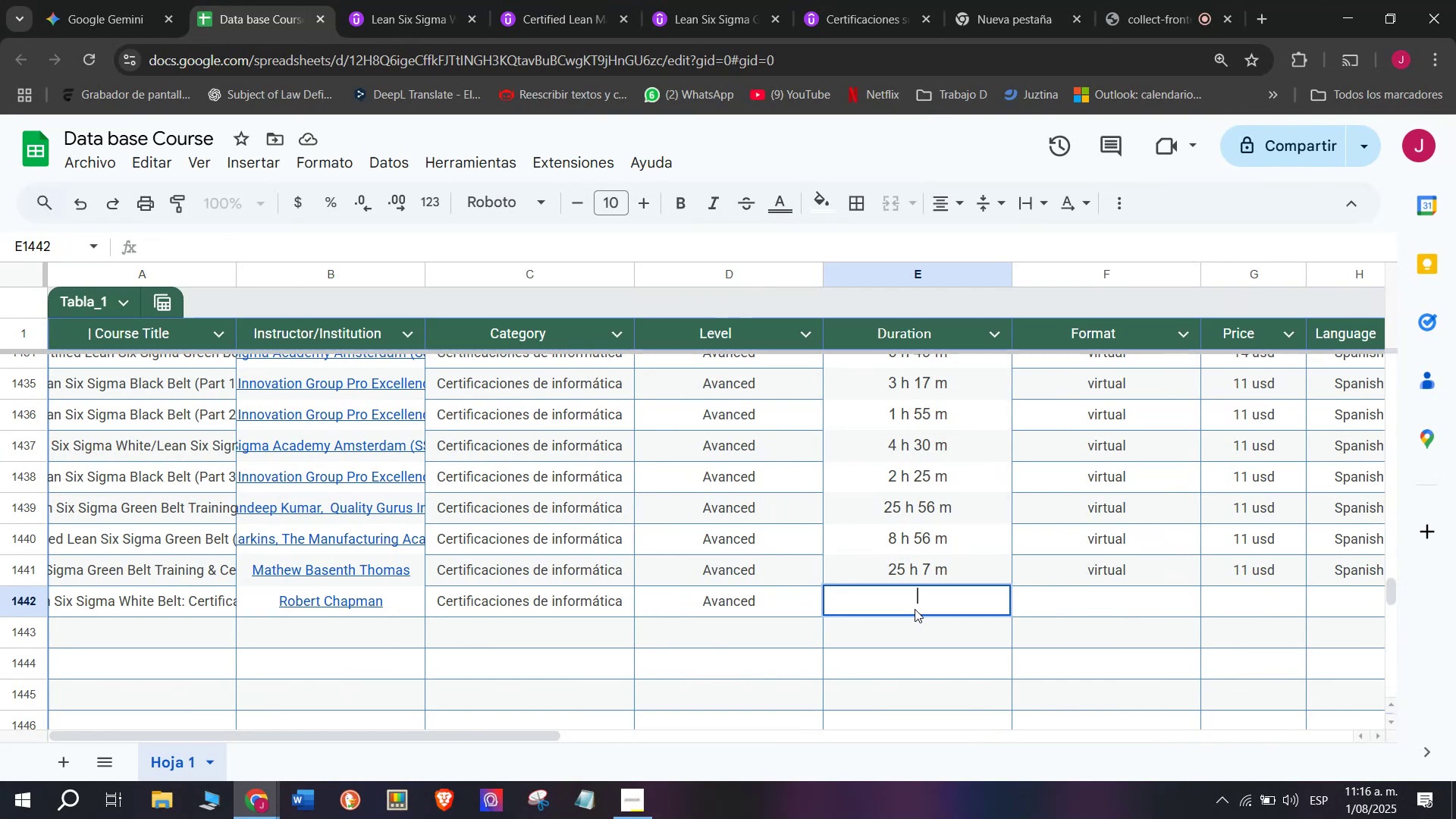 
key(Z)
 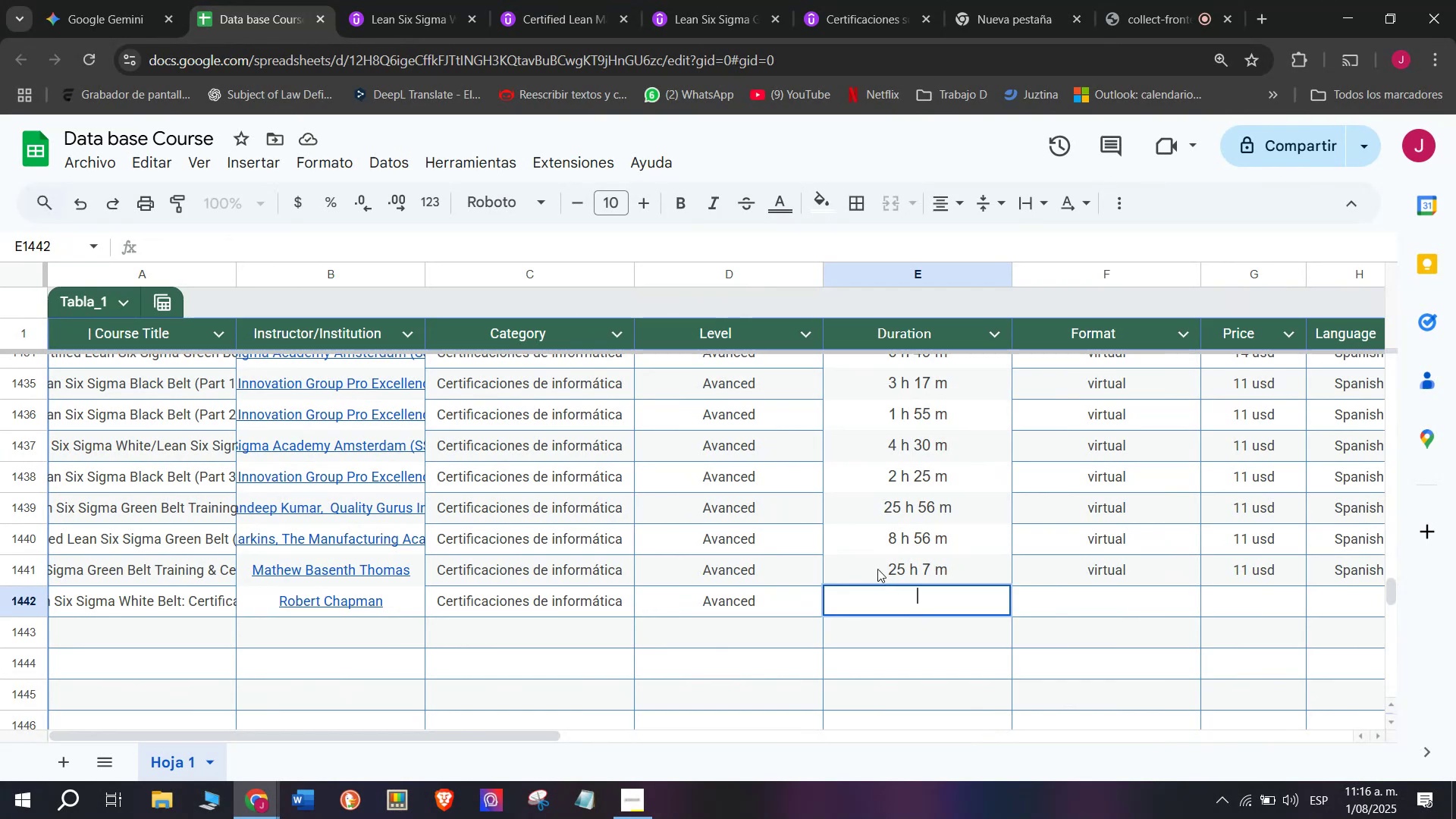 
key(Control+ControlLeft)
 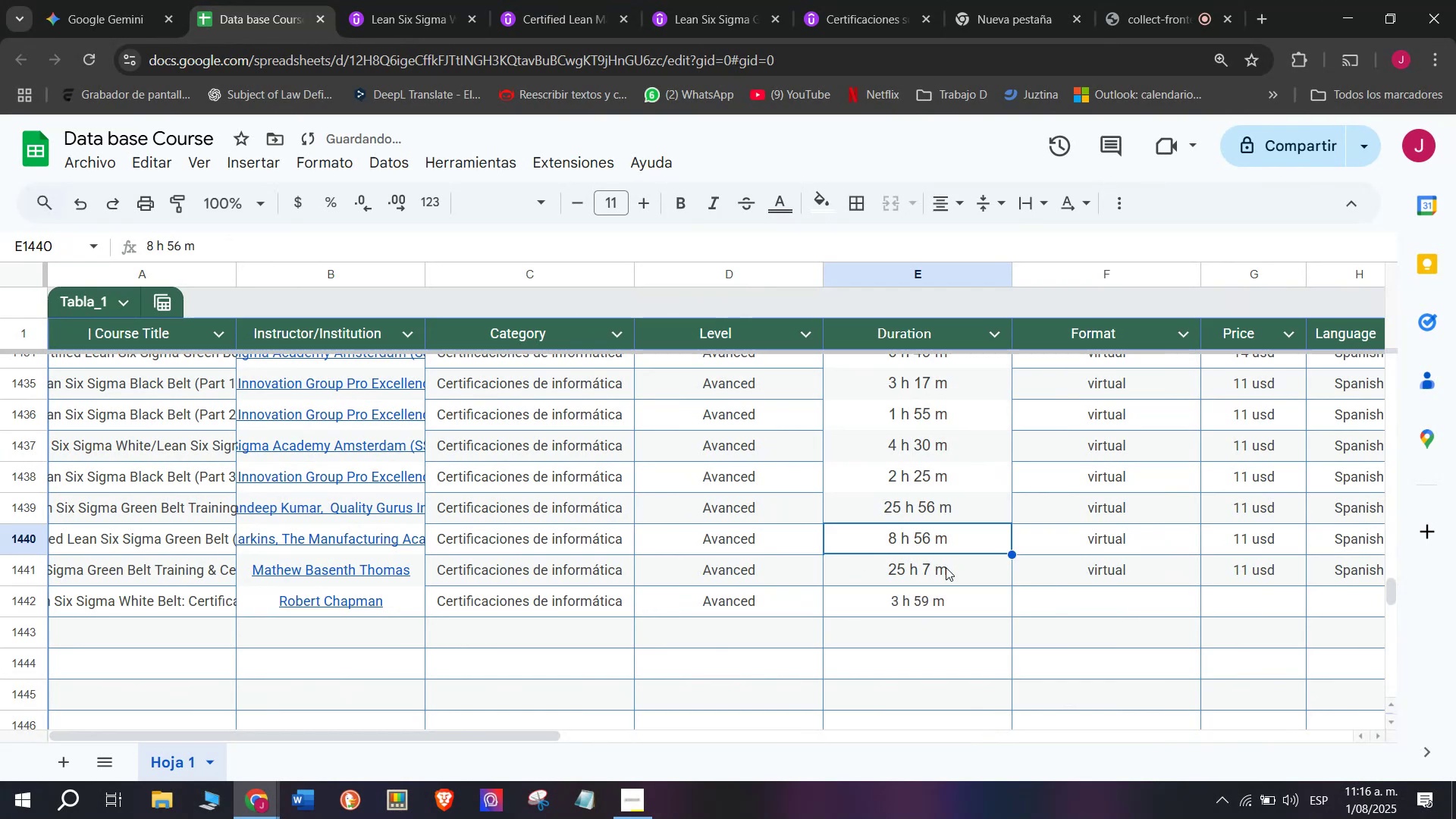 
key(Control+V)
 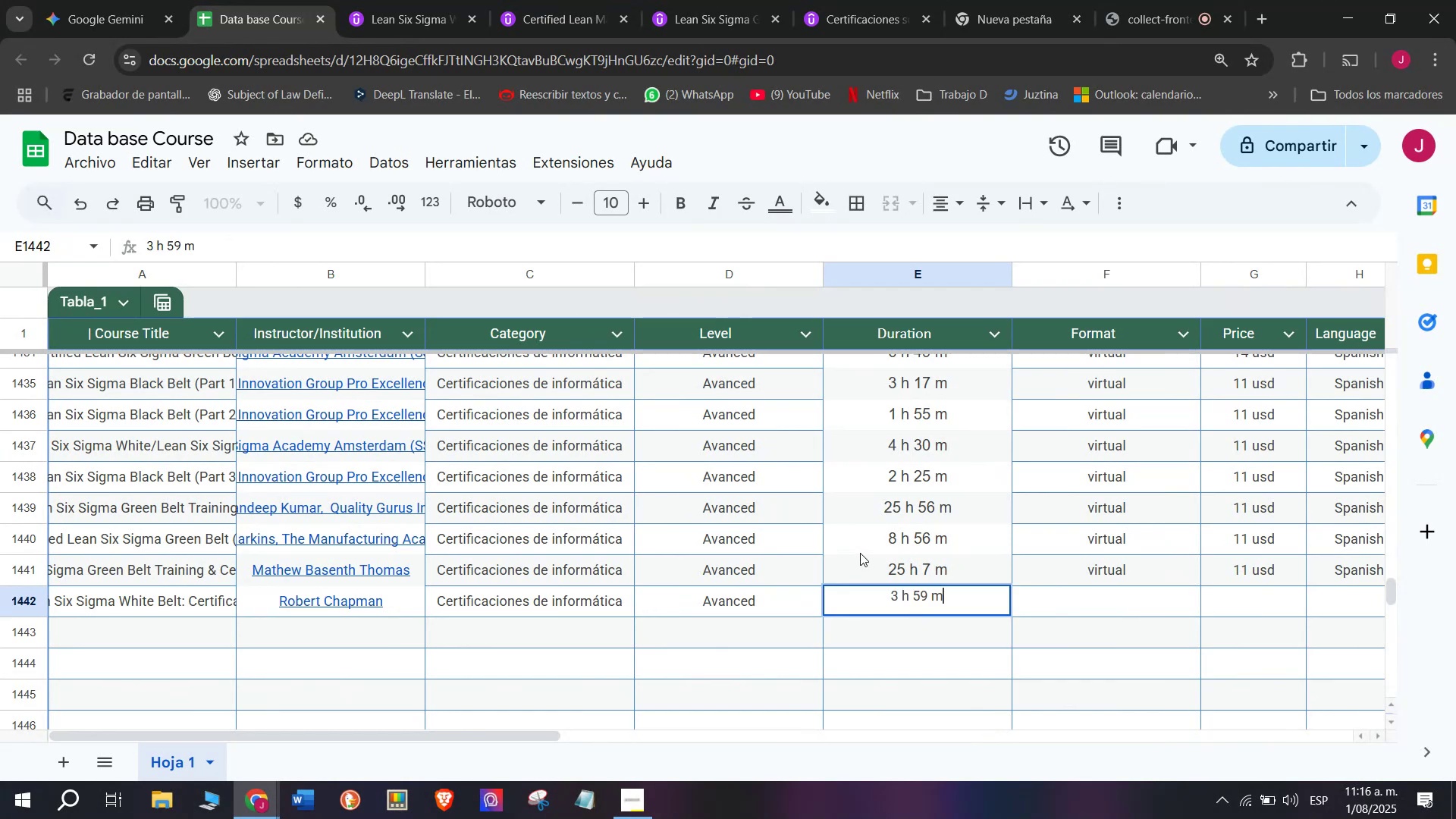 
left_click([860, 553])
 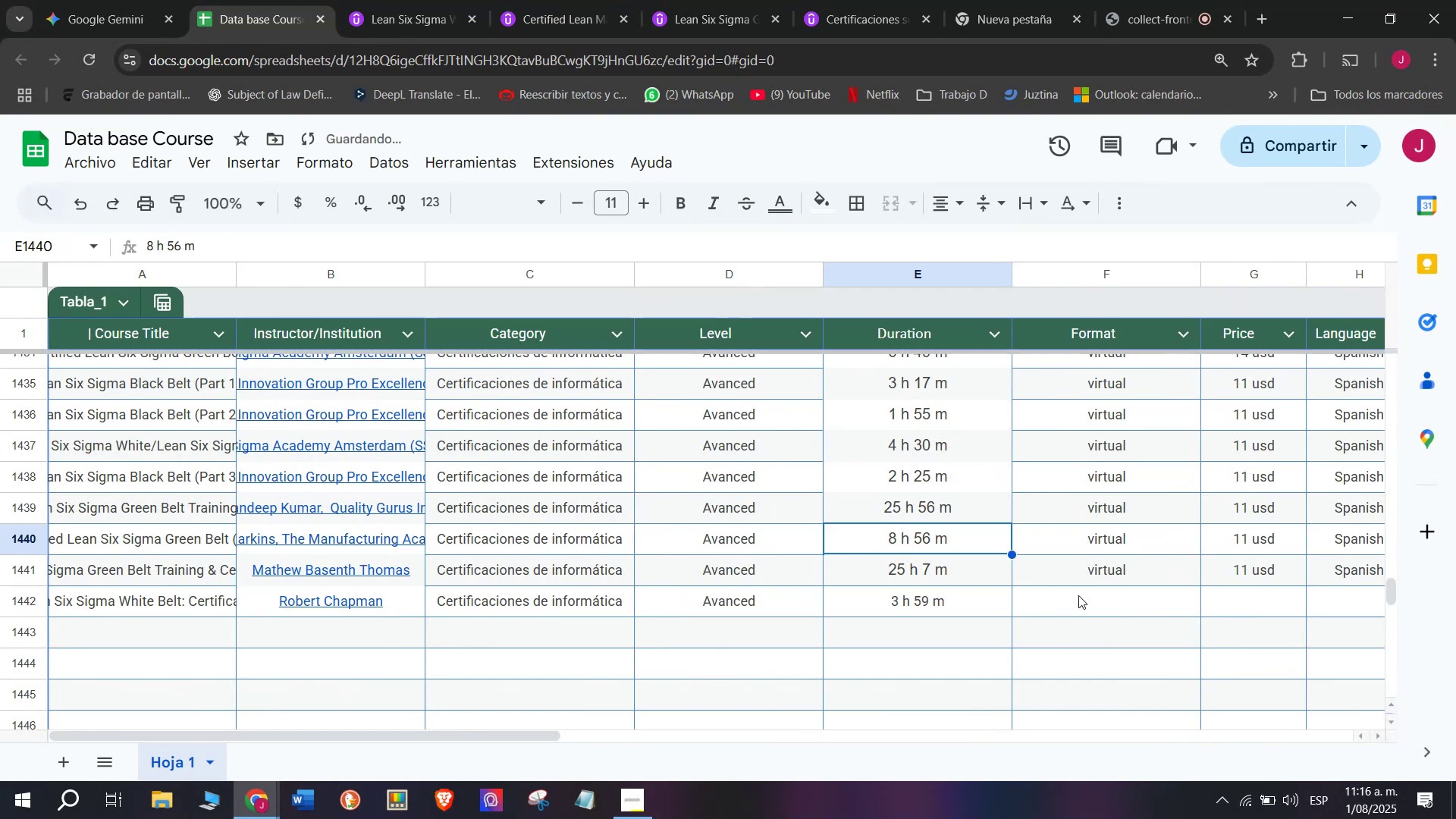 
left_click([1082, 597])
 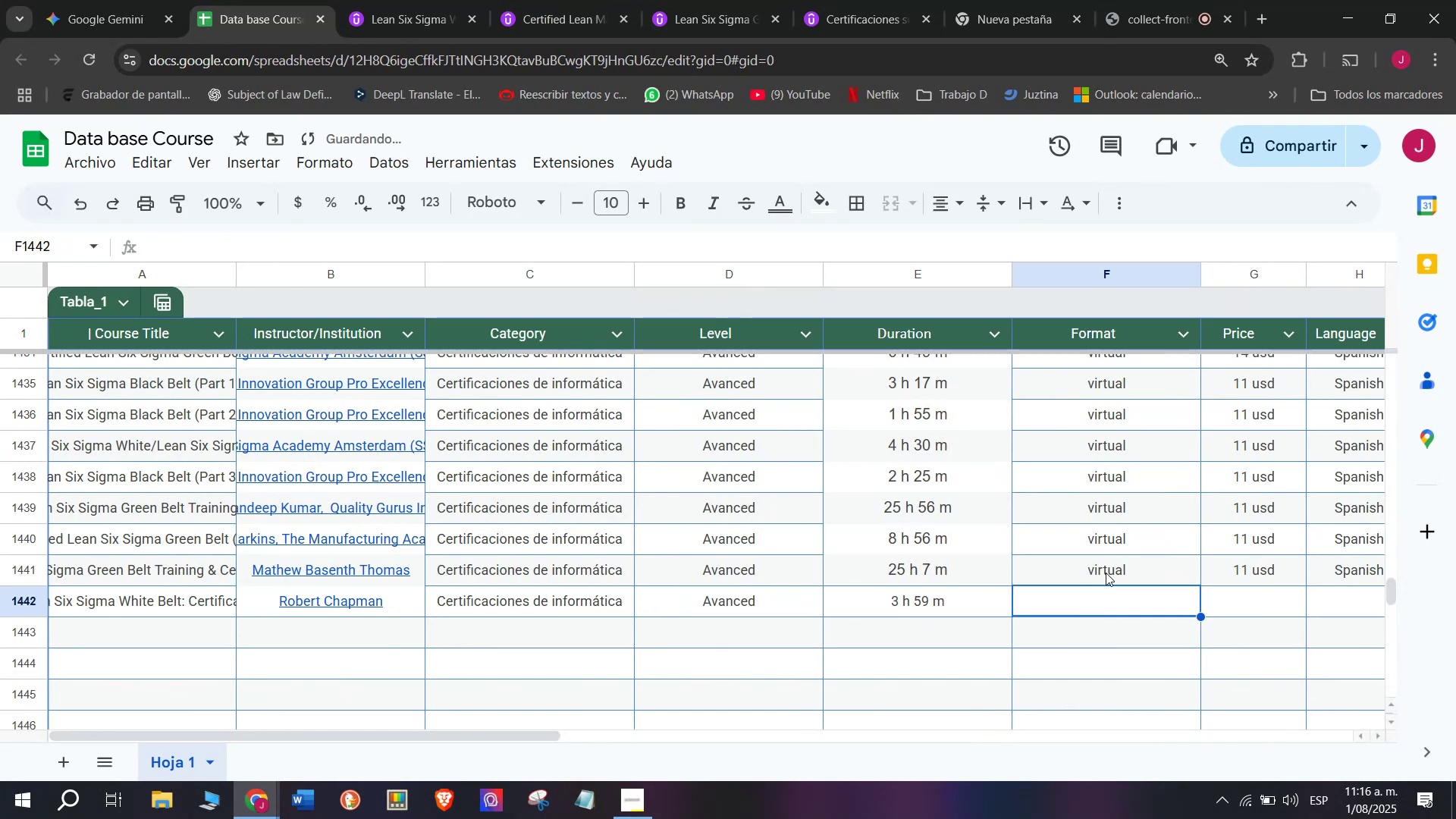 
key(Break)
 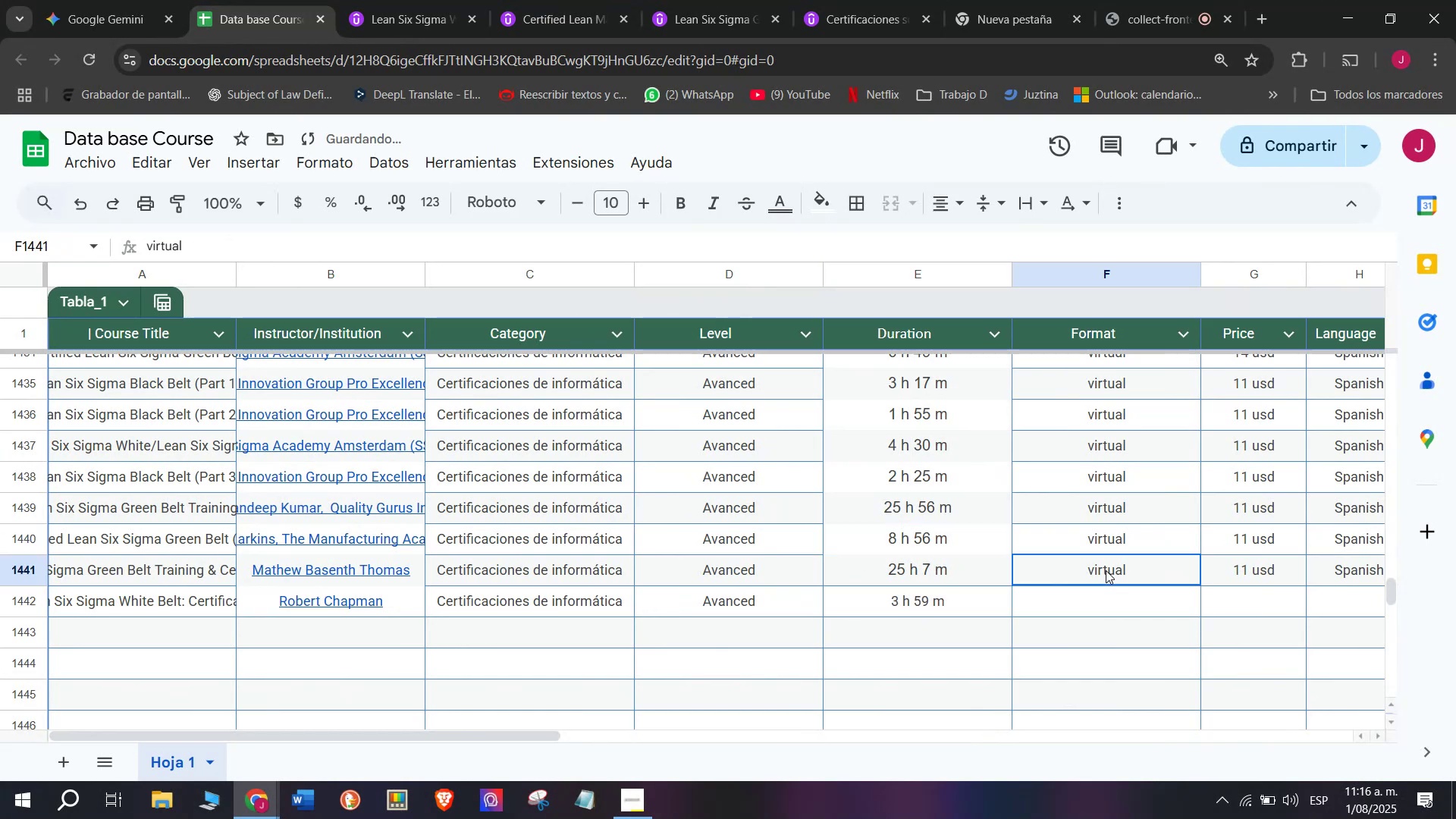 
key(Control+ControlLeft)
 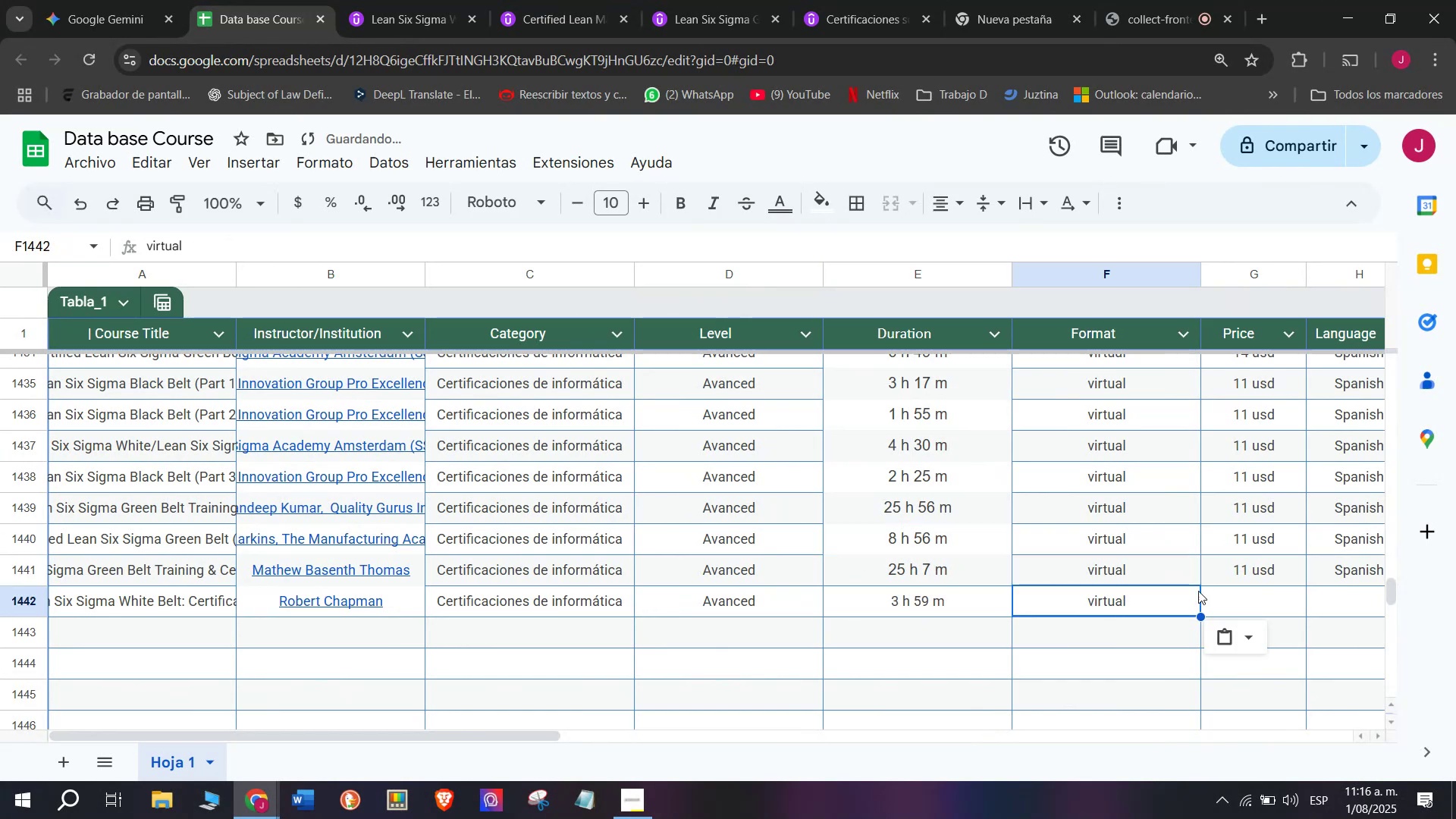 
key(Control+C)
 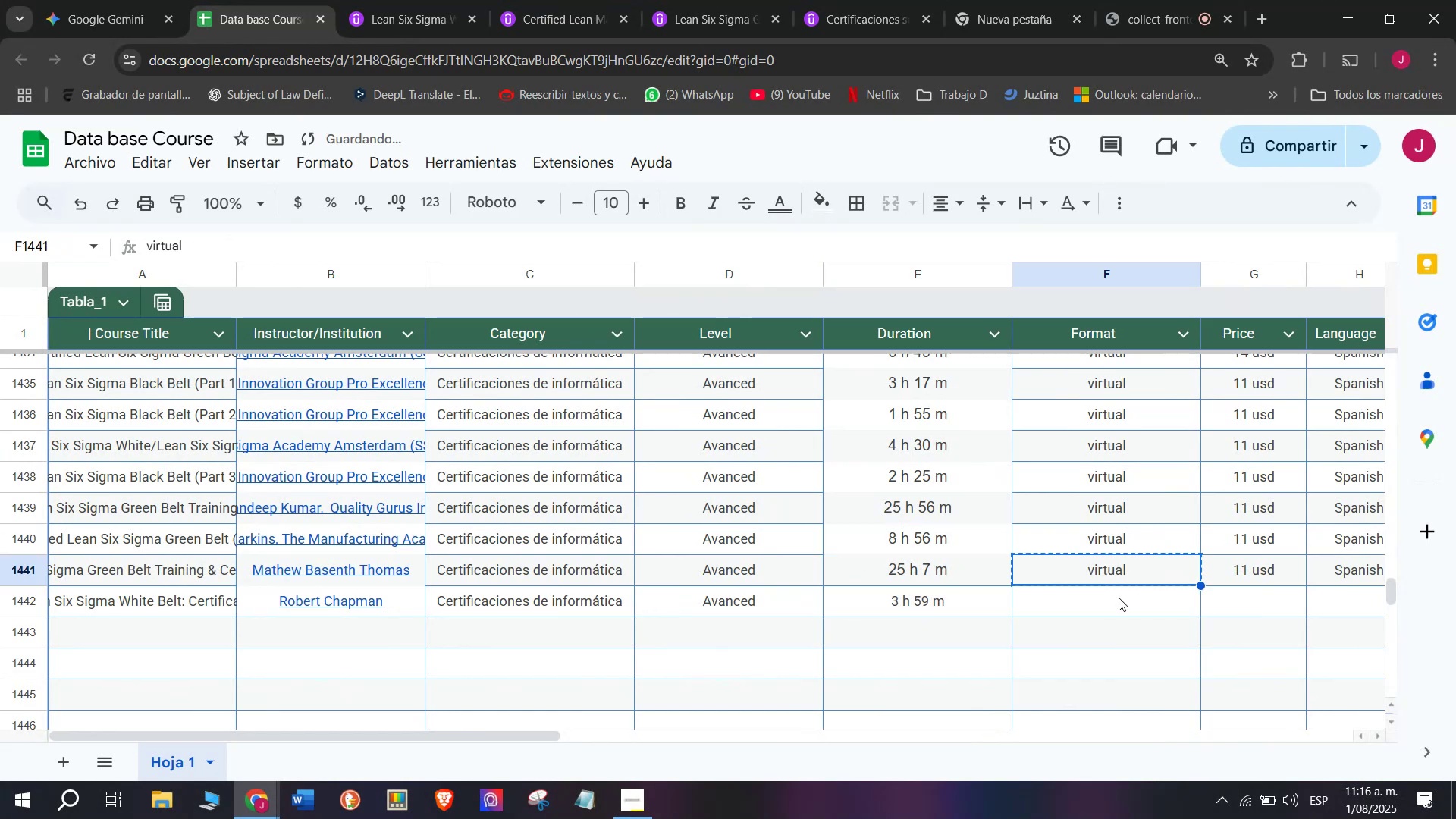 
double_click([1106, 570])
 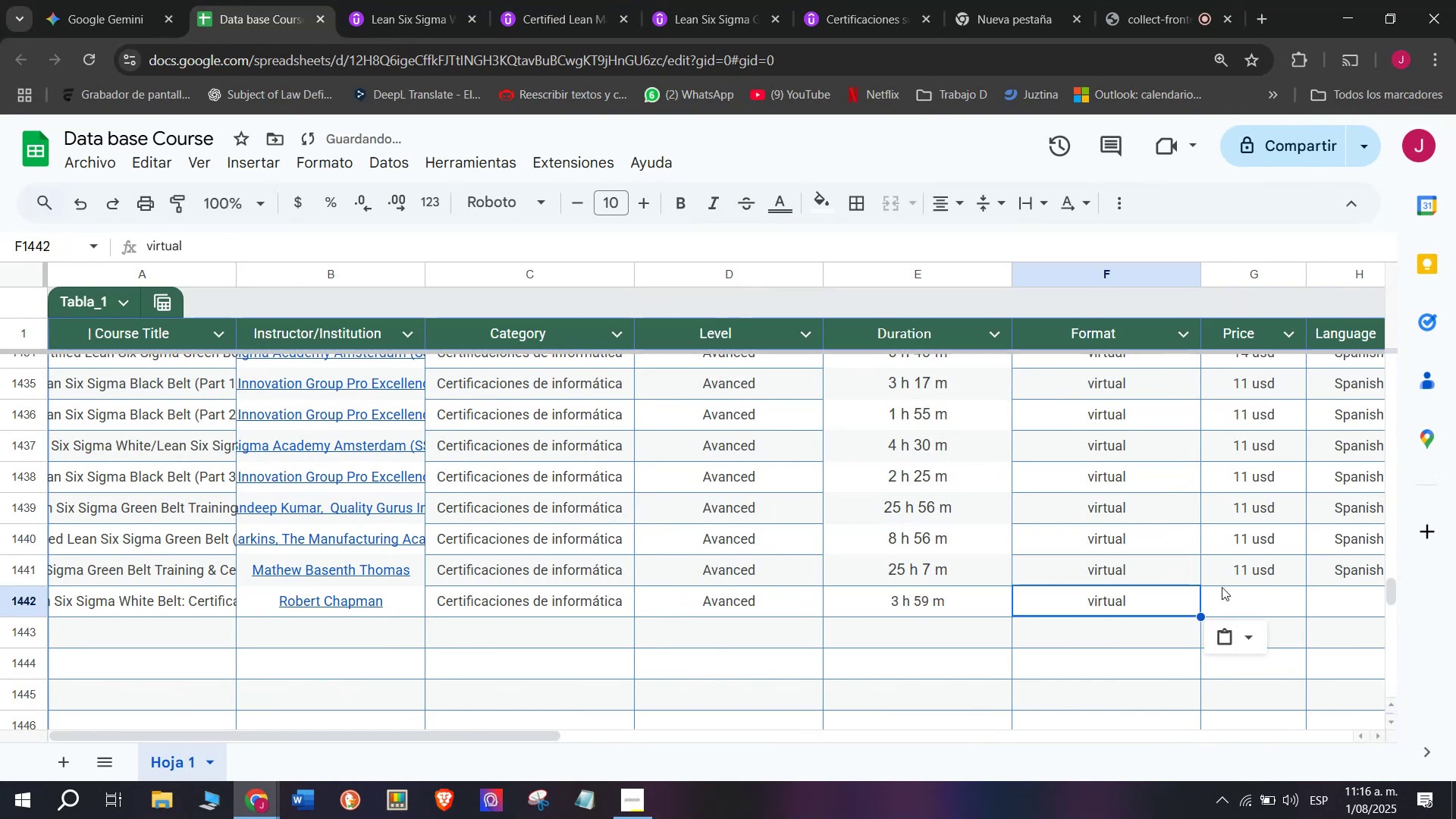 
key(Control+ControlLeft)
 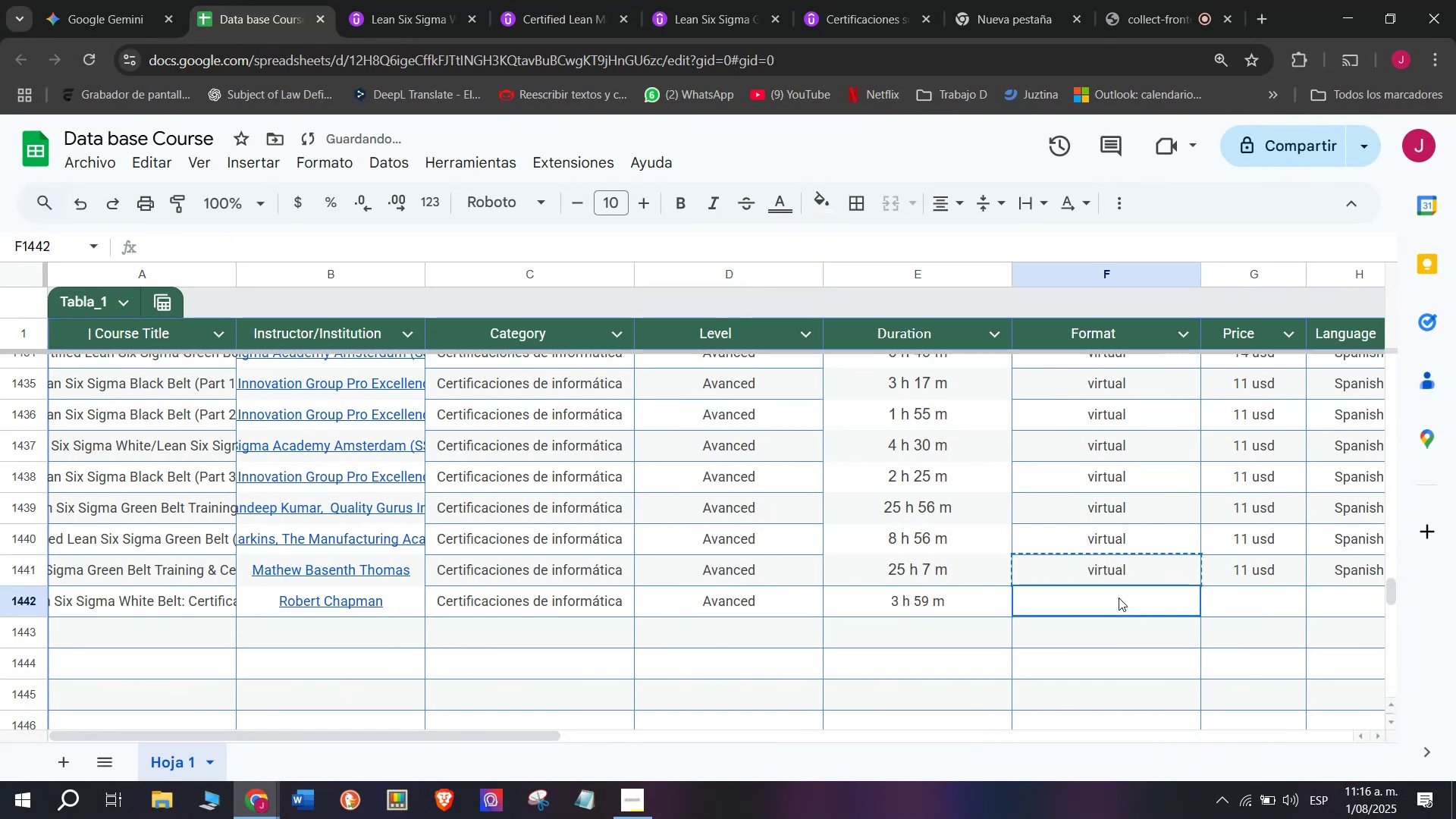 
key(Z)
 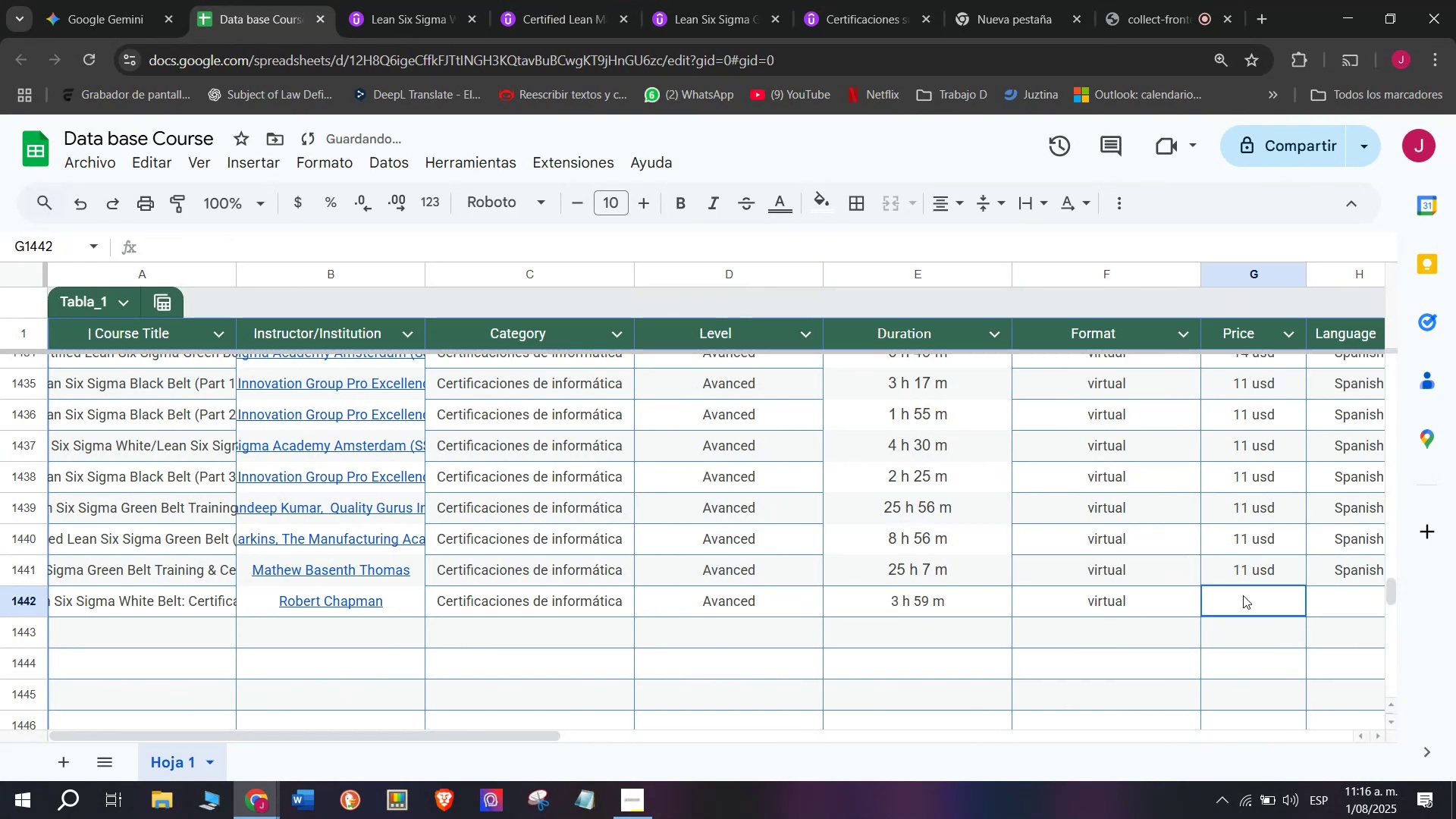 
key(Control+V)
 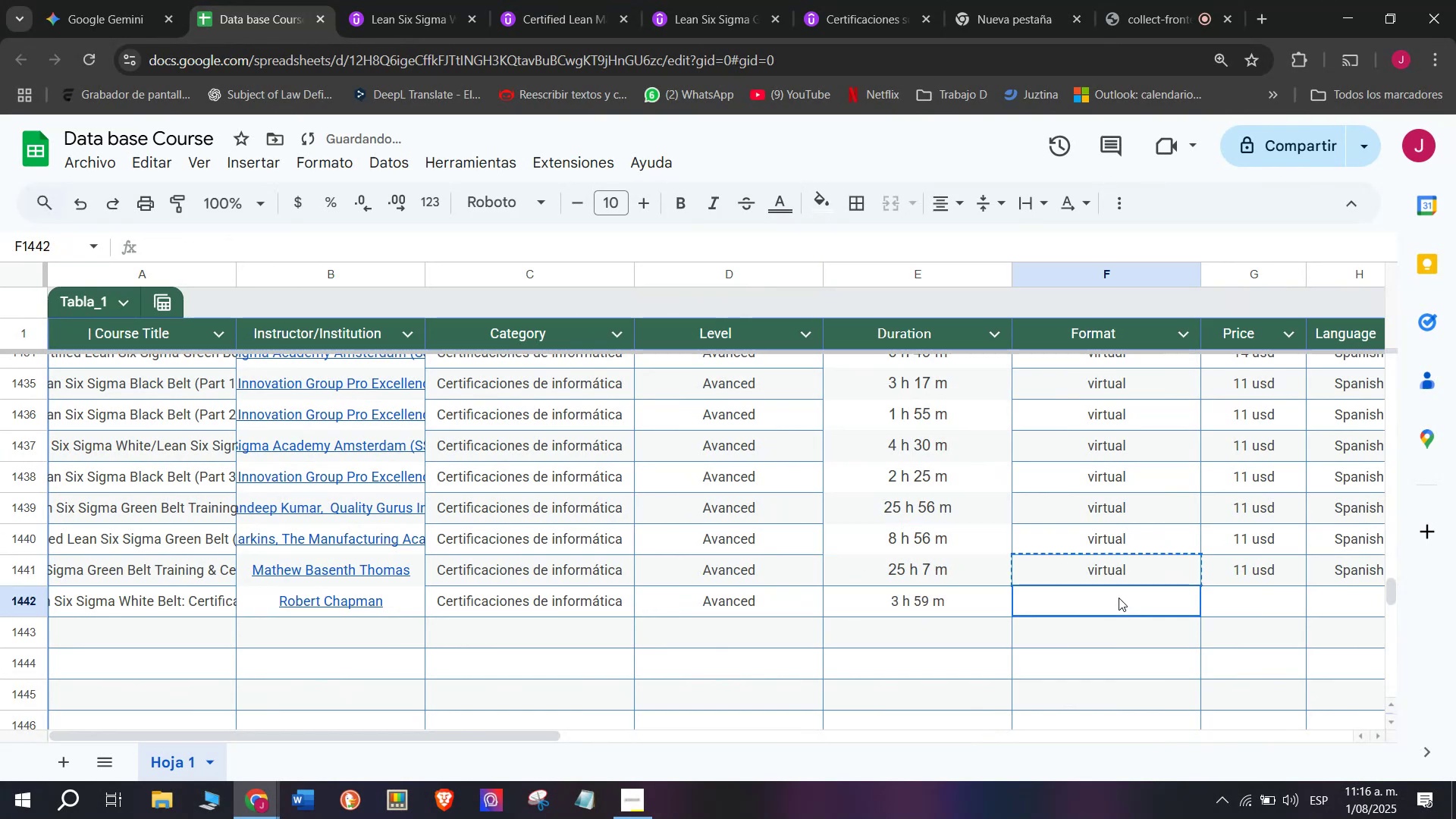 
triple_click([1119, 598])
 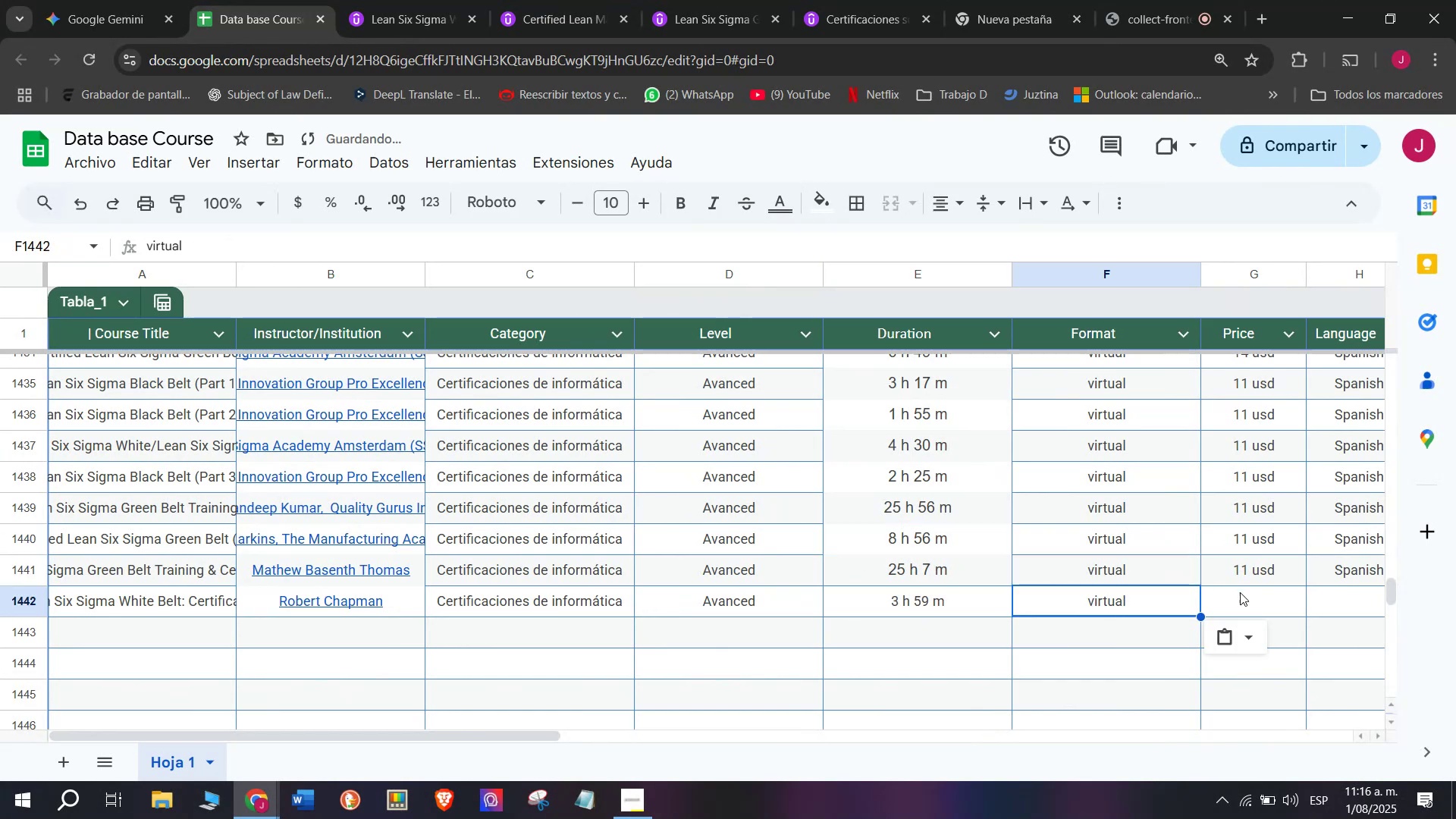 
left_click([1243, 595])
 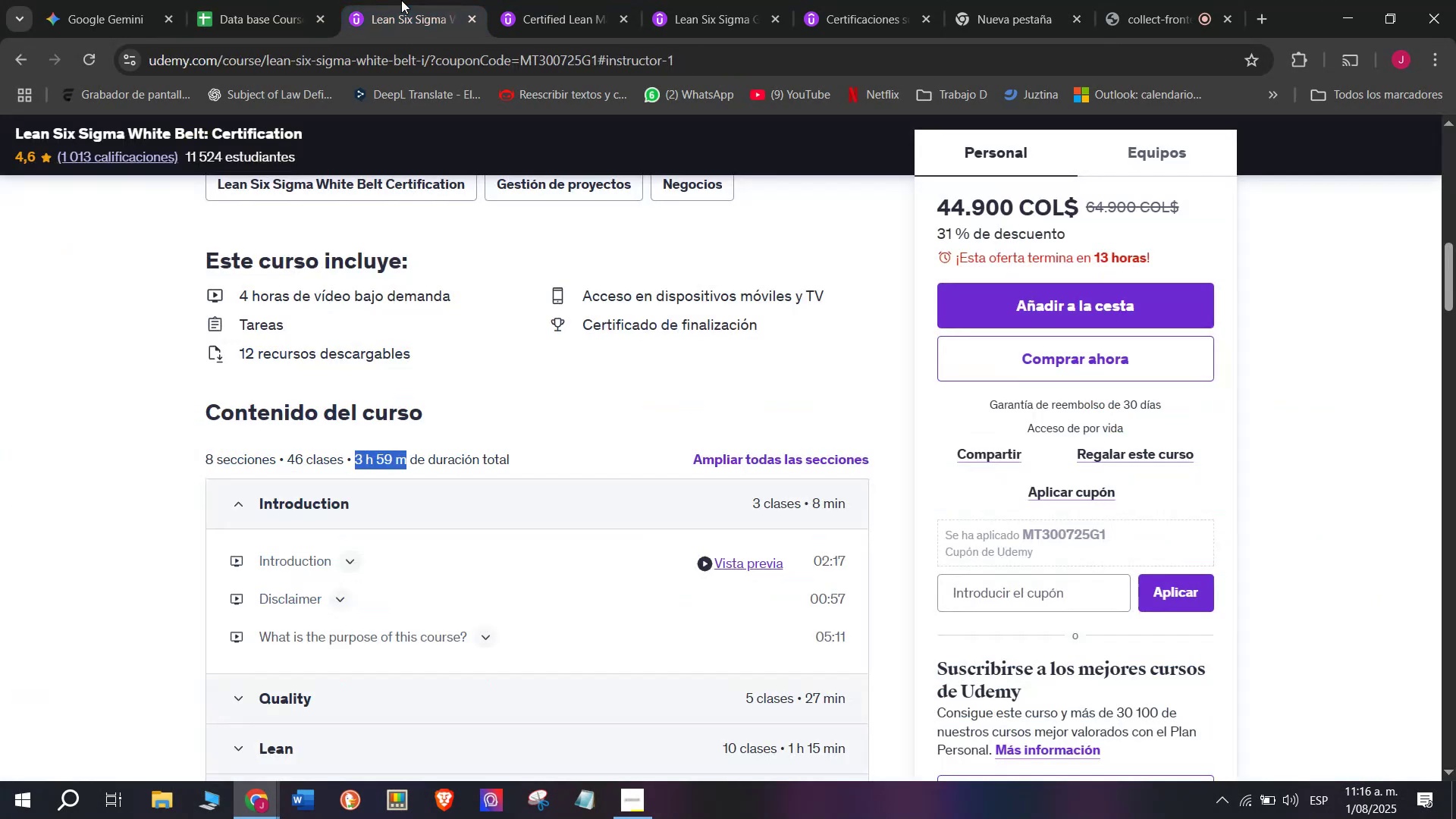 
scroll: coordinate [535, 615], scroll_direction: up, amount: 5.0
 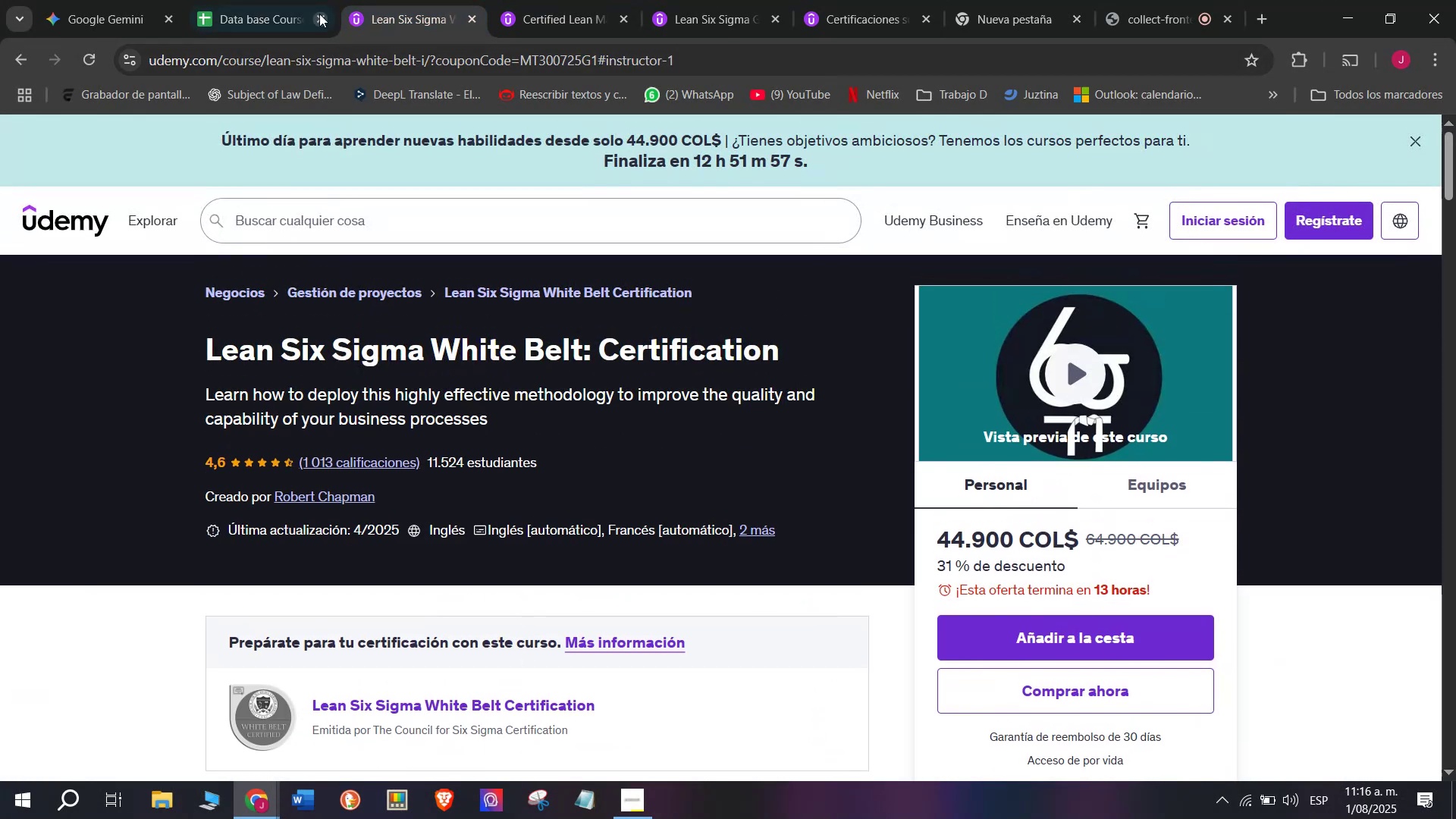 
left_click([275, 0])
 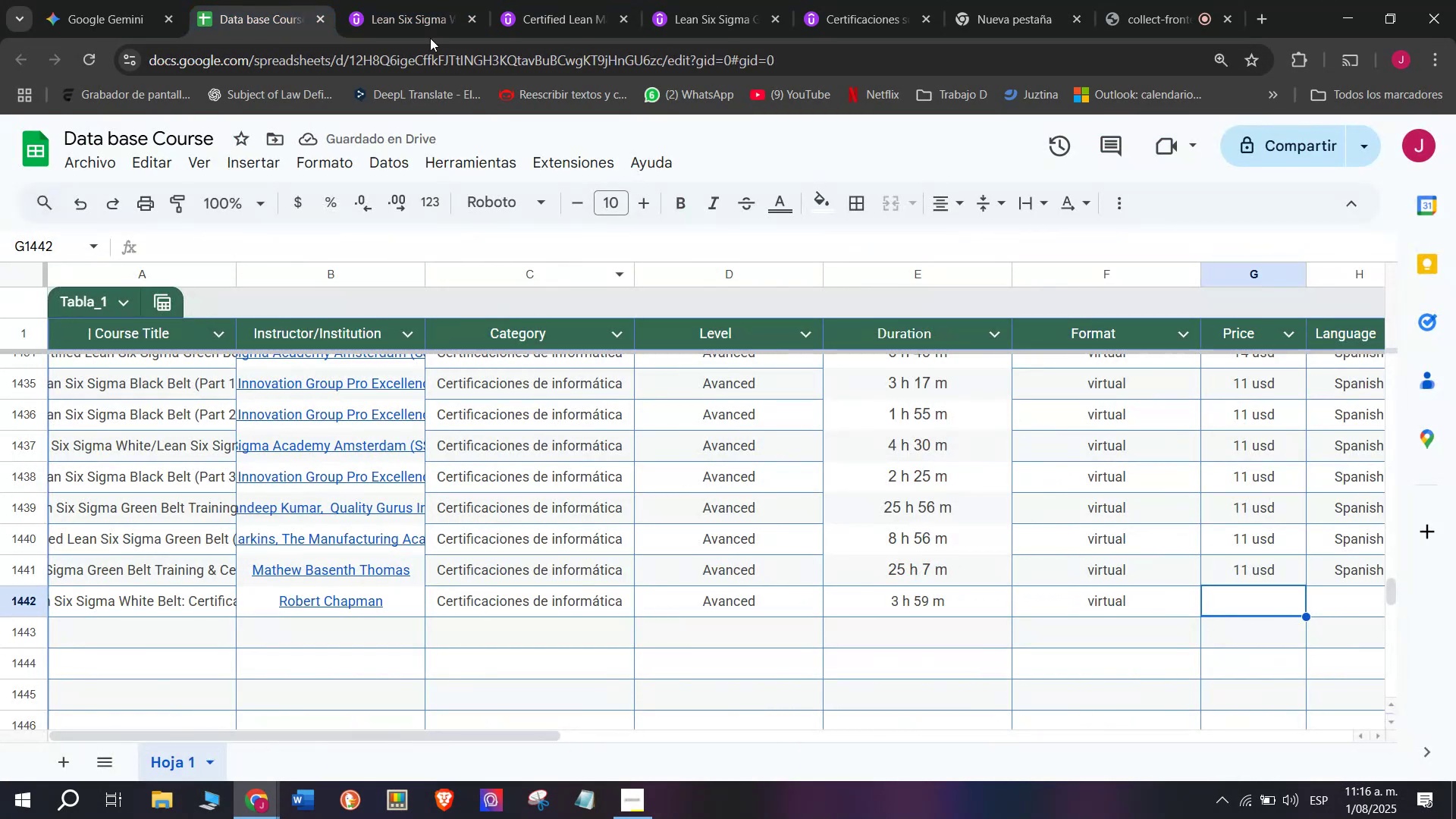 
left_click([394, 0])
 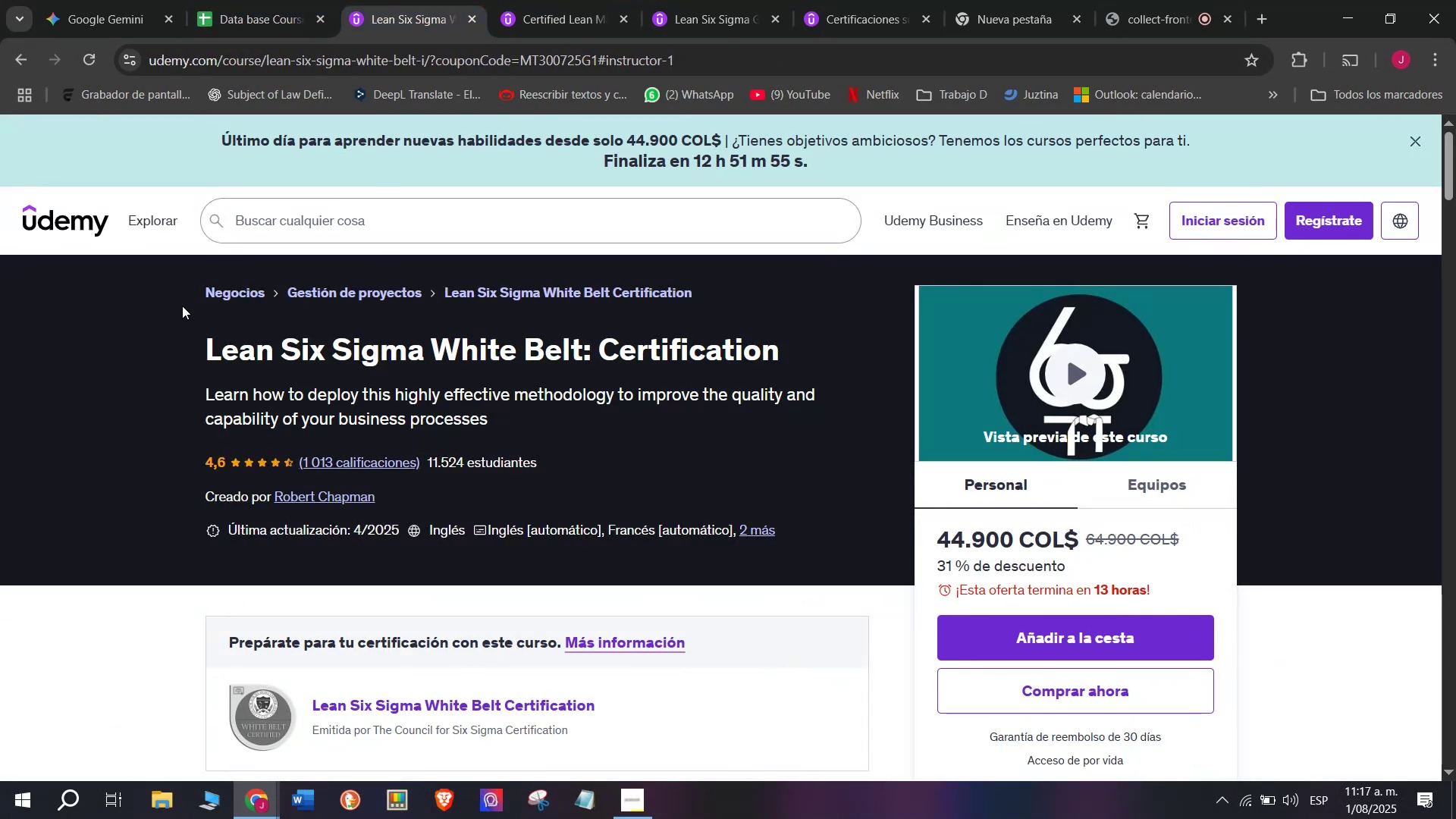 
left_click([170, 0])
 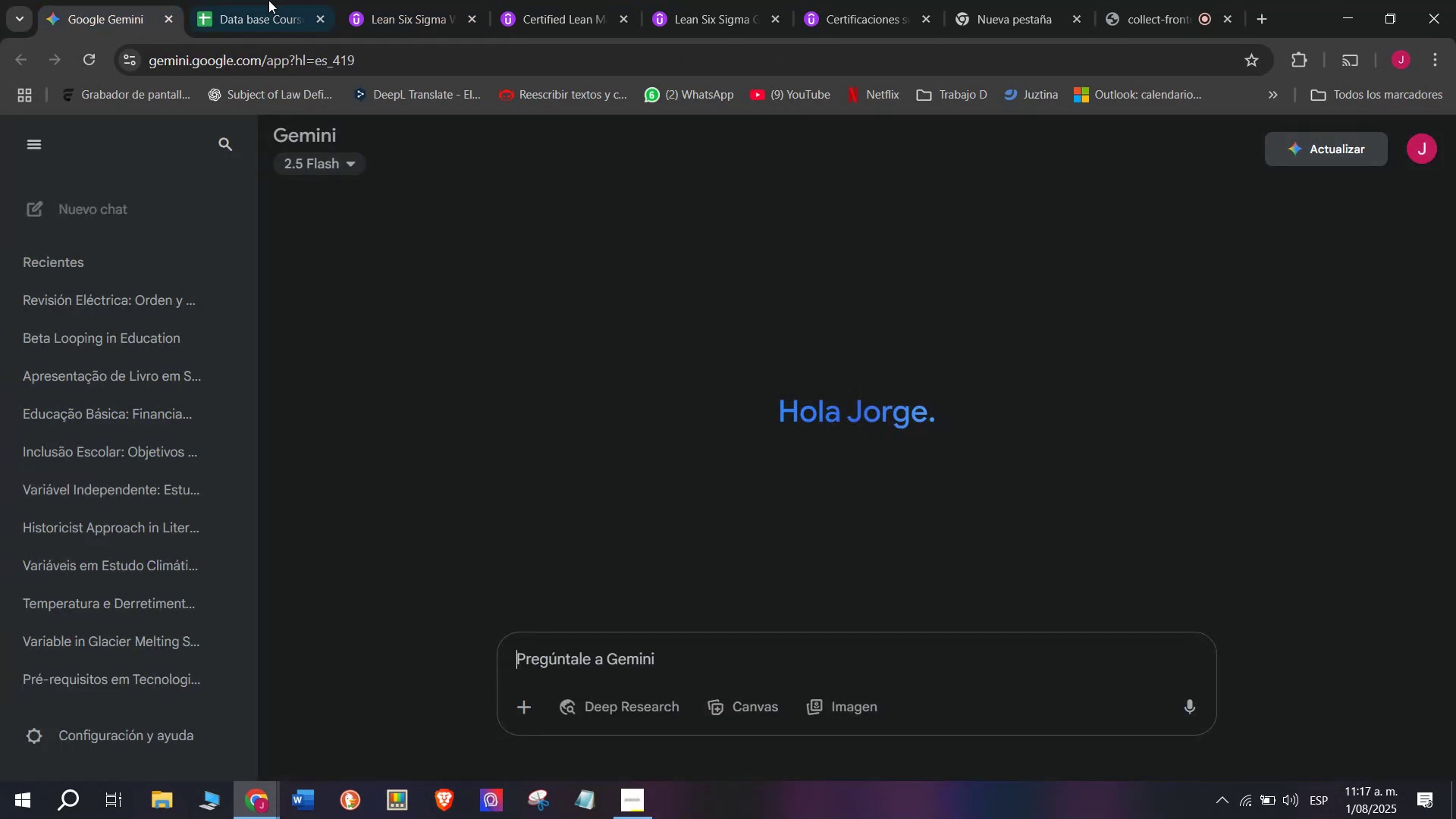 
left_click([260, 0])
 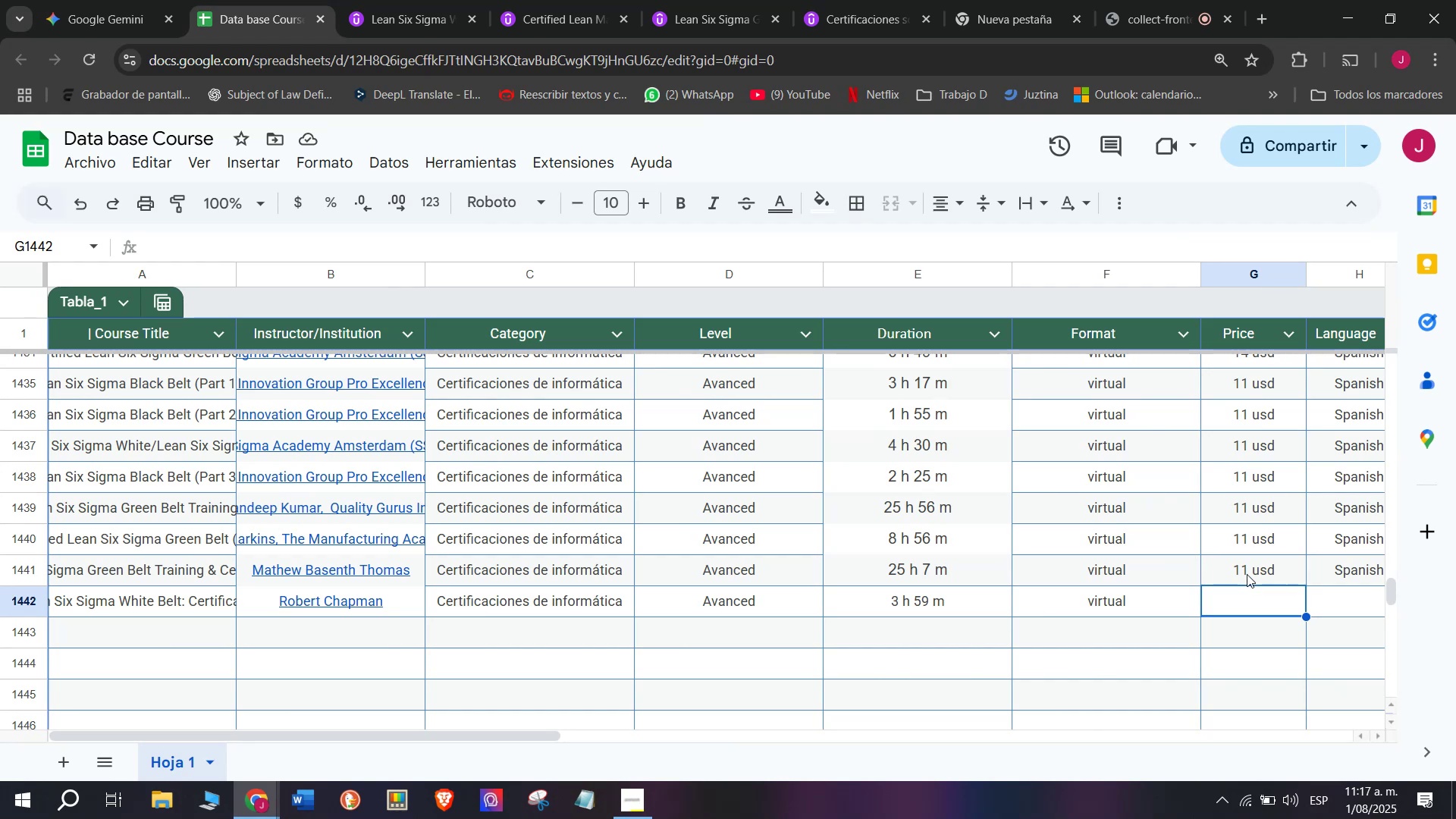 
key(Control+ControlLeft)
 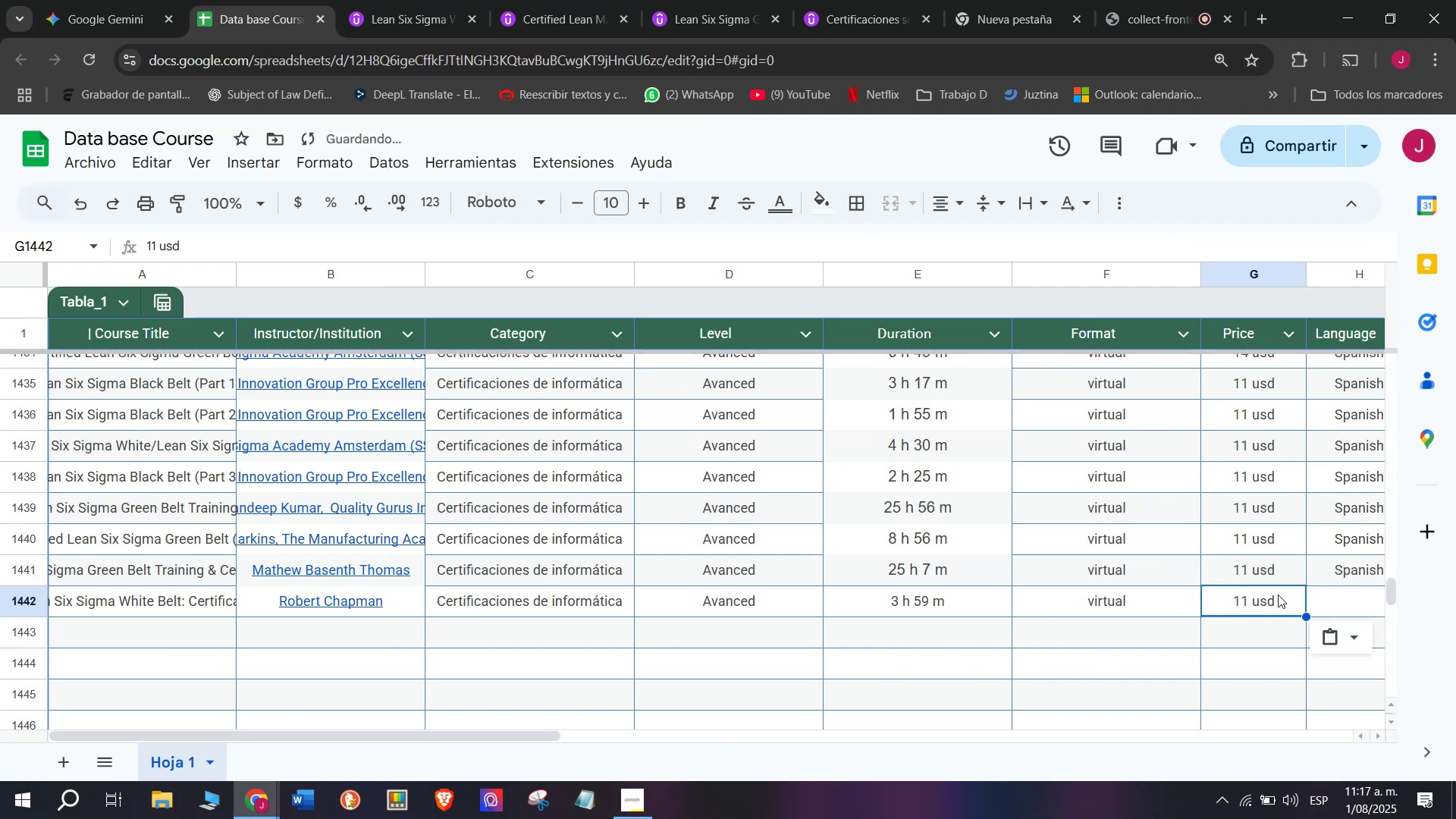 
key(Break)
 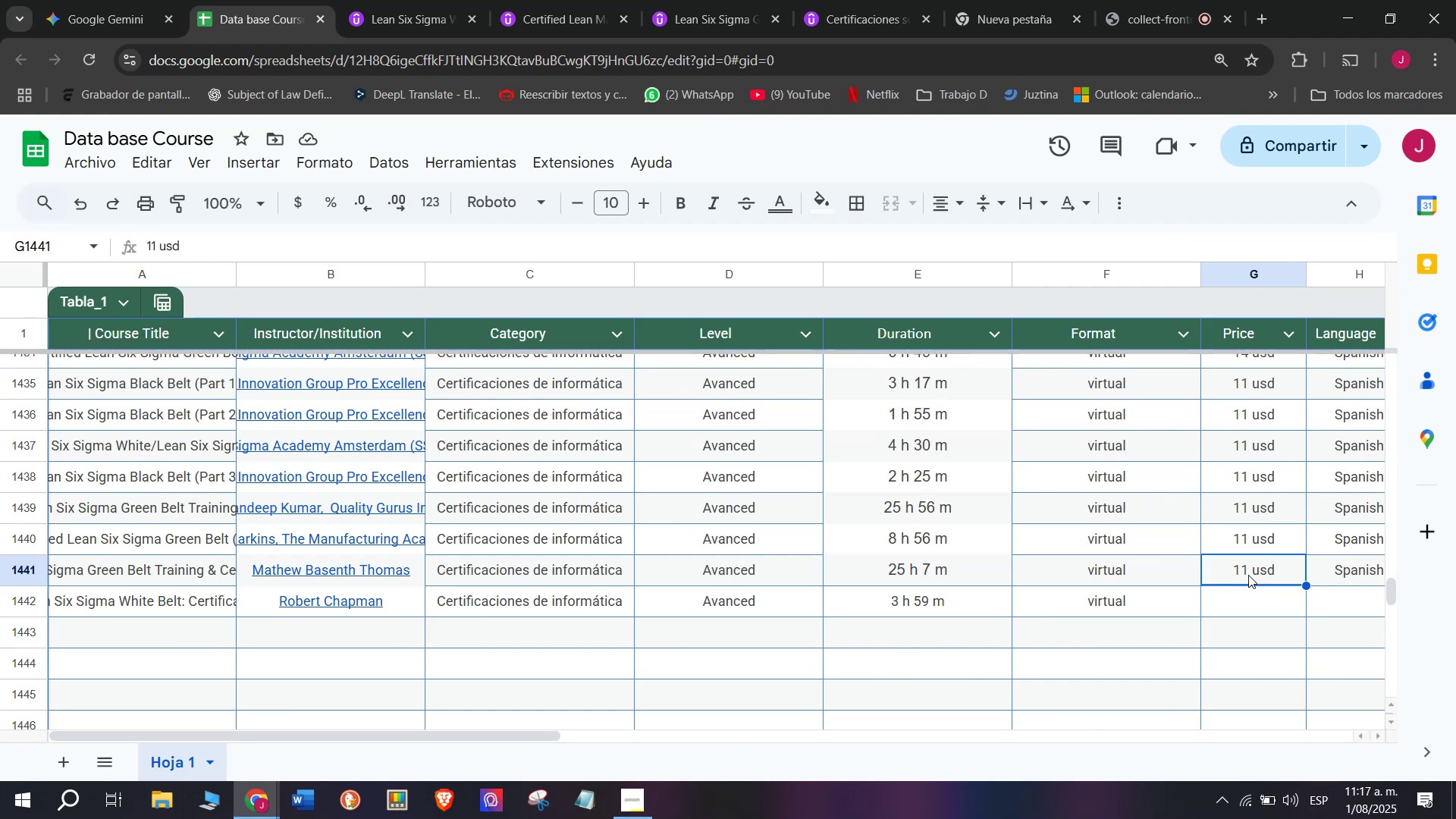 
key(Control+C)
 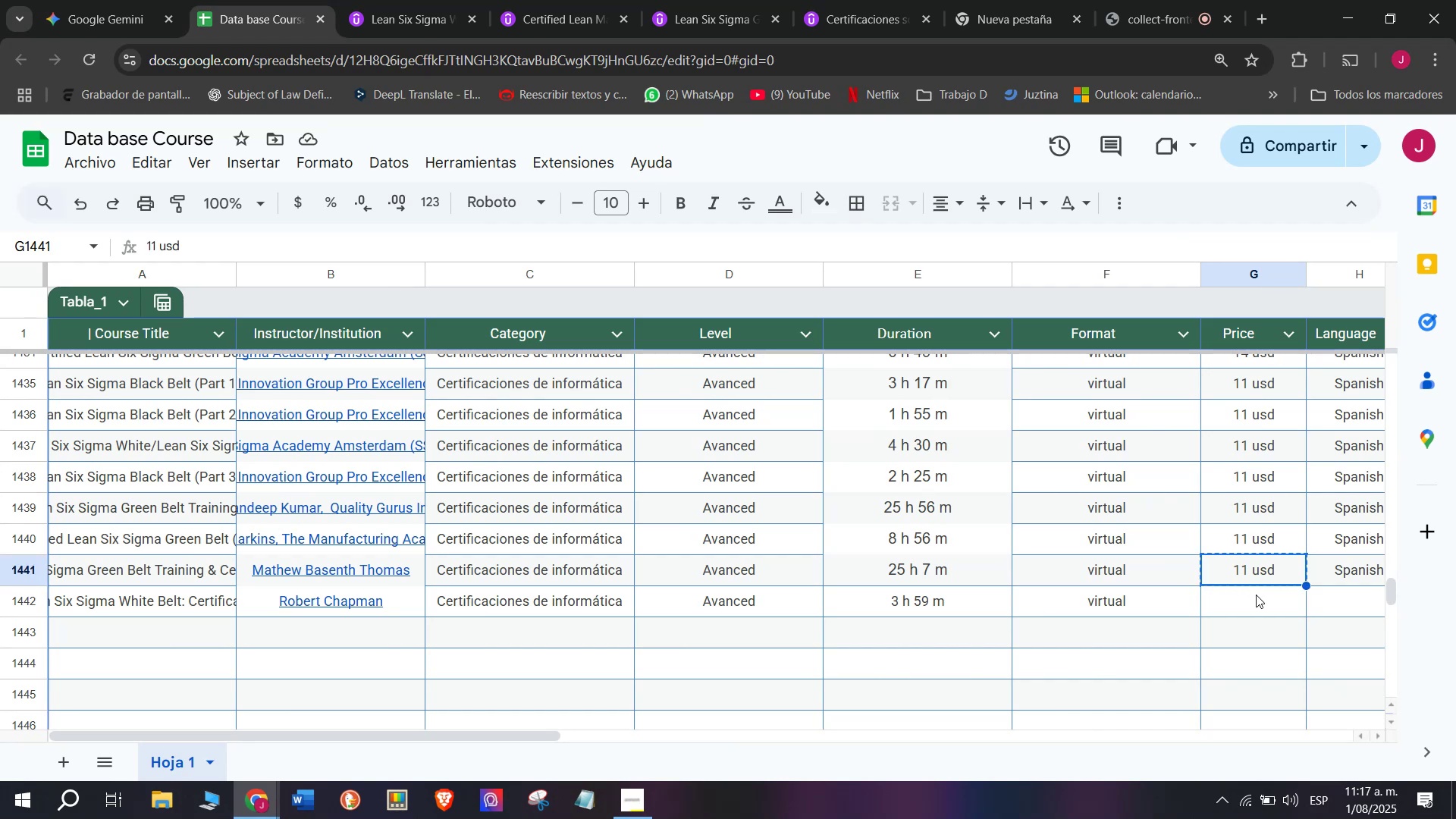 
key(Control+ControlLeft)
 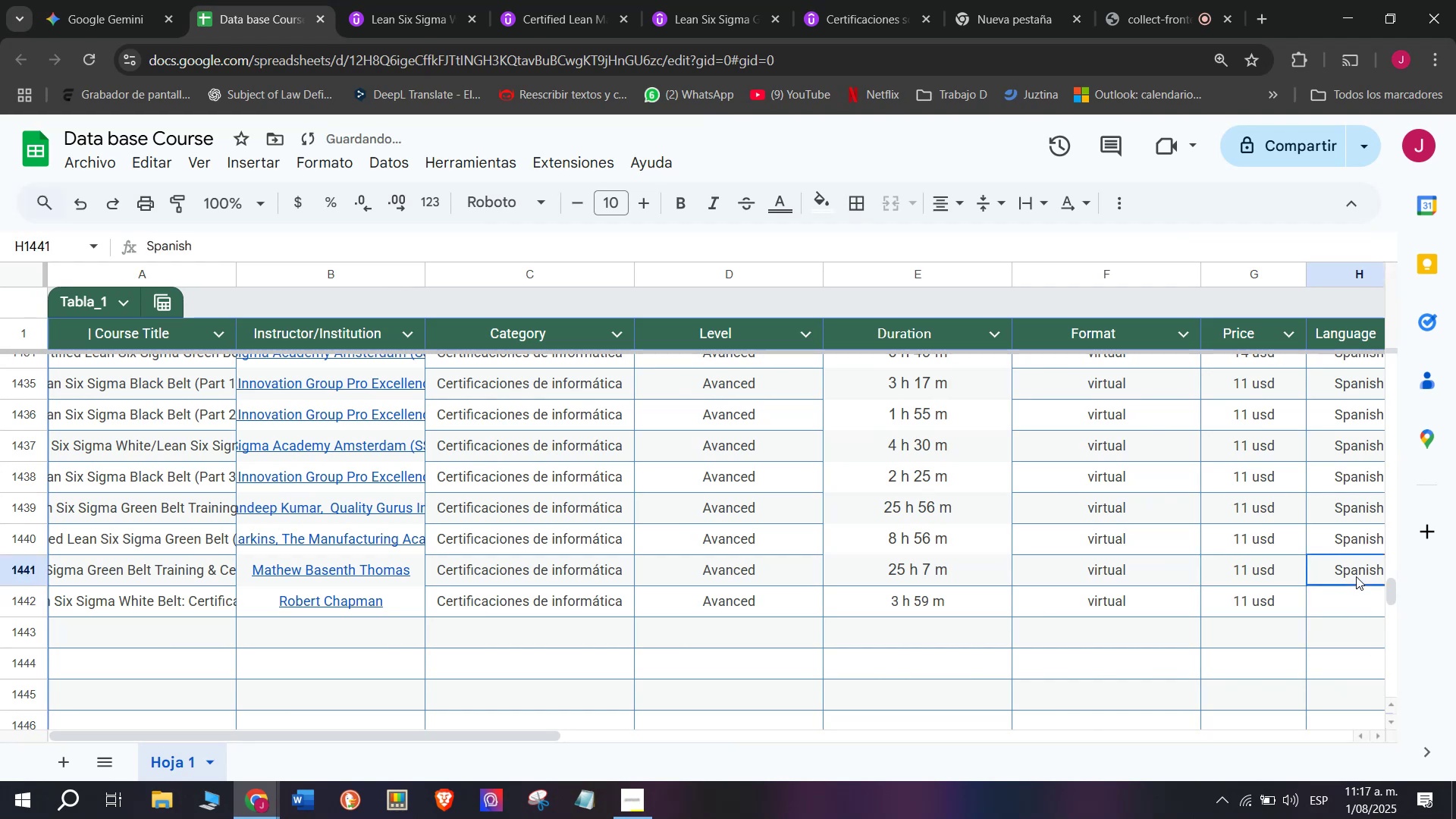 
key(Z)
 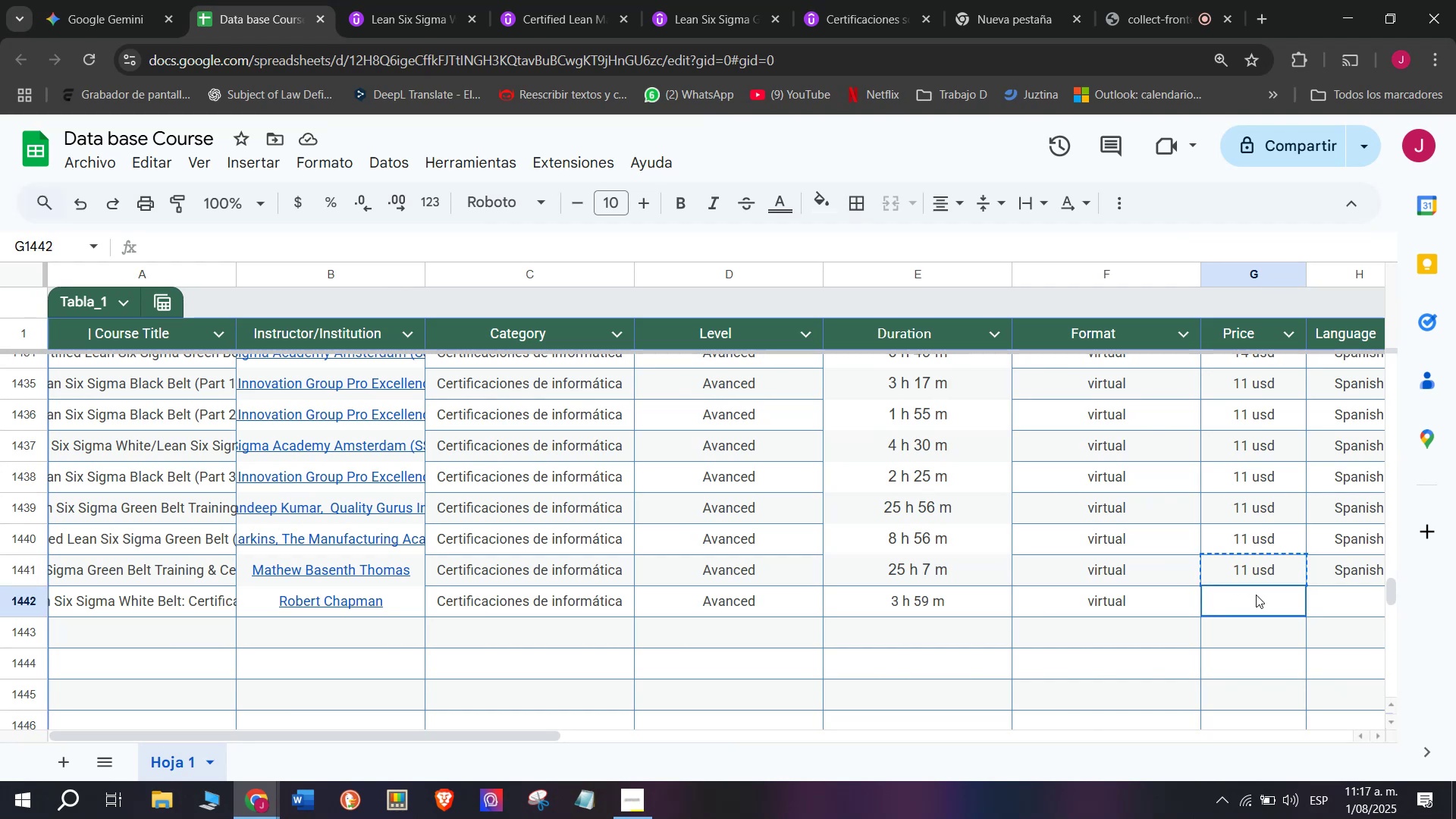 
key(Control+V)
 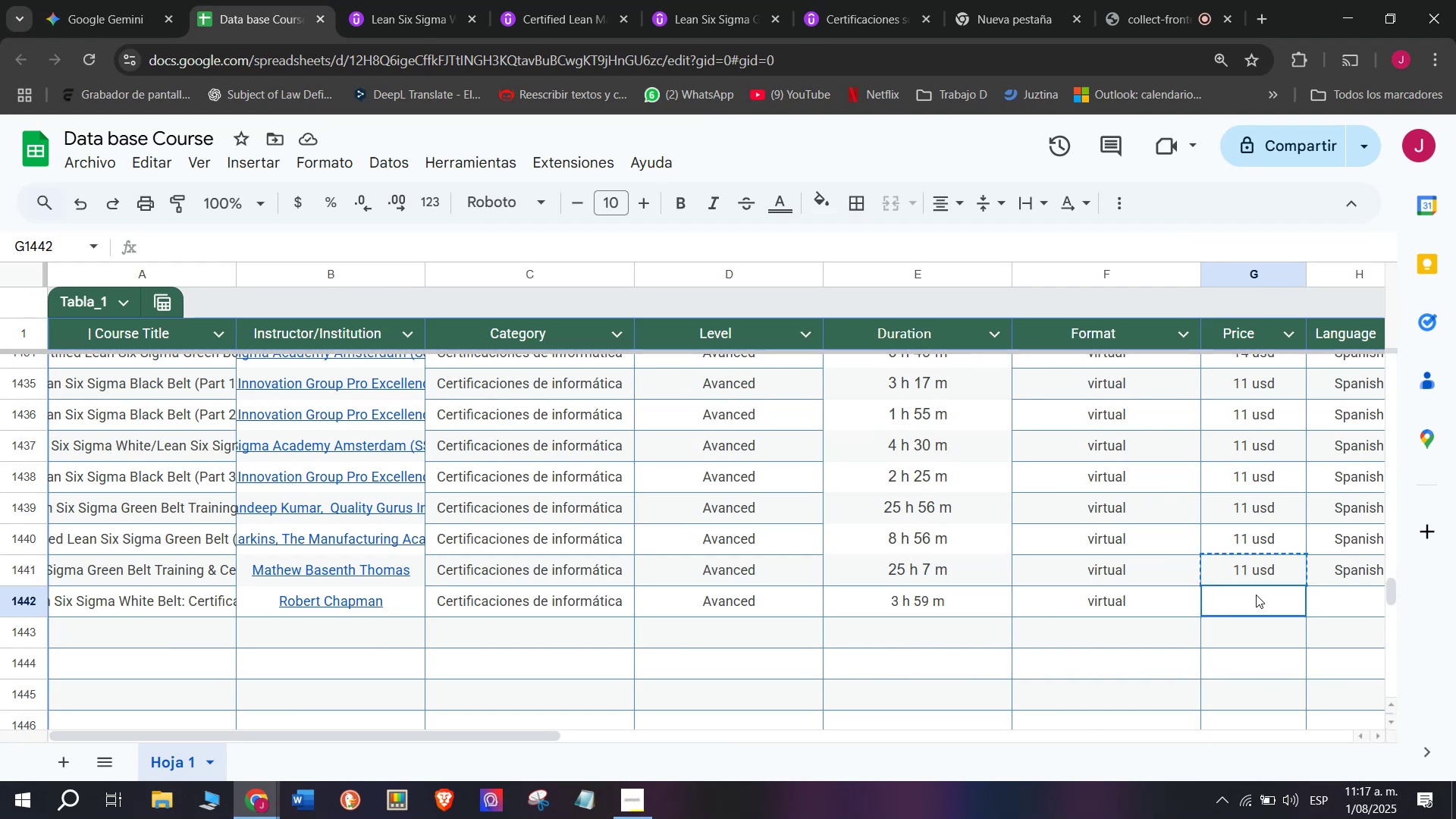 
double_click([1256, 595])
 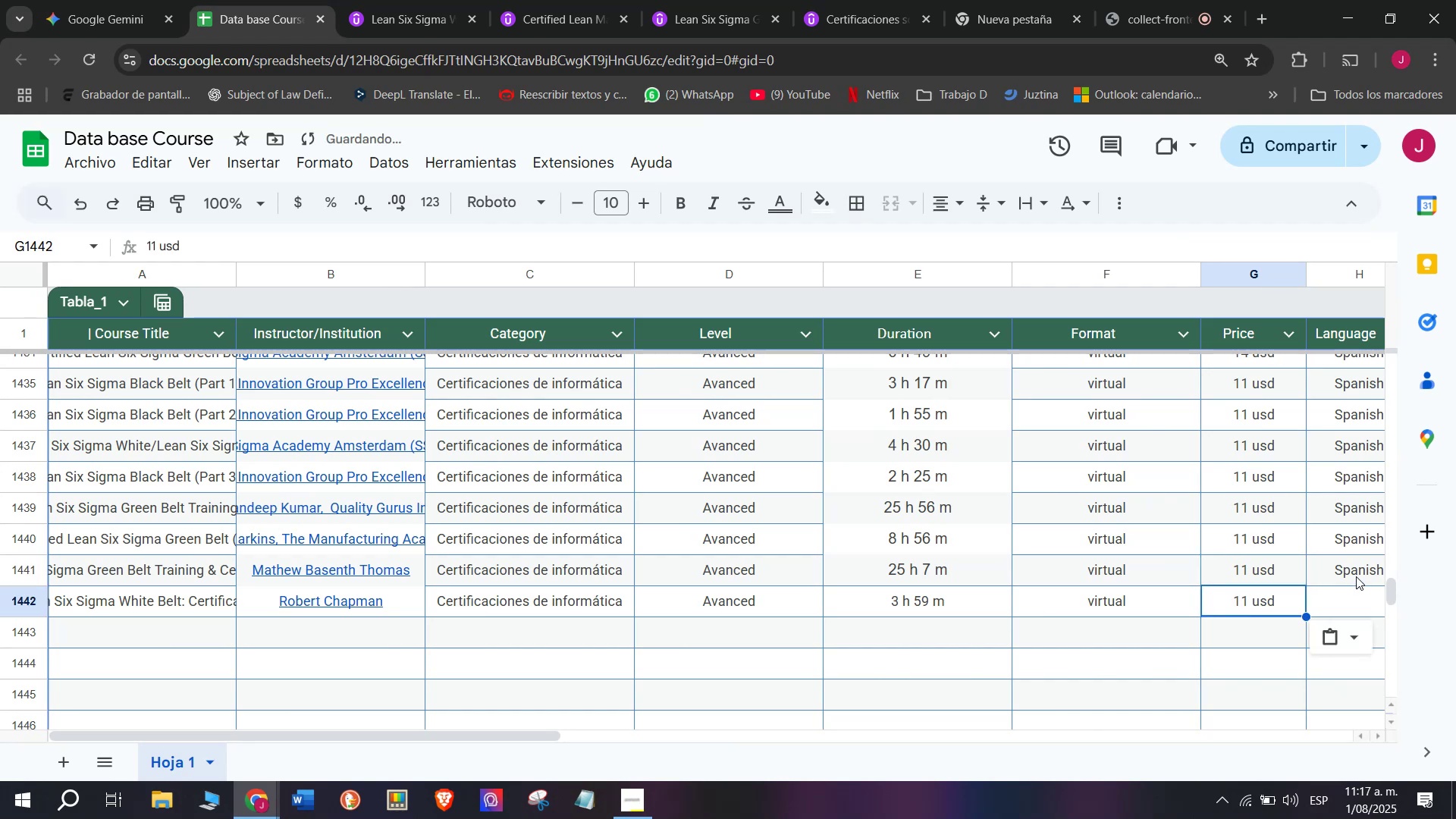 
triple_click([1356, 576])
 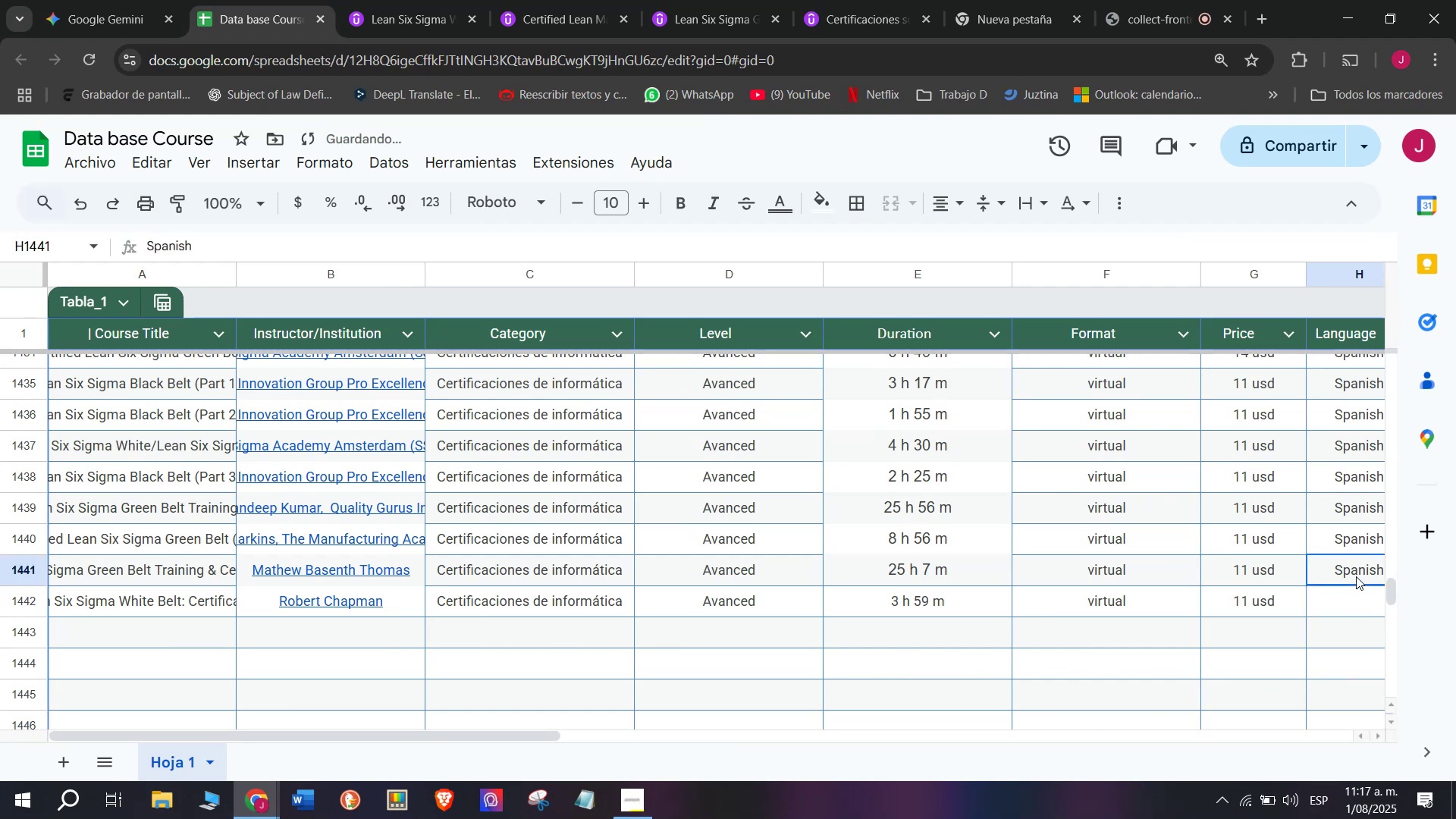 
key(Control+ControlLeft)
 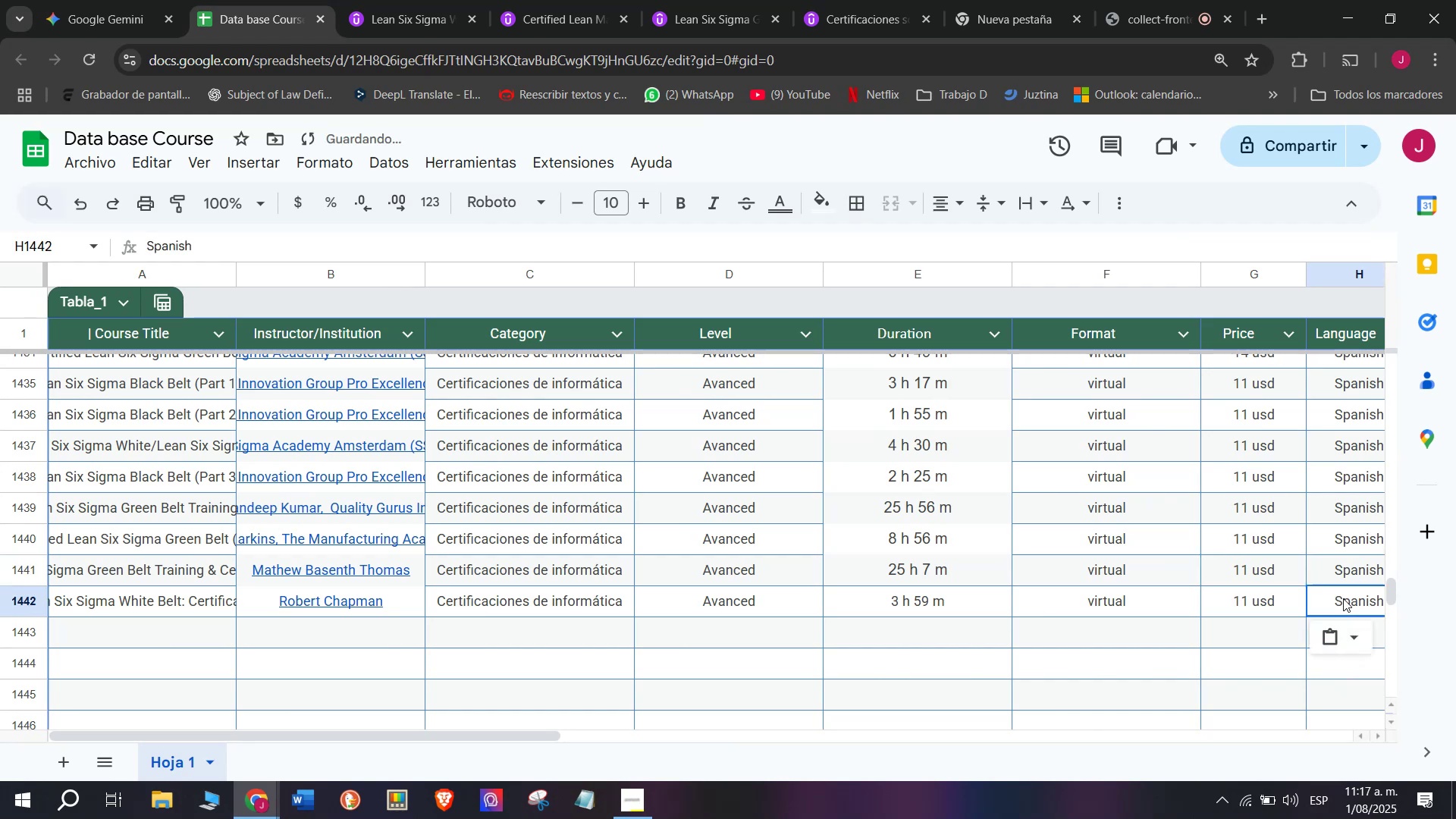 
key(Break)
 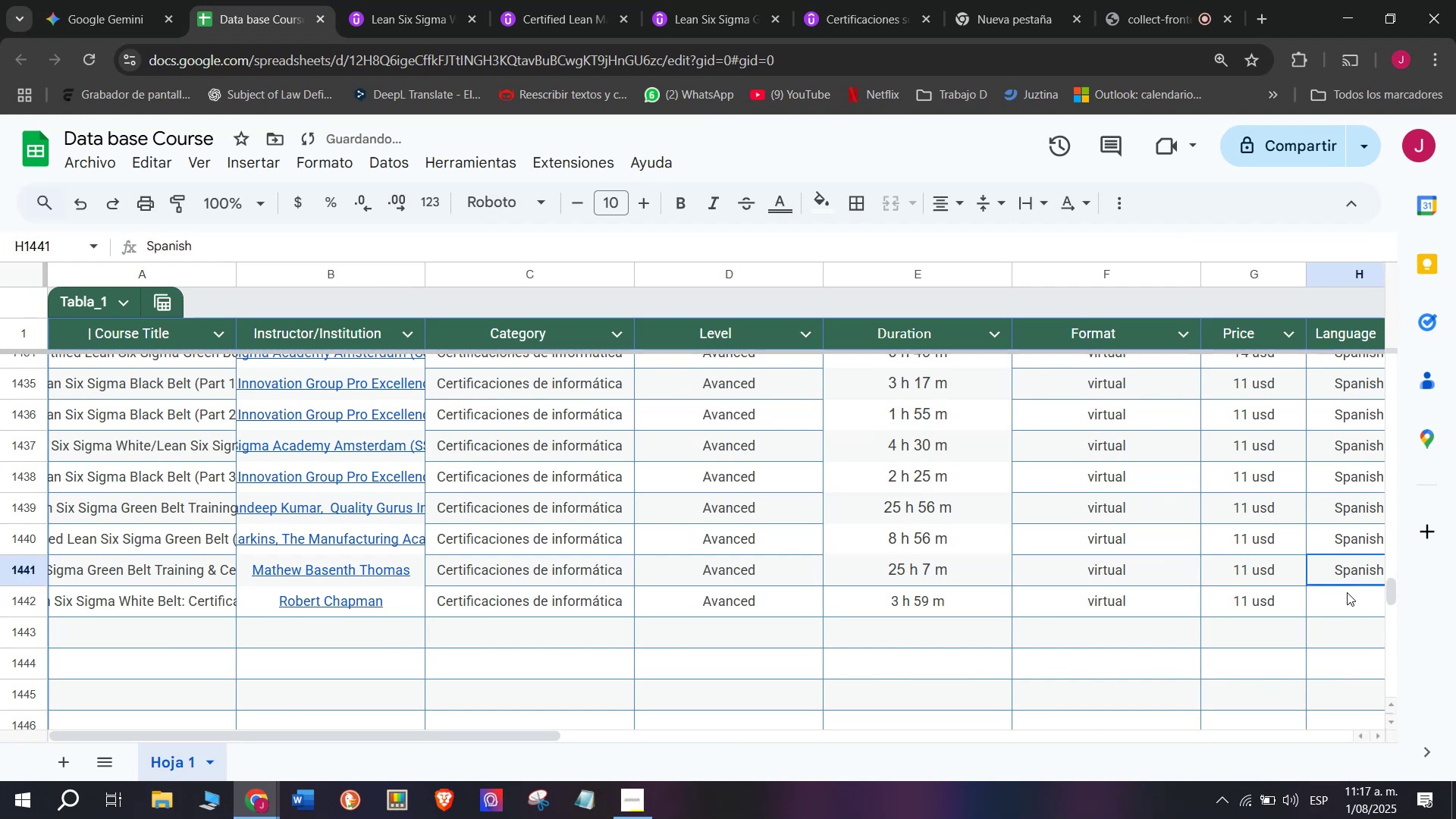 
key(Control+C)
 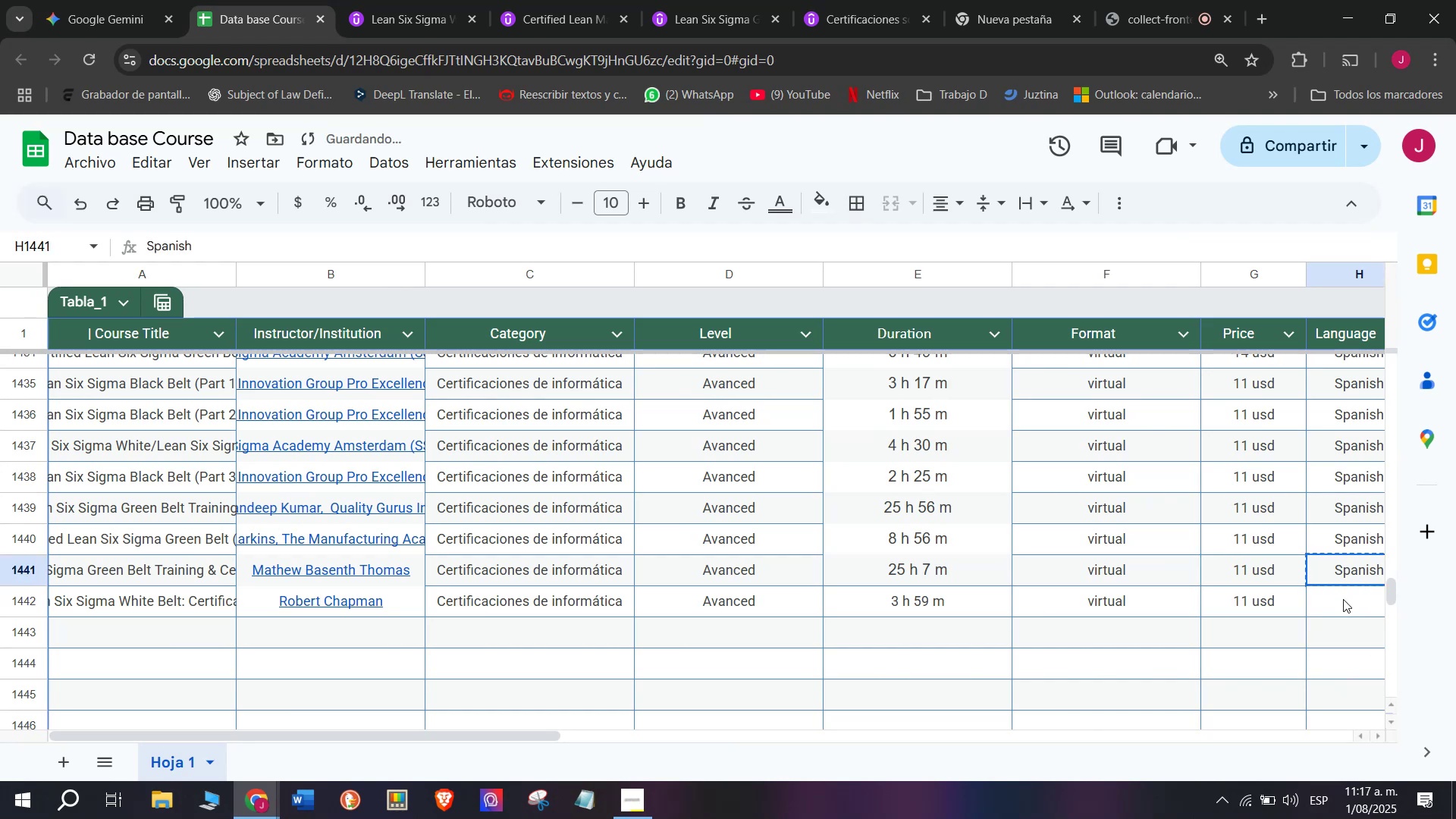 
key(Control+ControlLeft)
 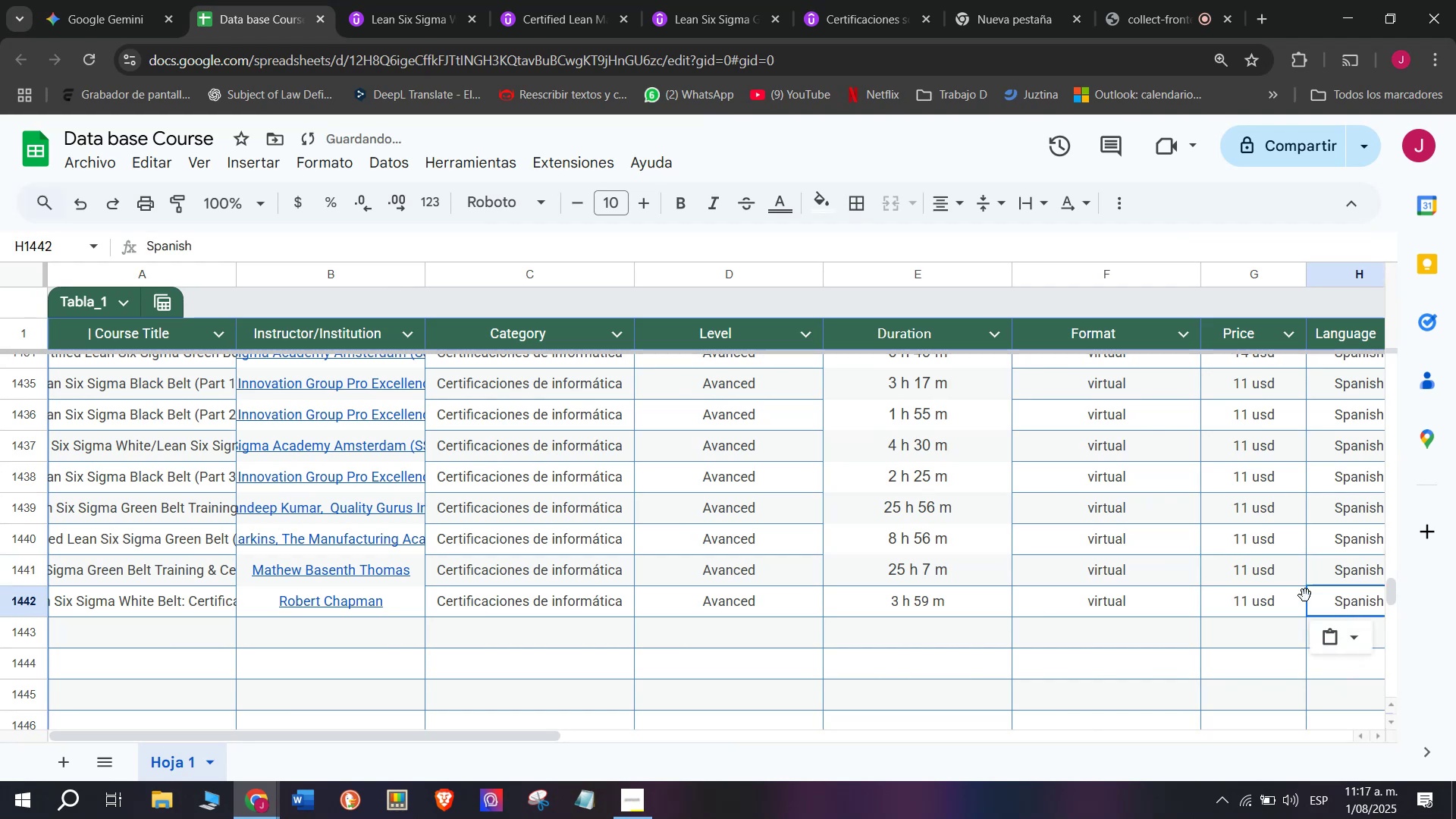 
key(Z)
 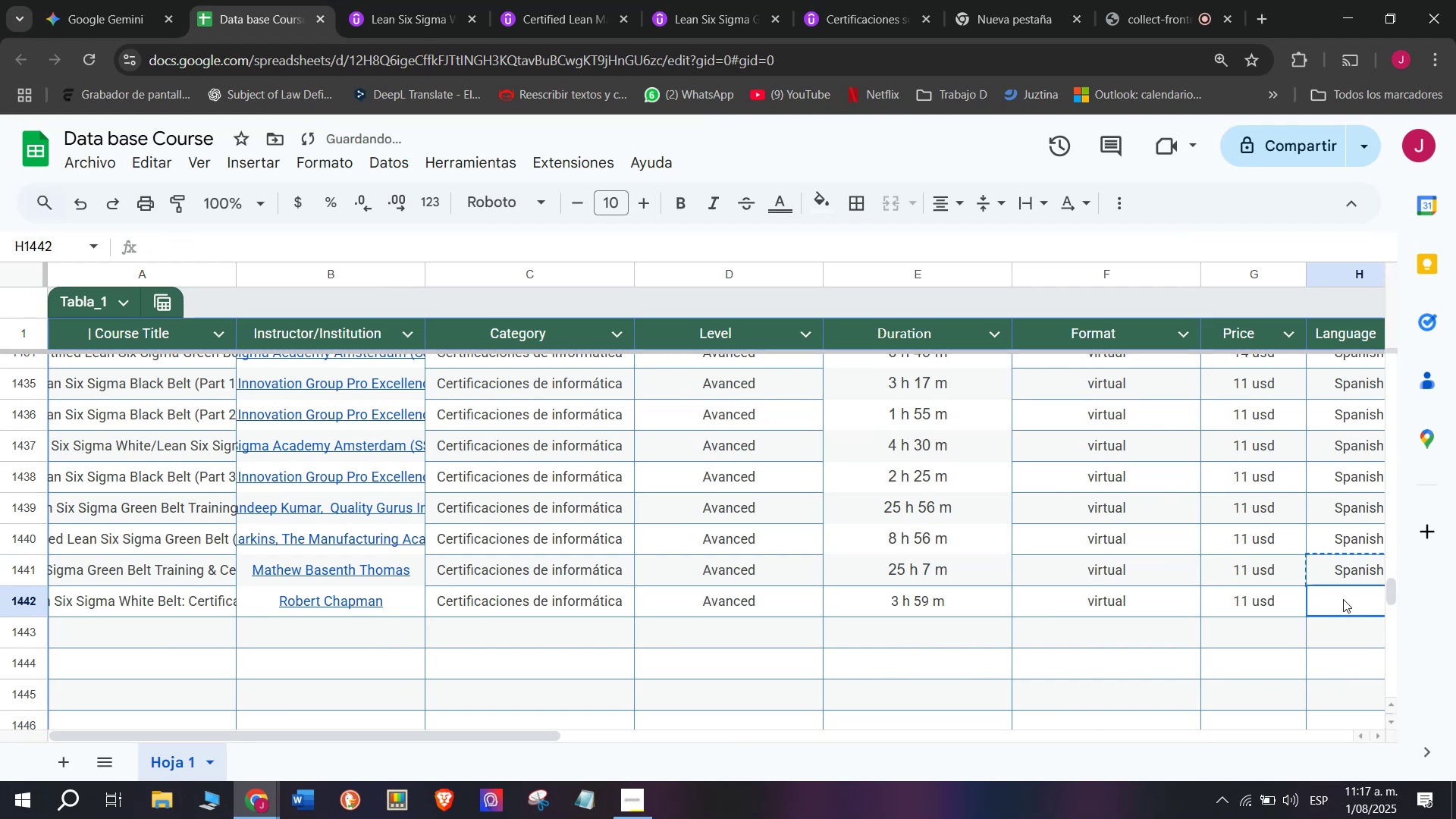 
key(Control+V)
 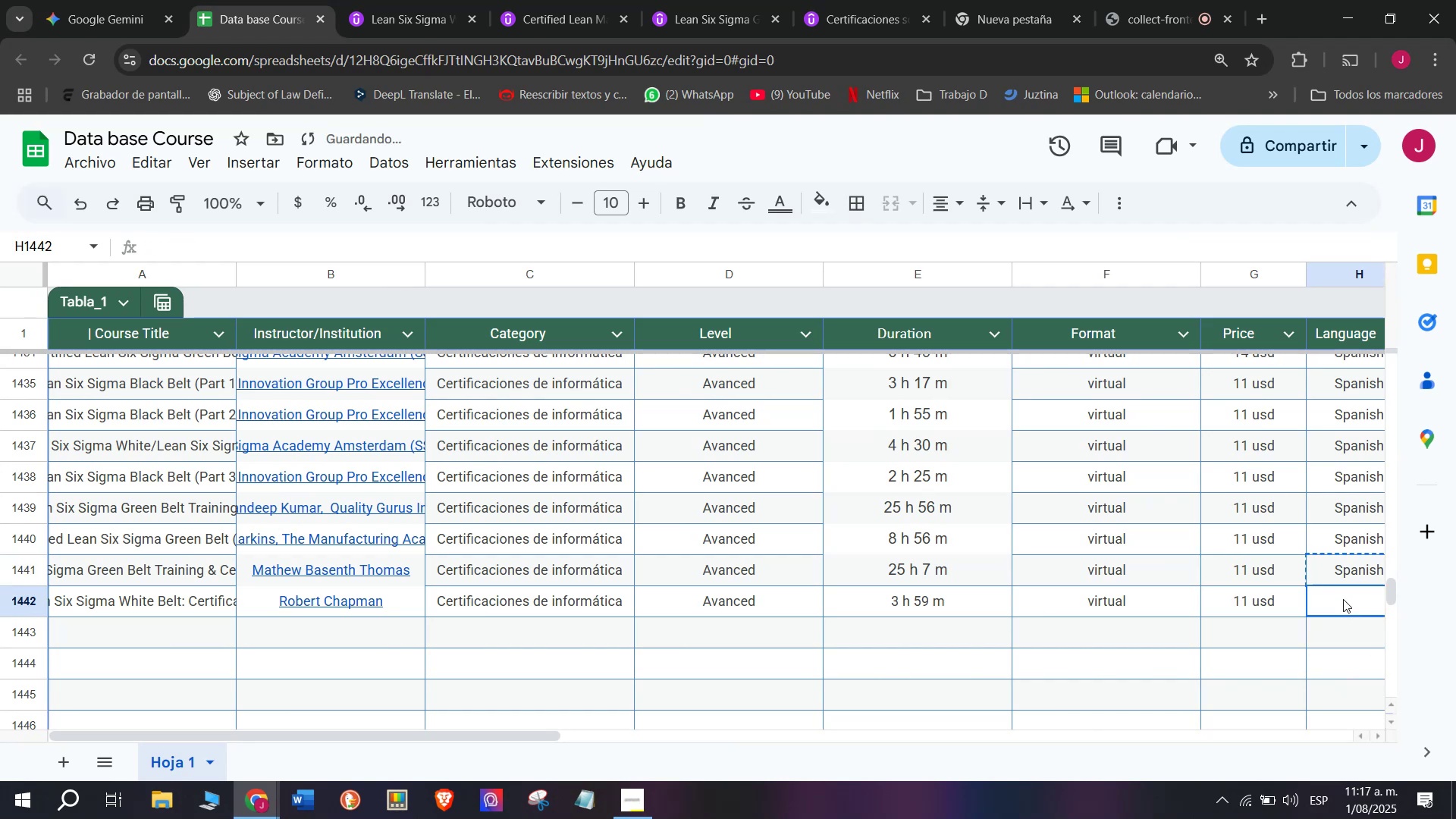 
triple_click([1343, 599])
 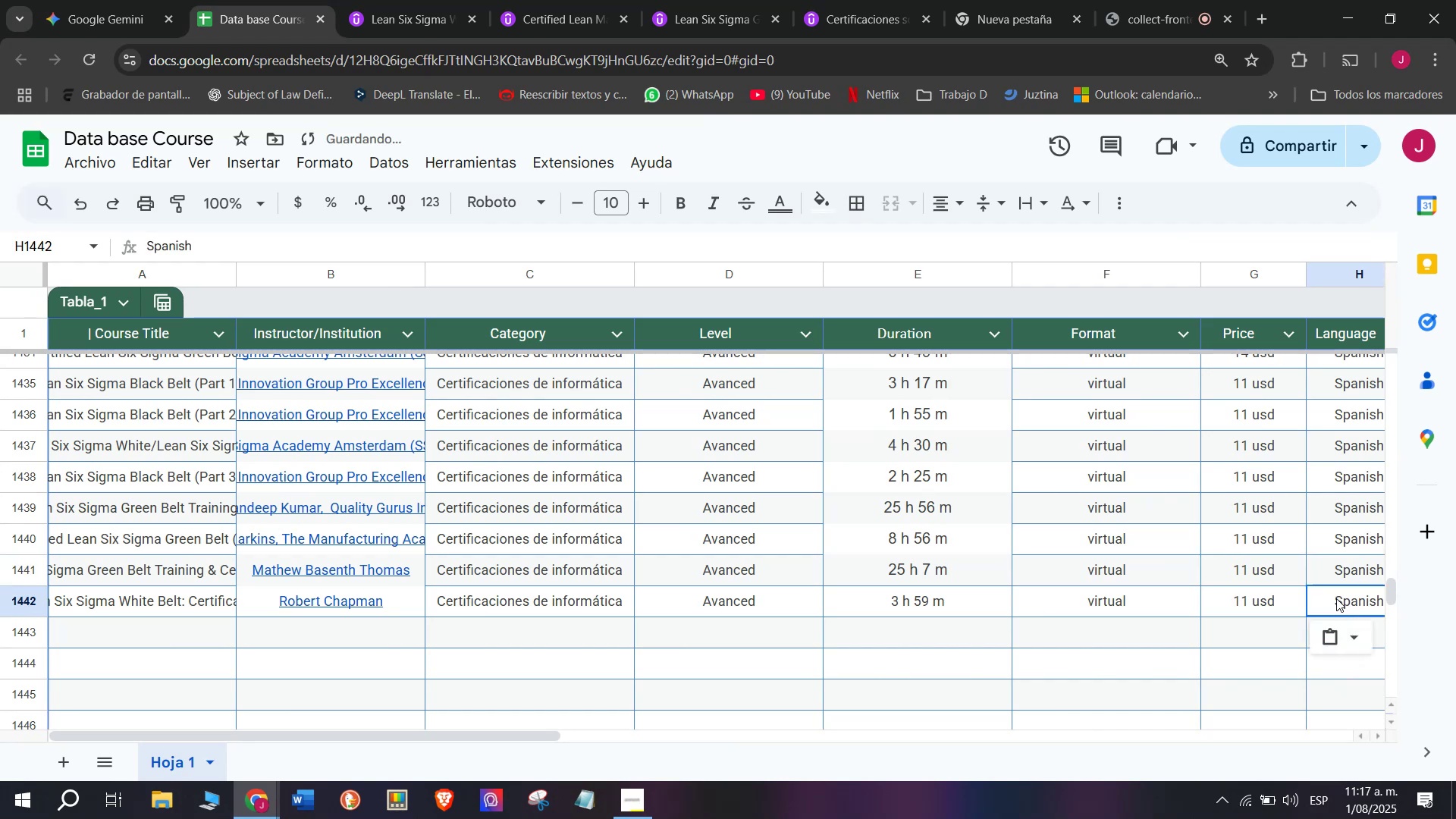 
scroll: coordinate [337, 467], scroll_direction: down, amount: 3.0
 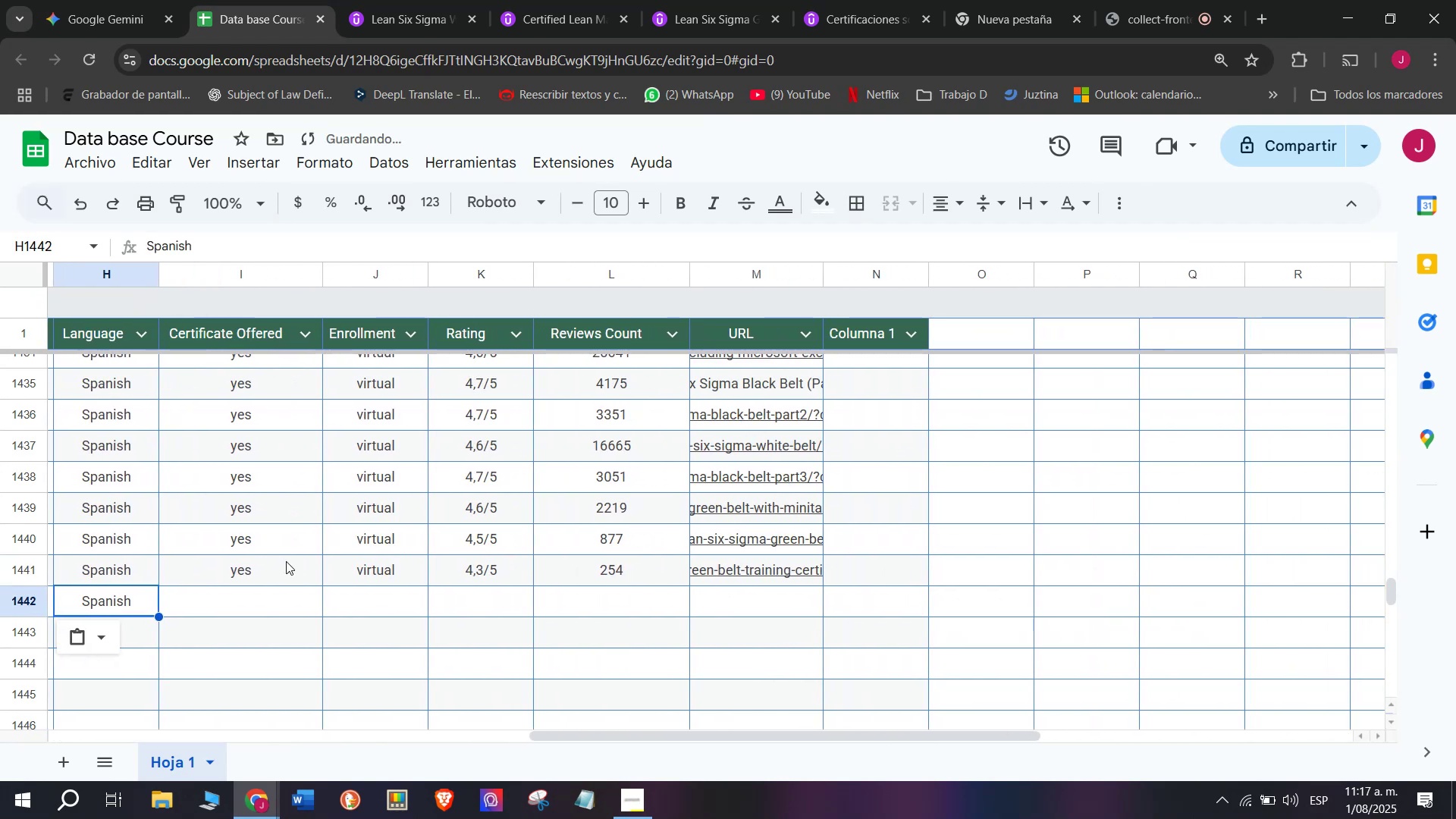 
left_click([292, 594])
 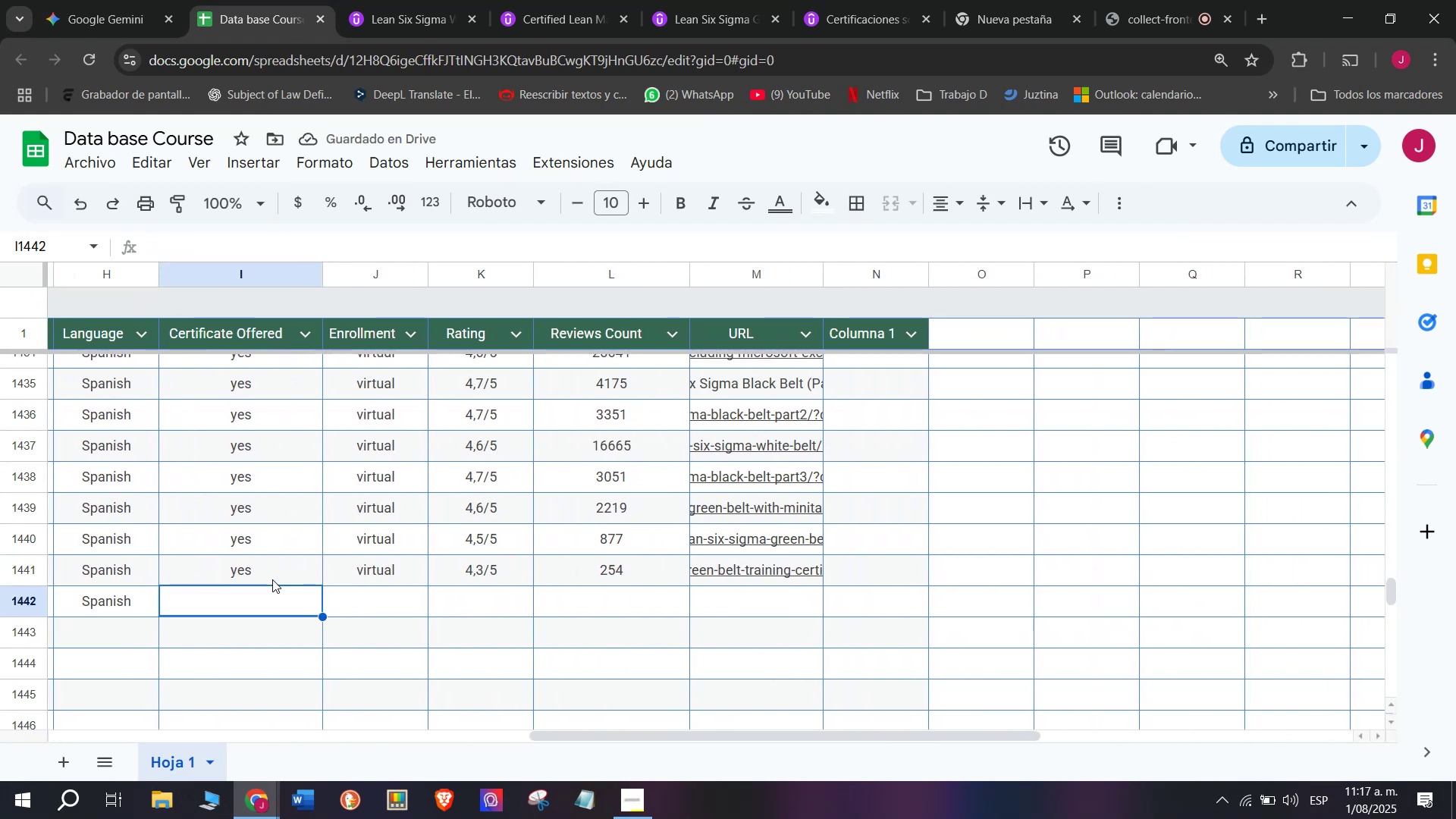 
key(Control+ControlLeft)
 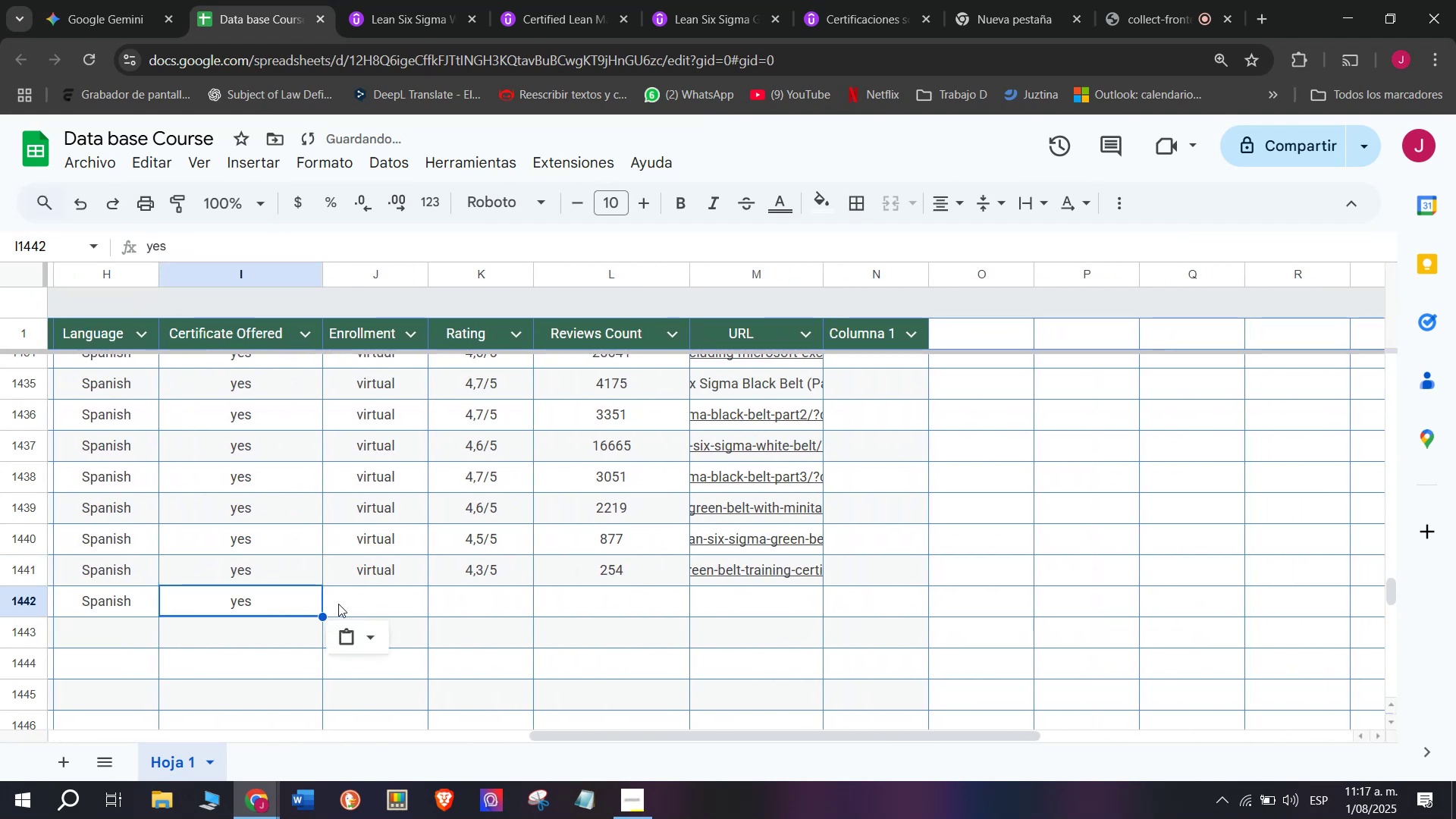 
key(Break)
 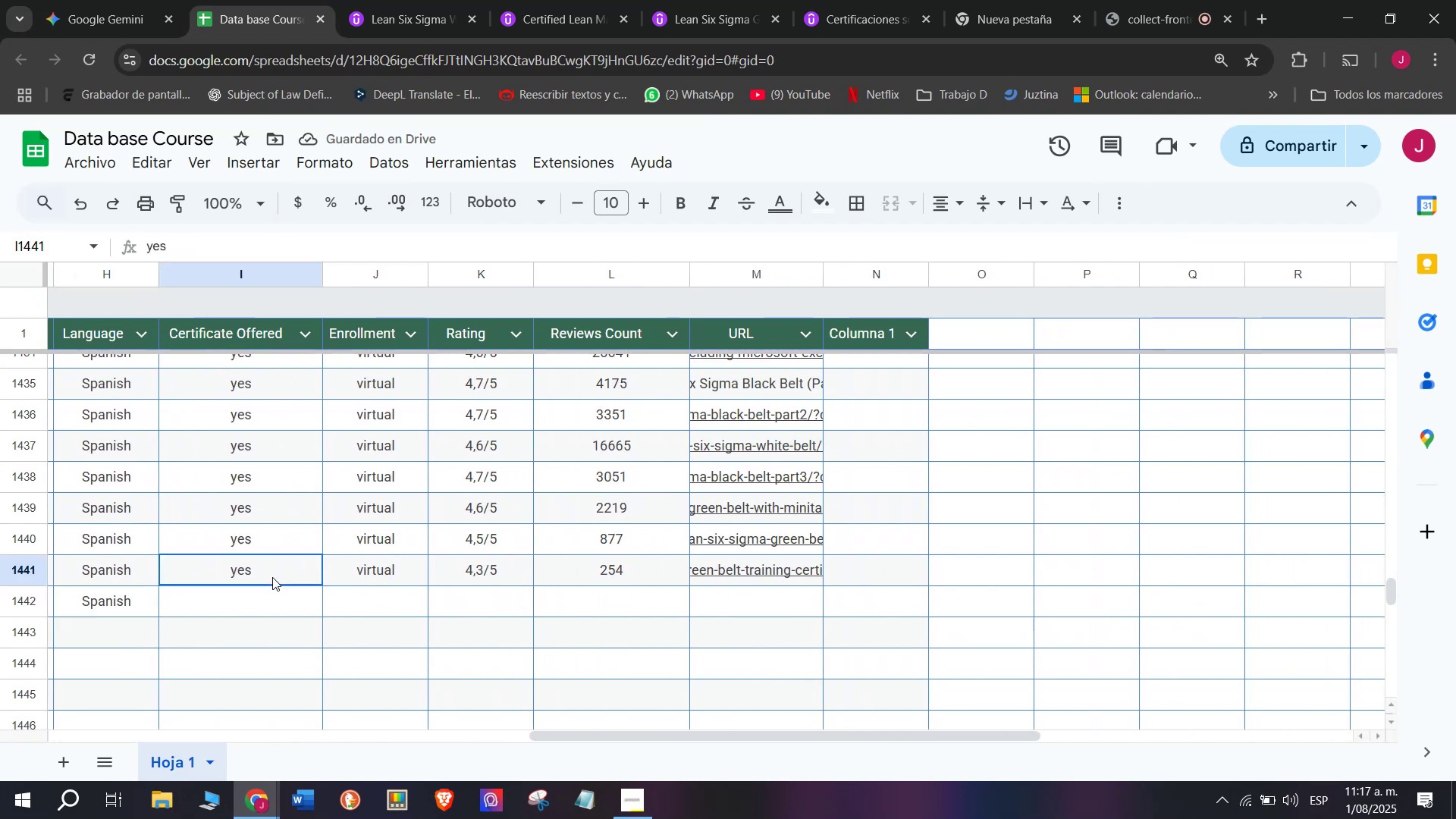 
key(Control+C)
 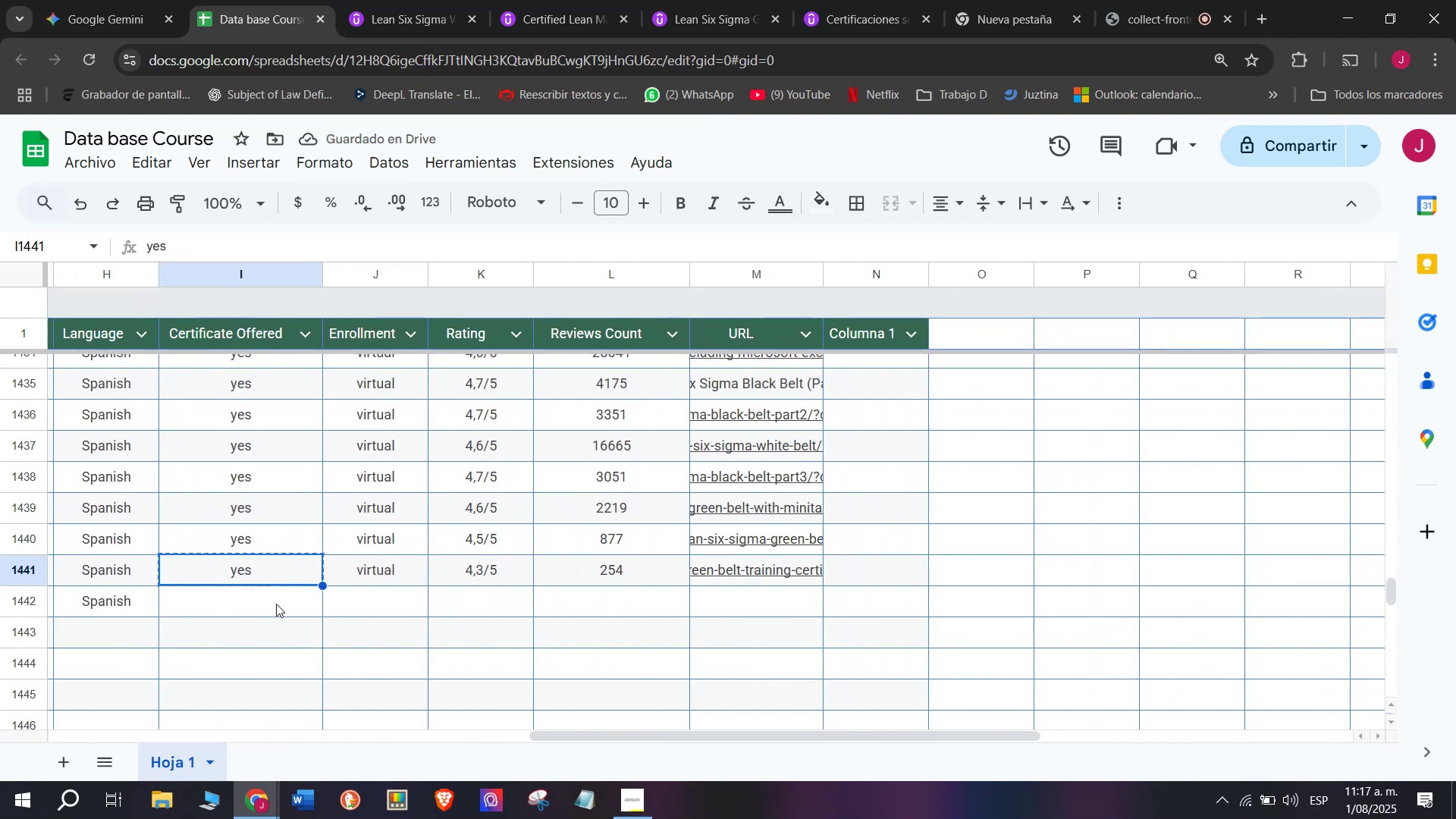 
triple_click([276, 604])
 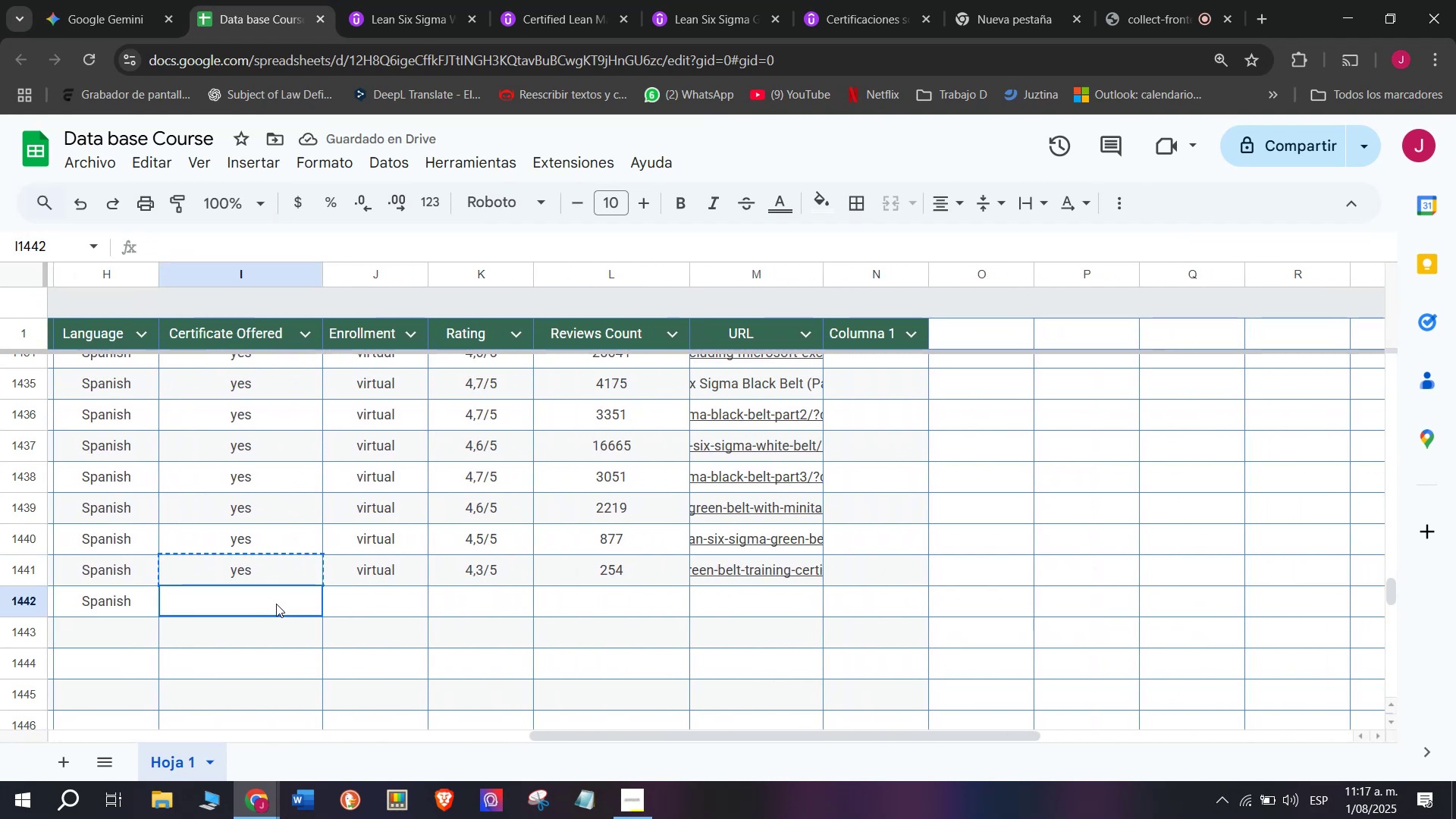 
key(Control+ControlLeft)
 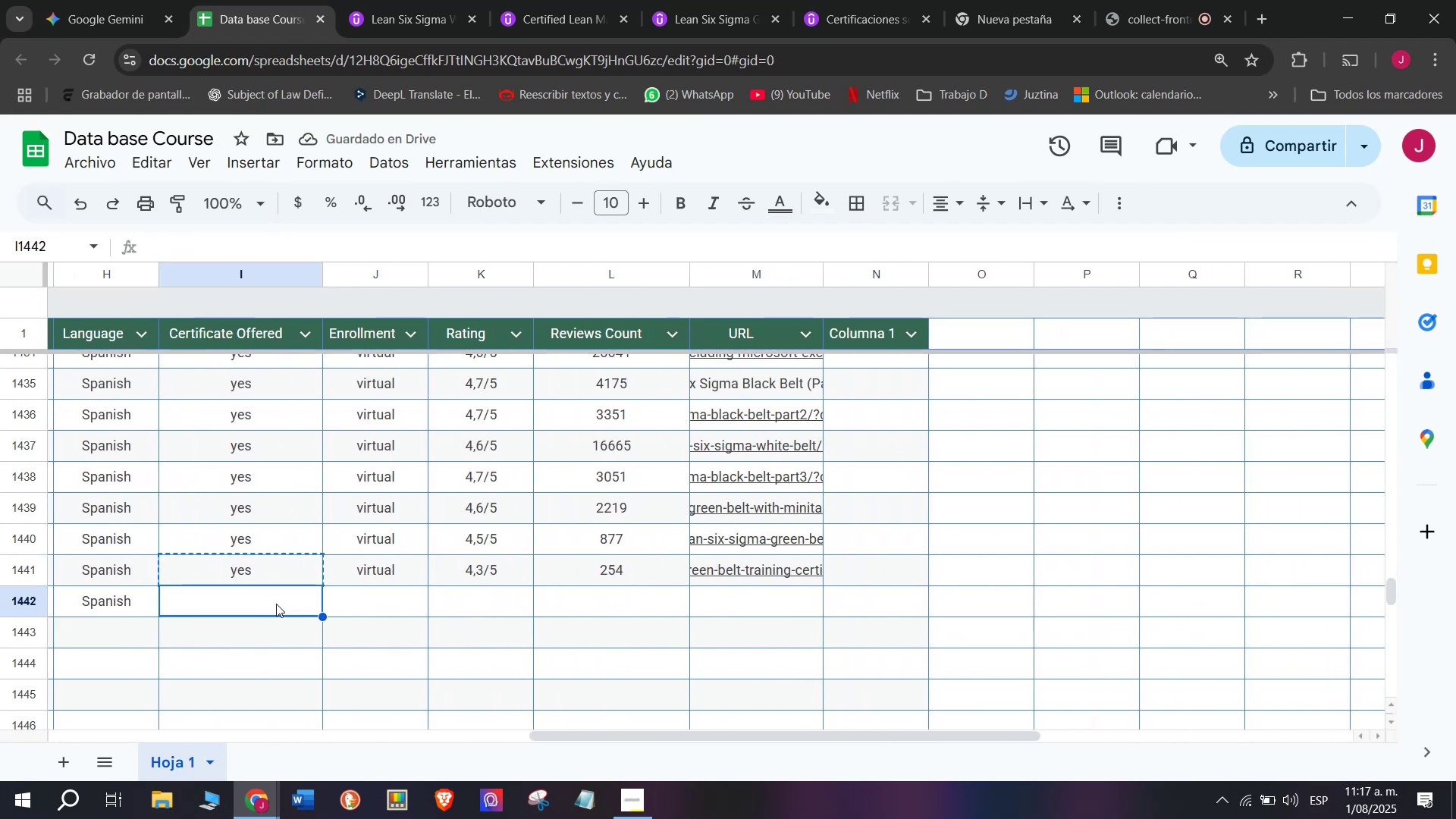 
key(Z)
 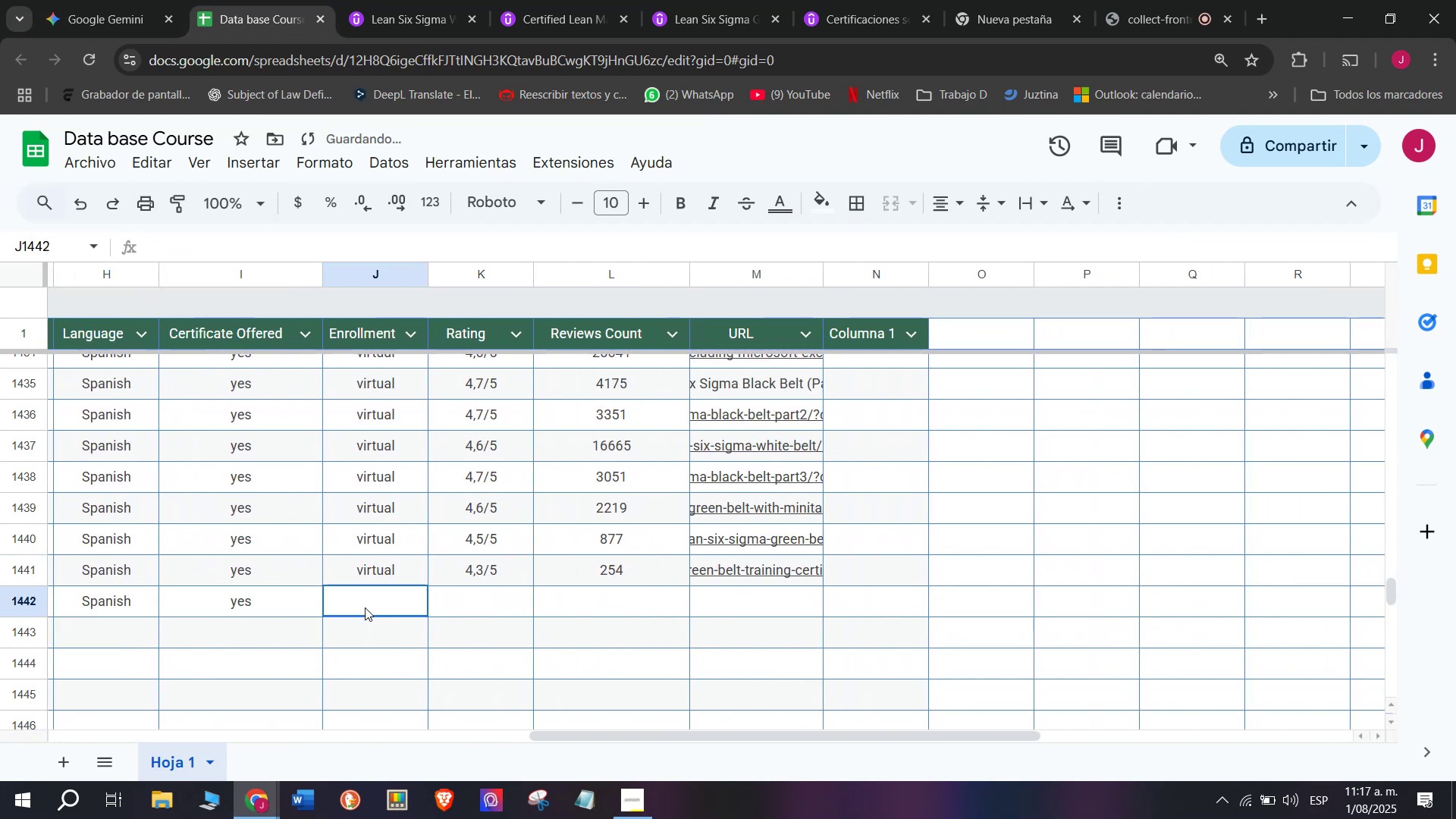 
key(Control+V)
 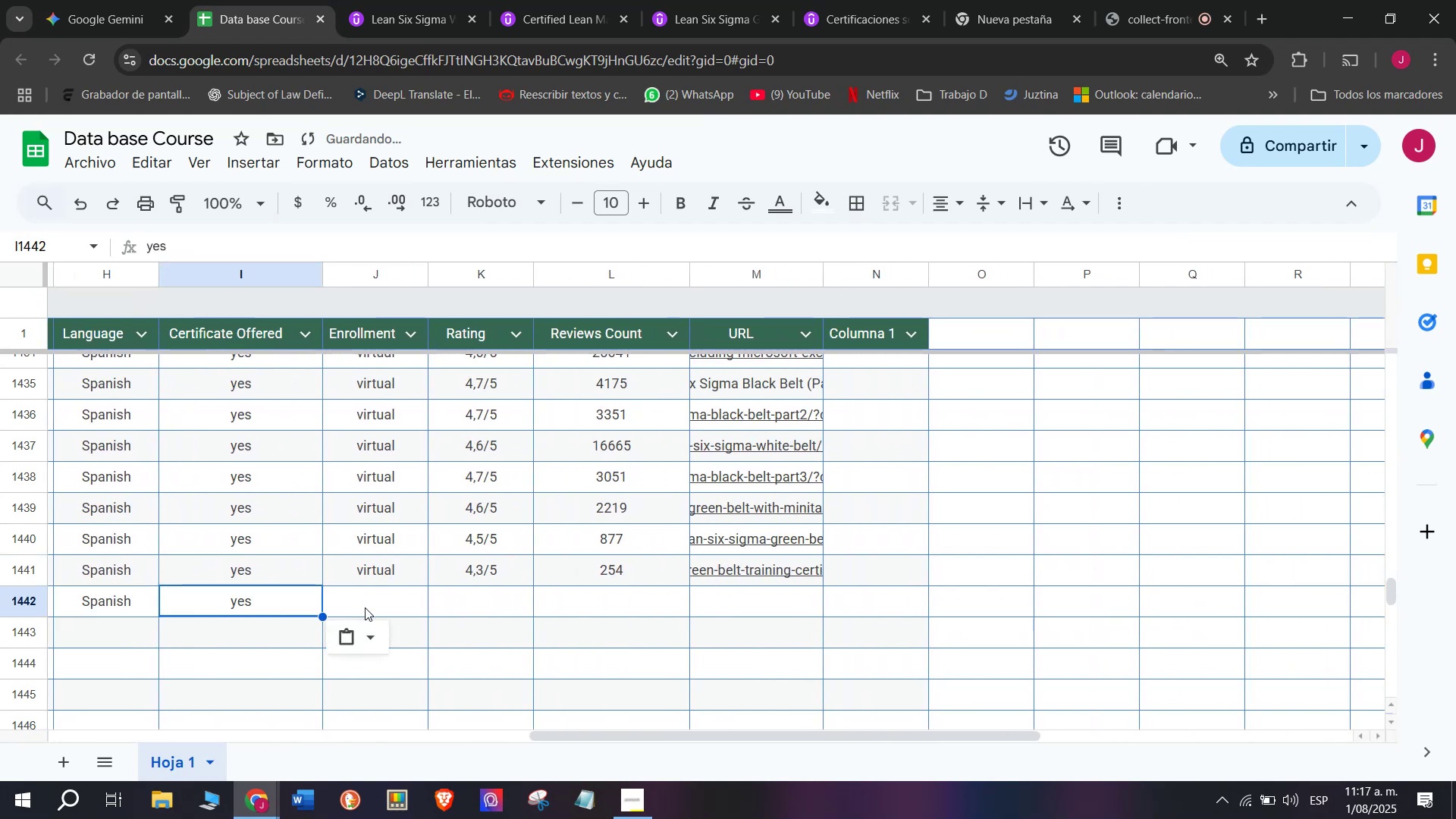 
triple_click([365, 607])
 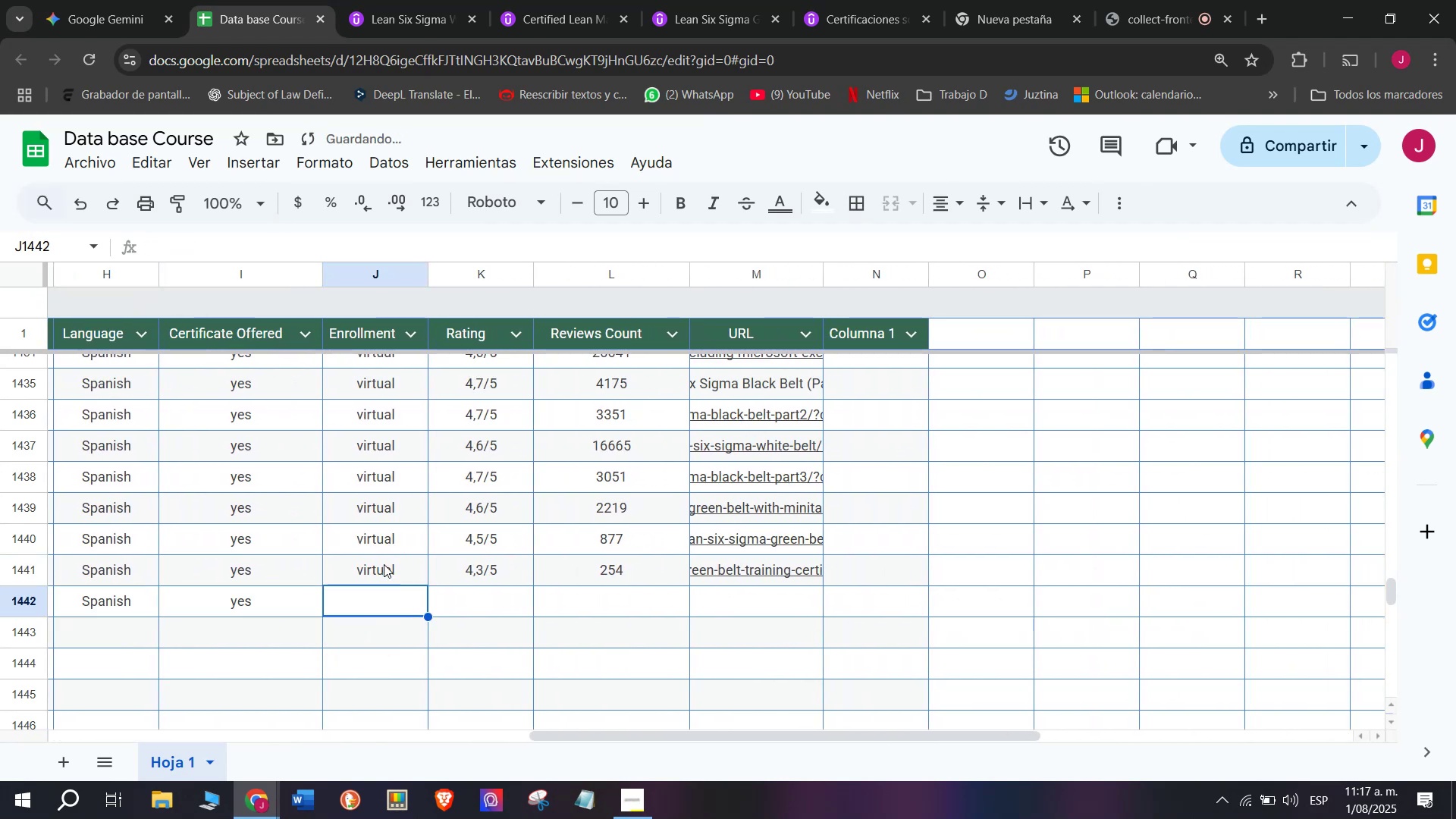 
key(Break)
 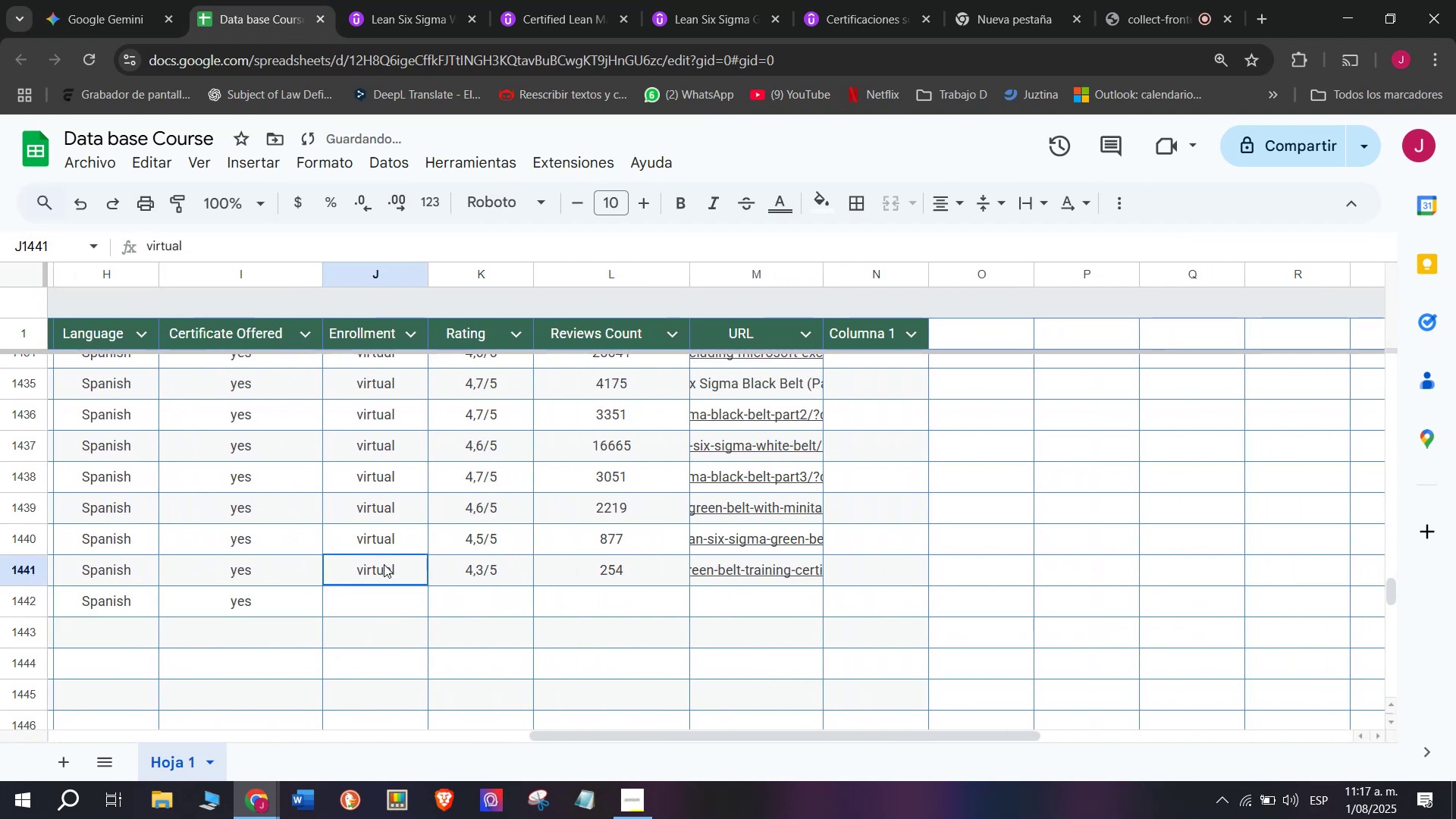 
key(Control+ControlLeft)
 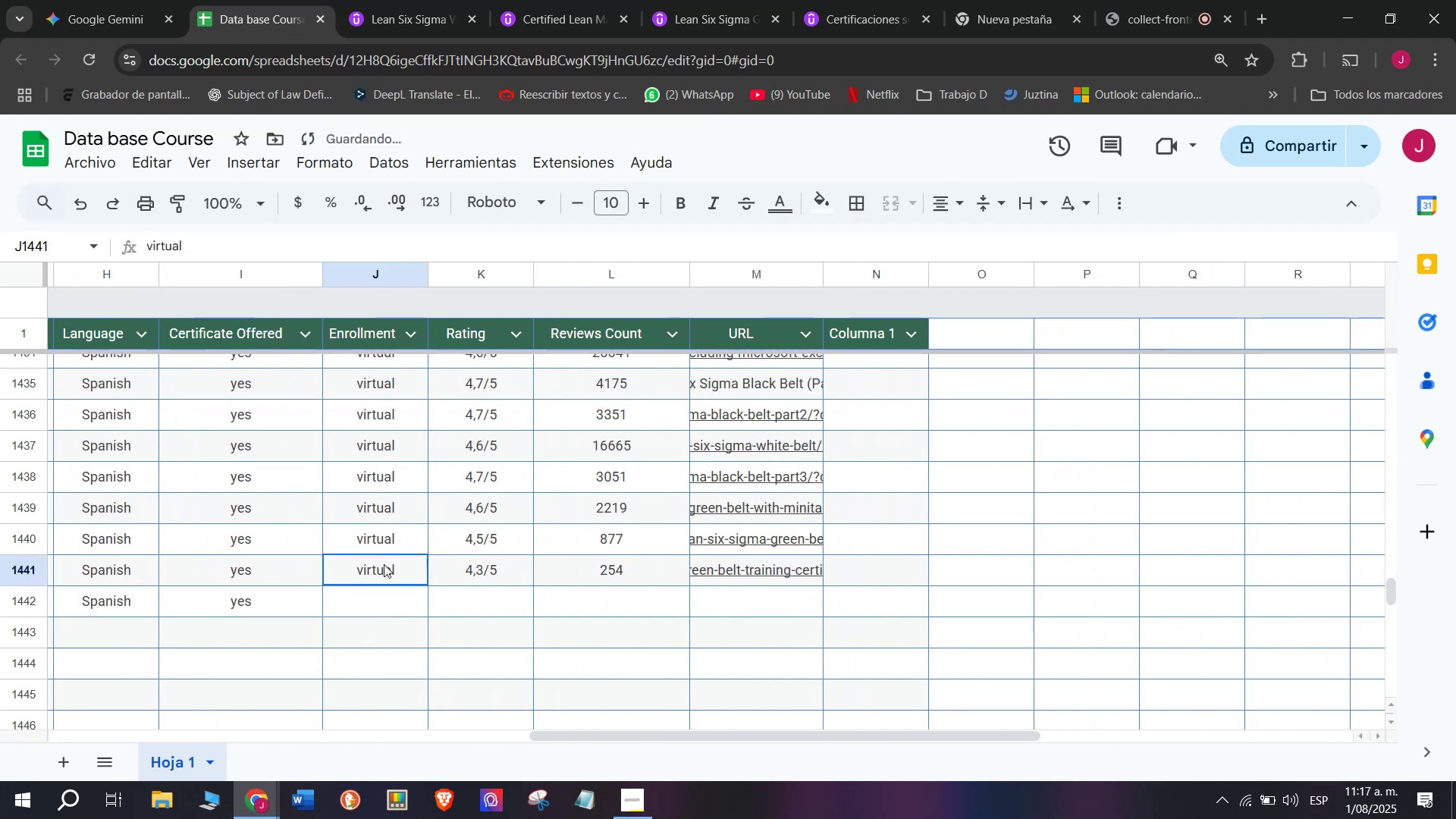 
key(Control+C)
 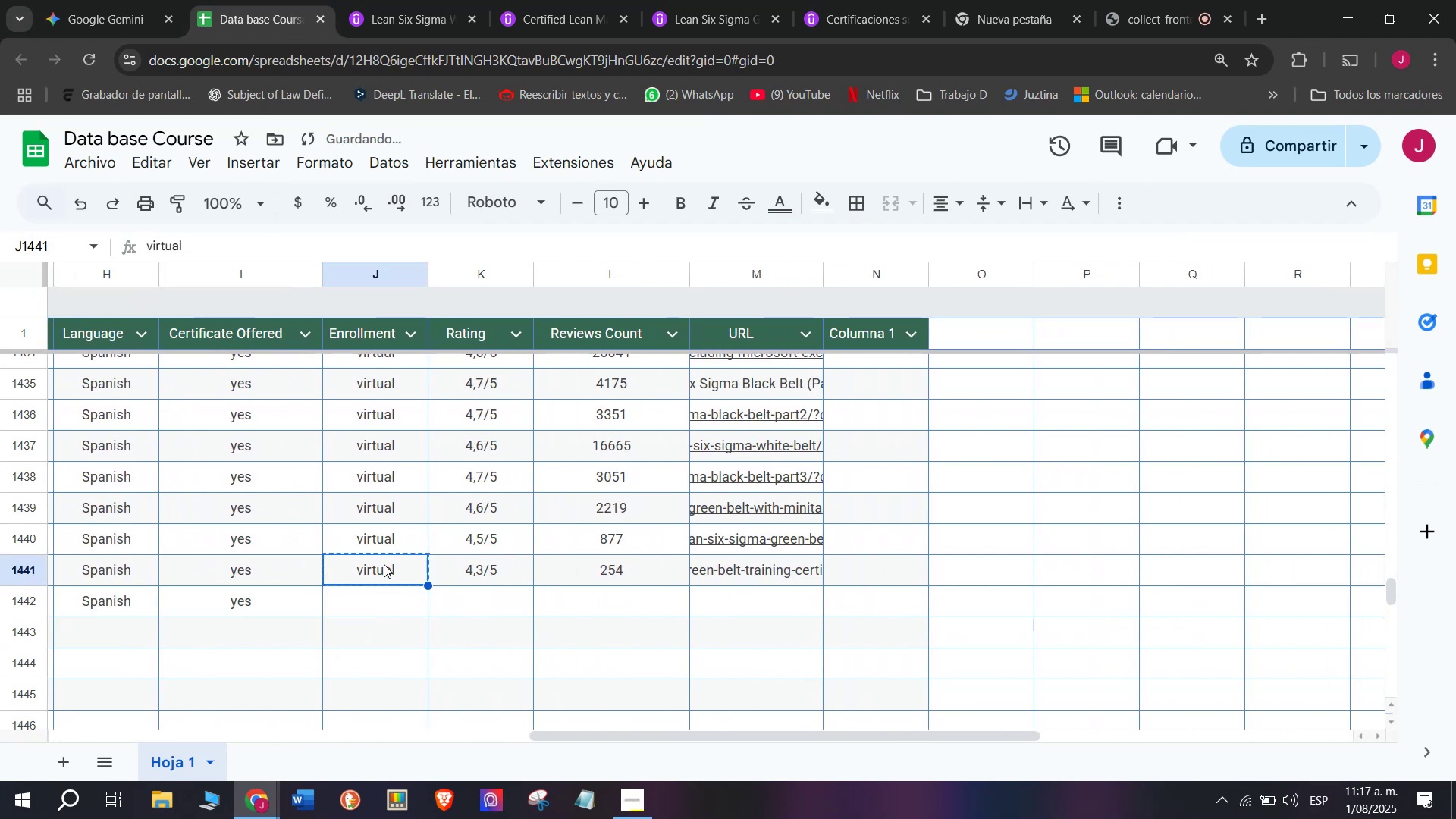 
triple_click([384, 564])
 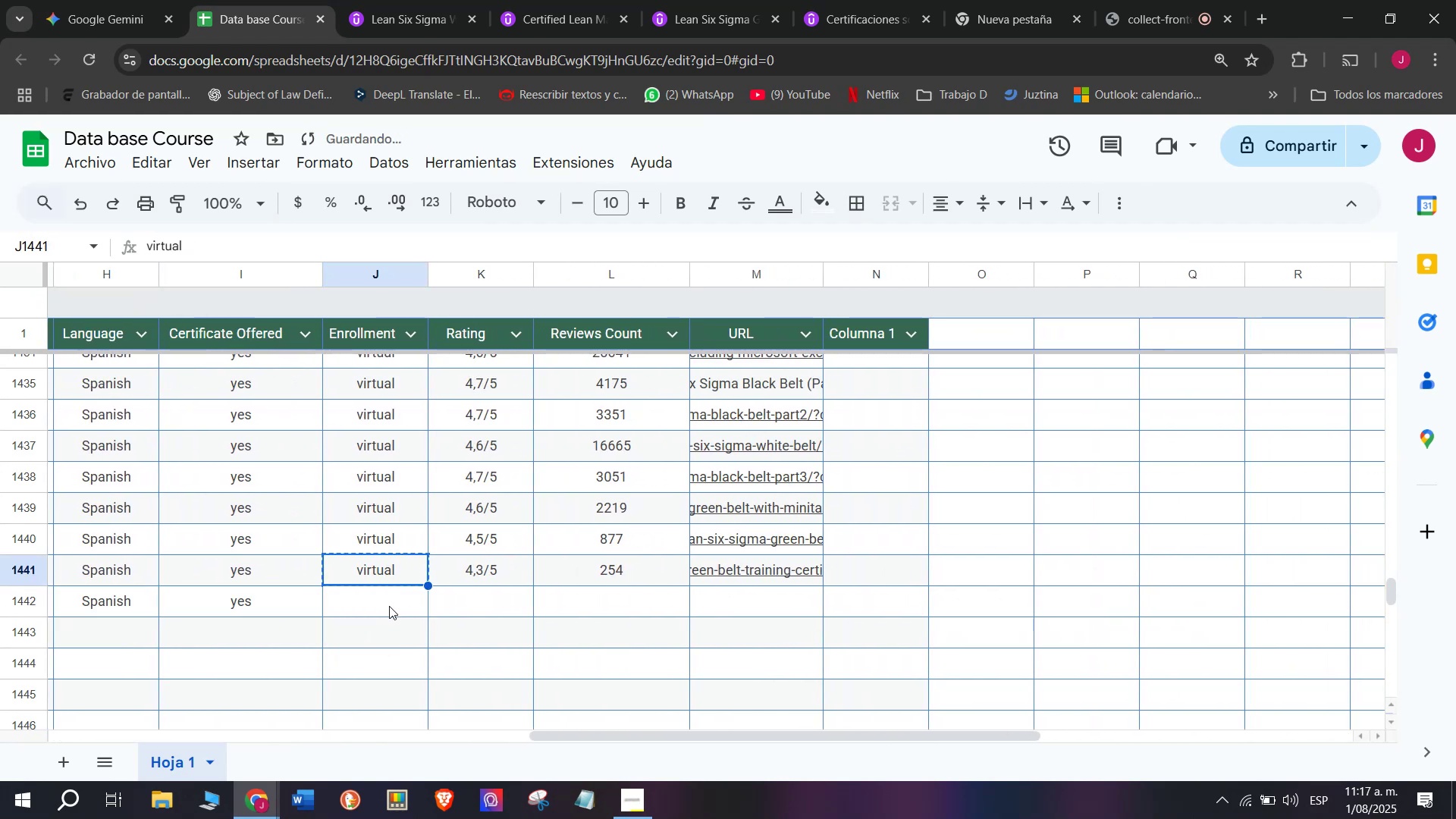 
key(Z)
 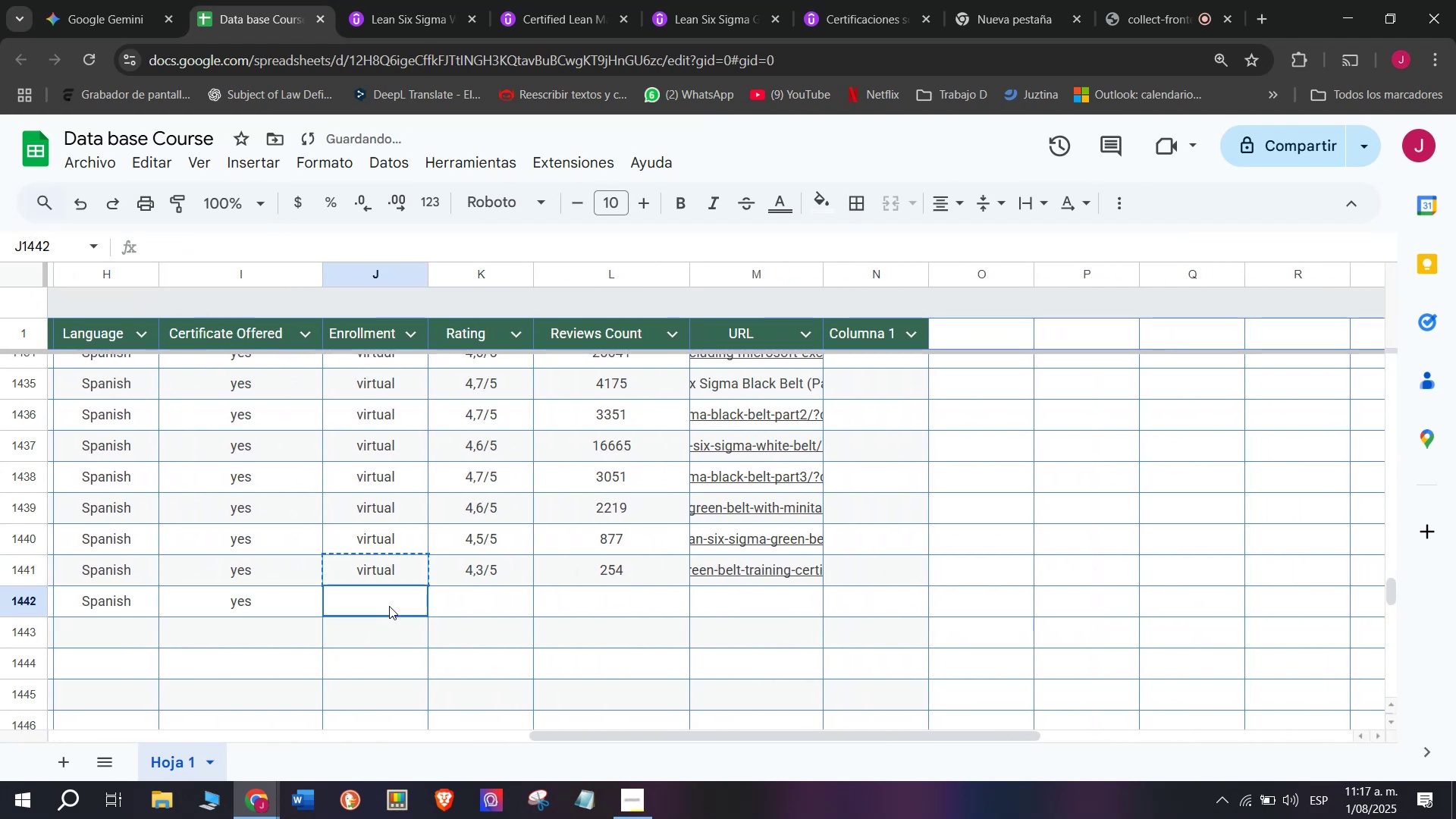 
key(Control+ControlLeft)
 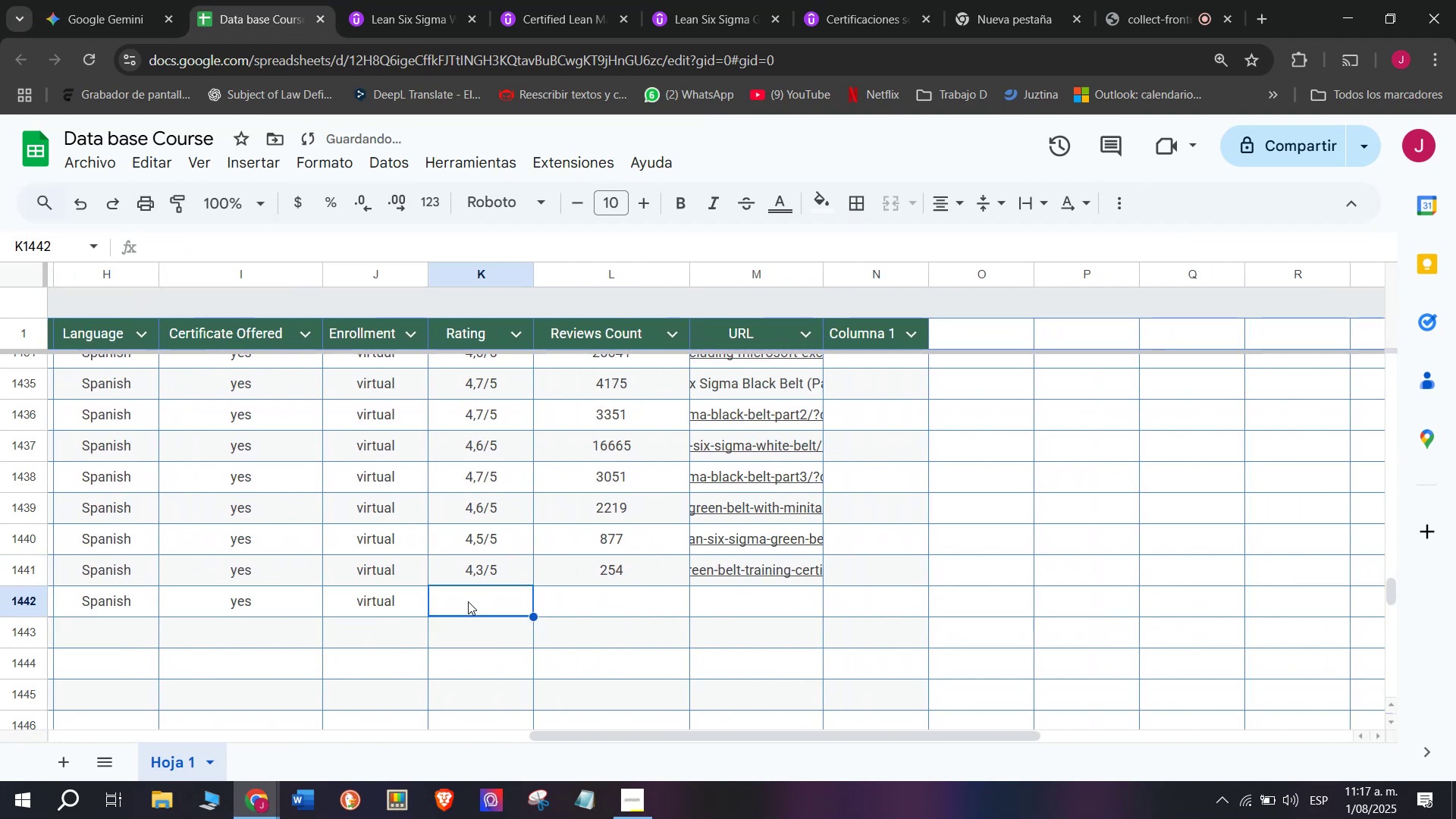 
key(Control+V)
 